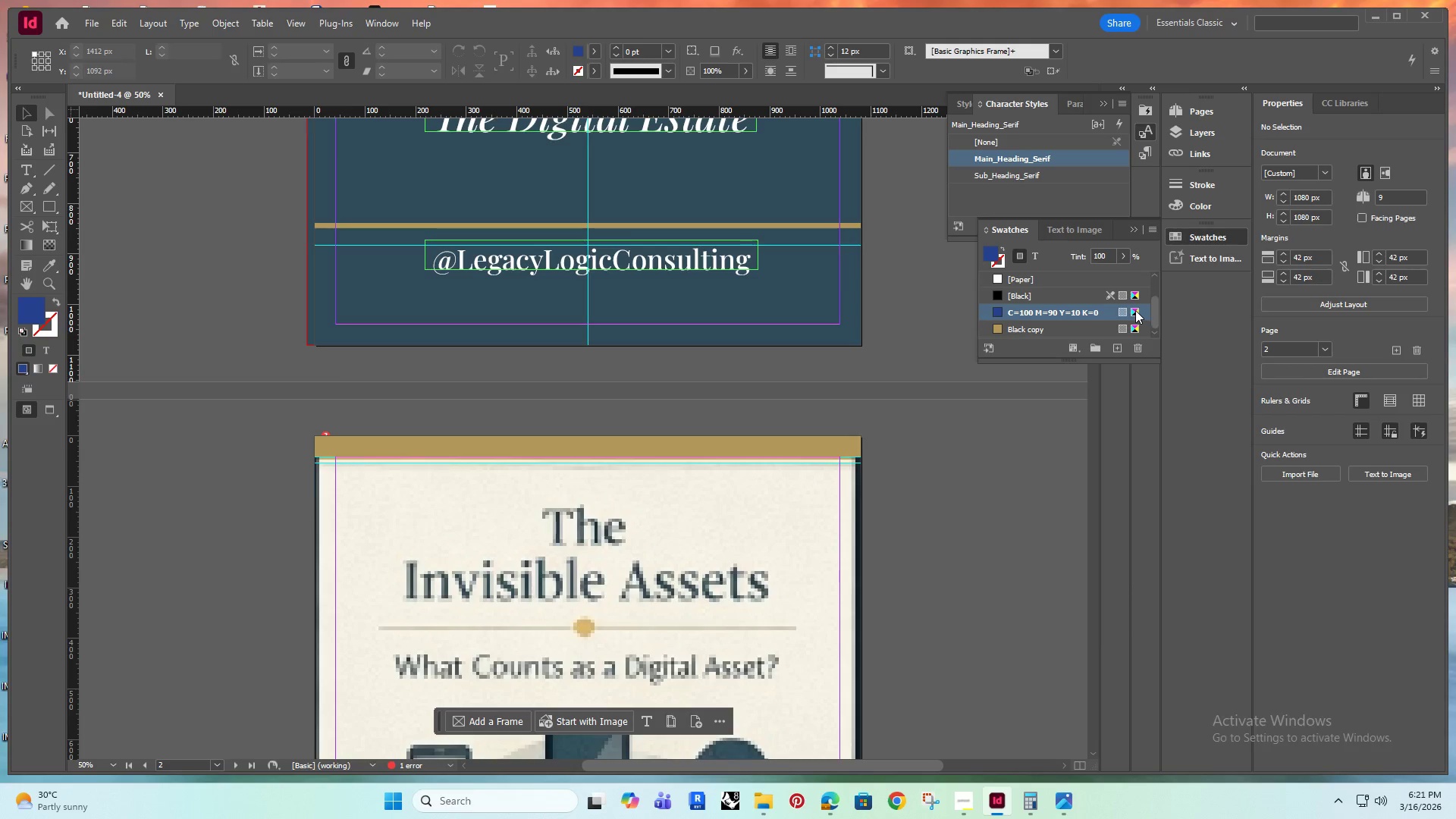 
triple_click([1135, 310])
 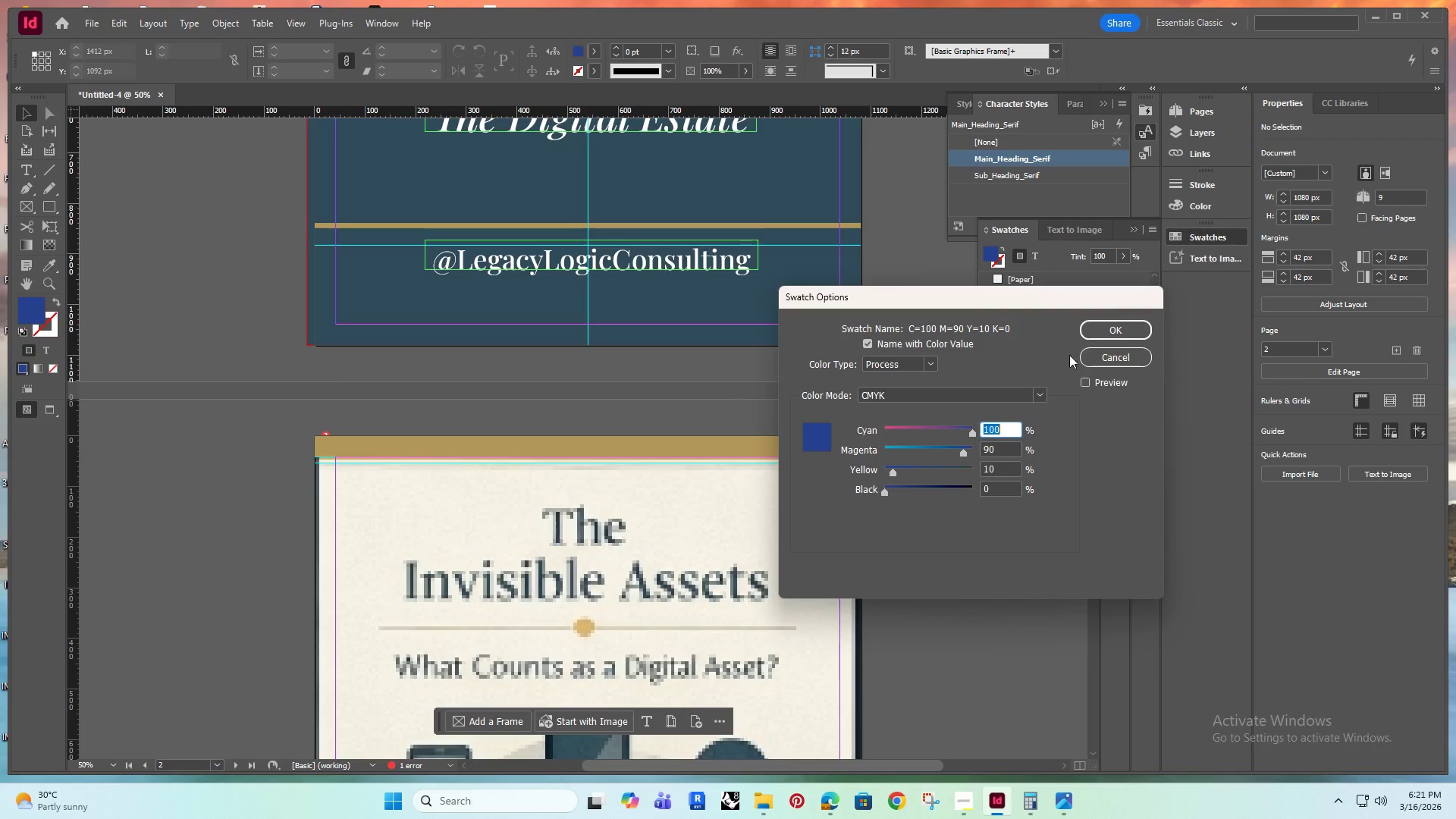 
left_click([1097, 353])
 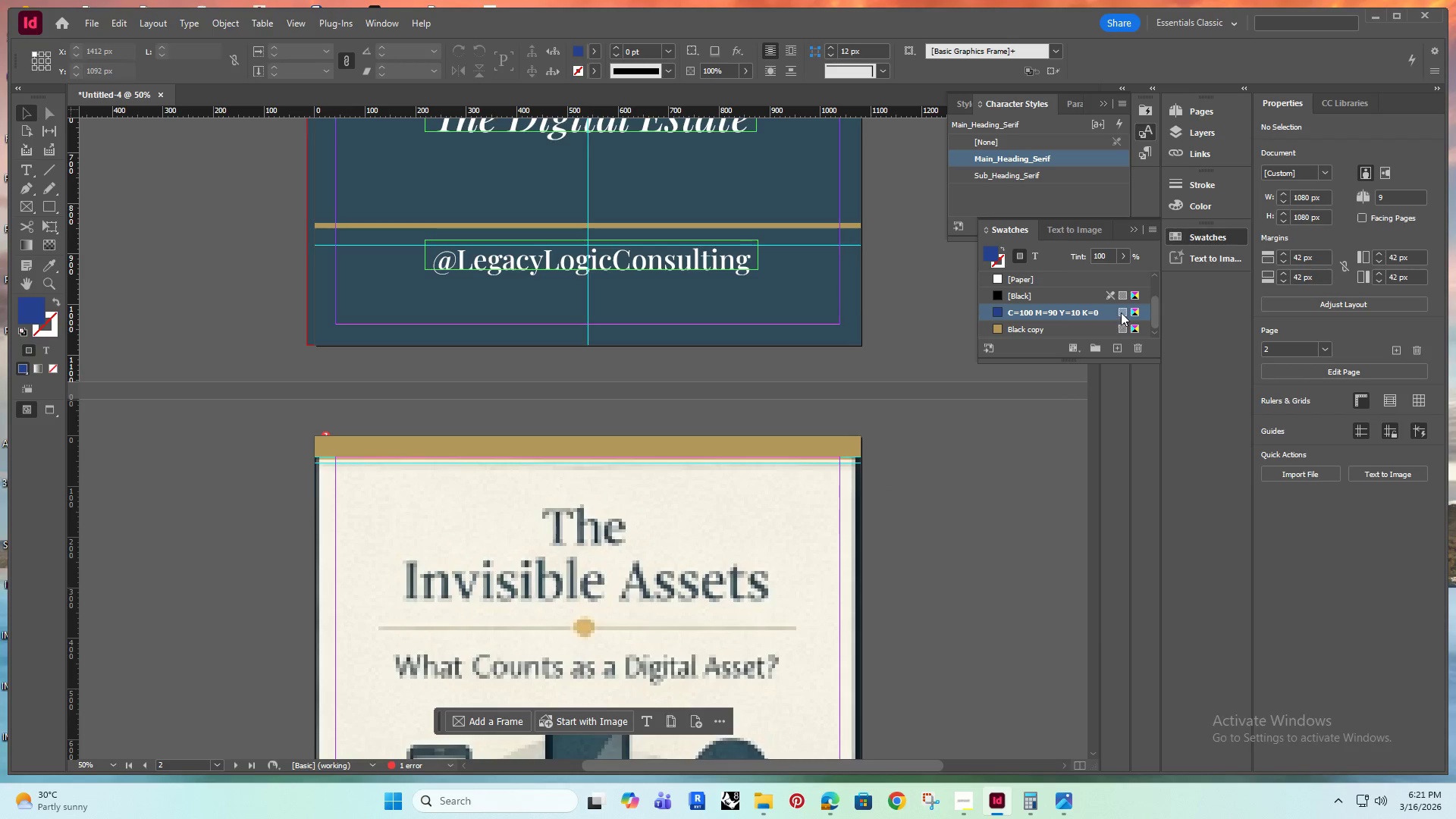 
double_click([1121, 312])
 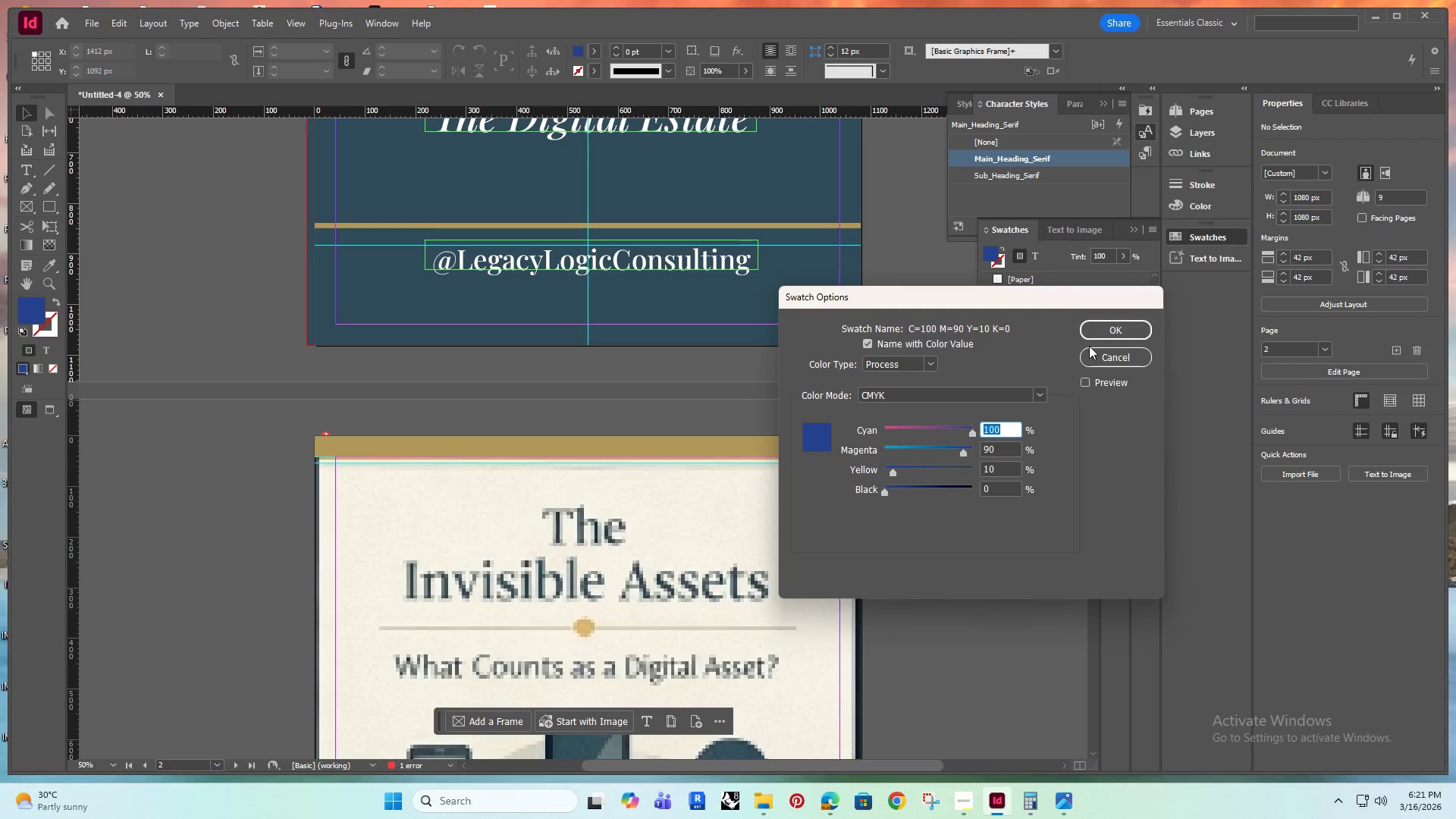 
left_click([1104, 362])
 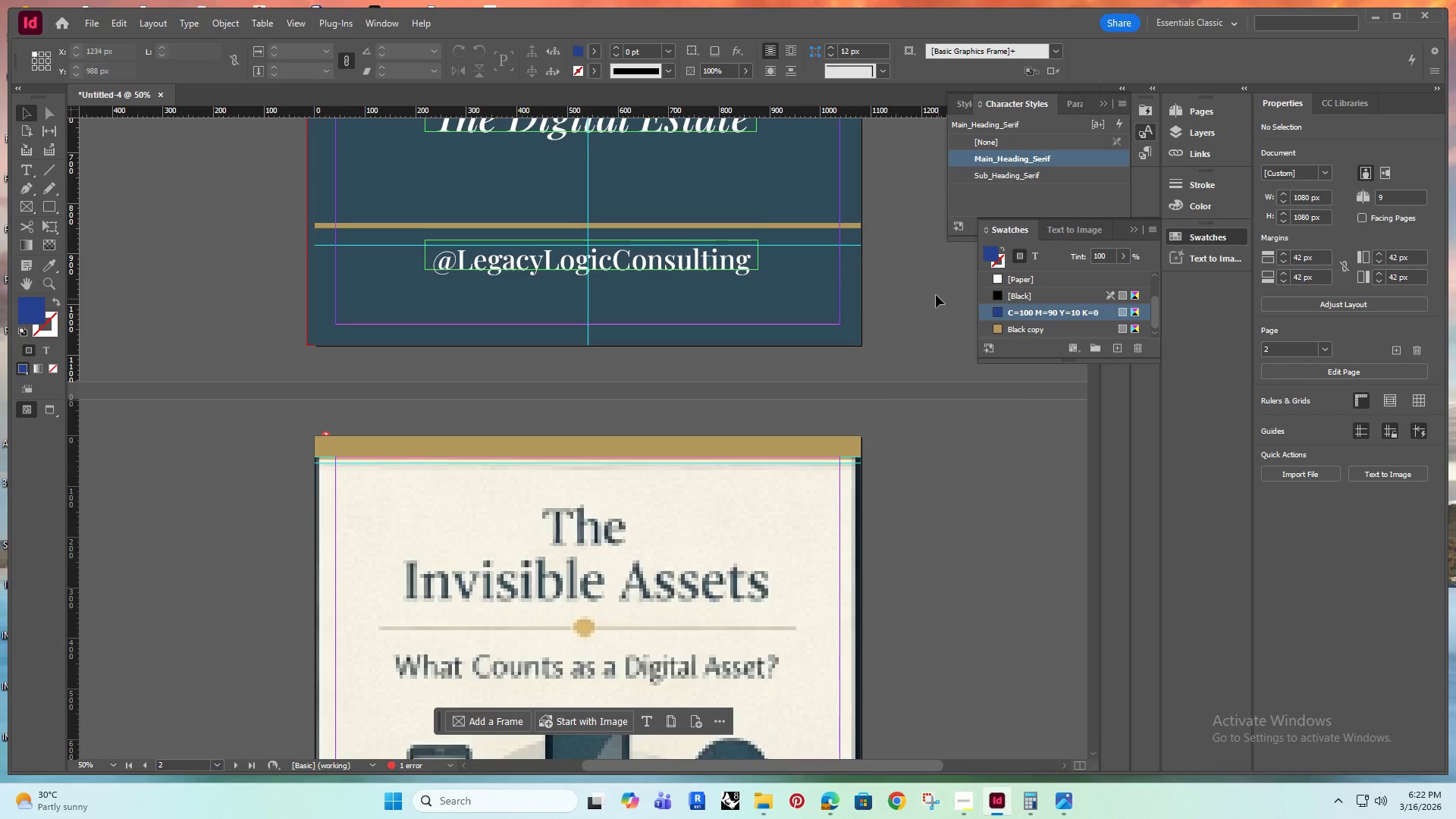 
key(I)
 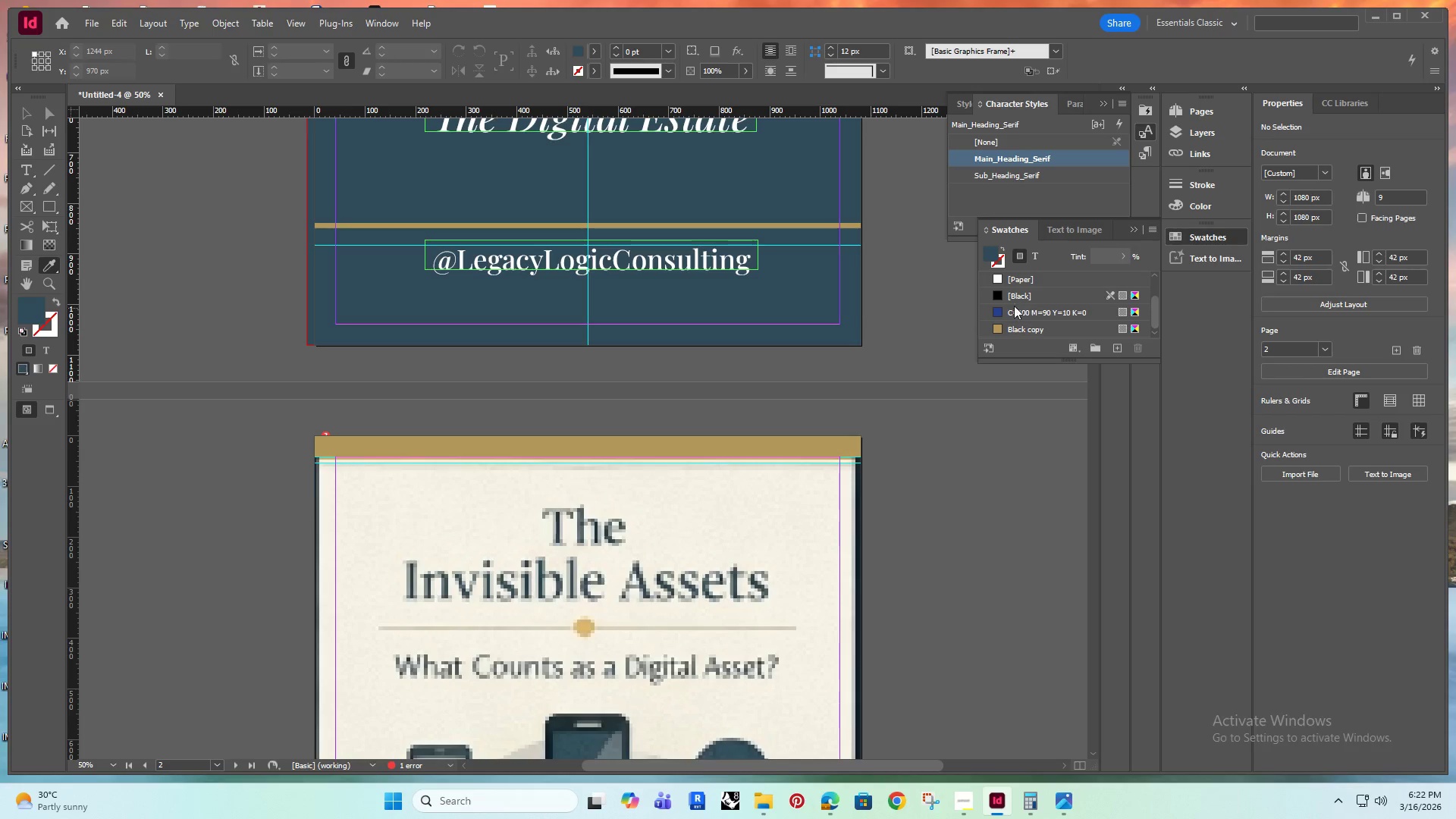 
key(I)
 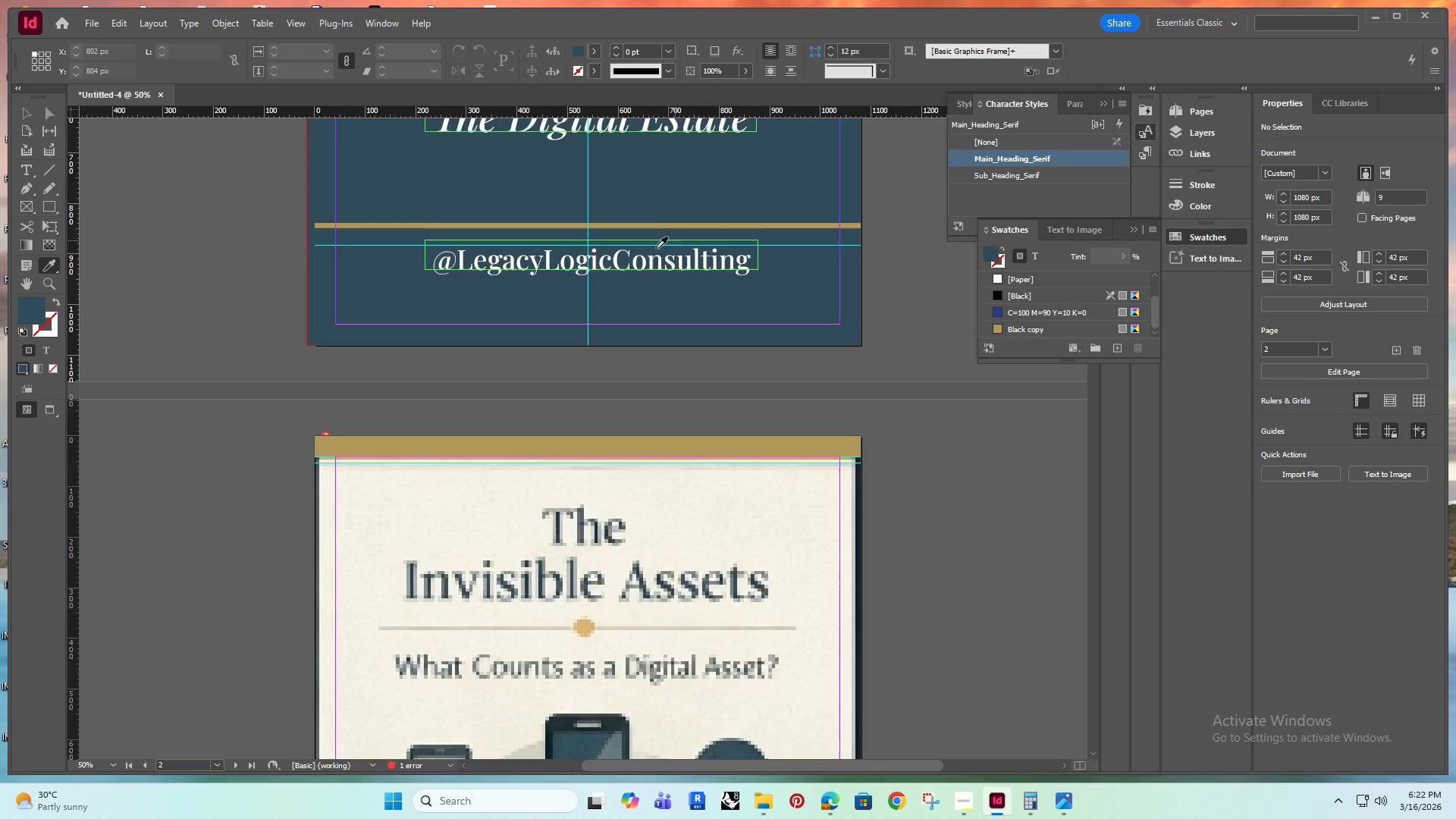 
scroll: coordinate [654, 249], scroll_direction: down, amount: 4.0
 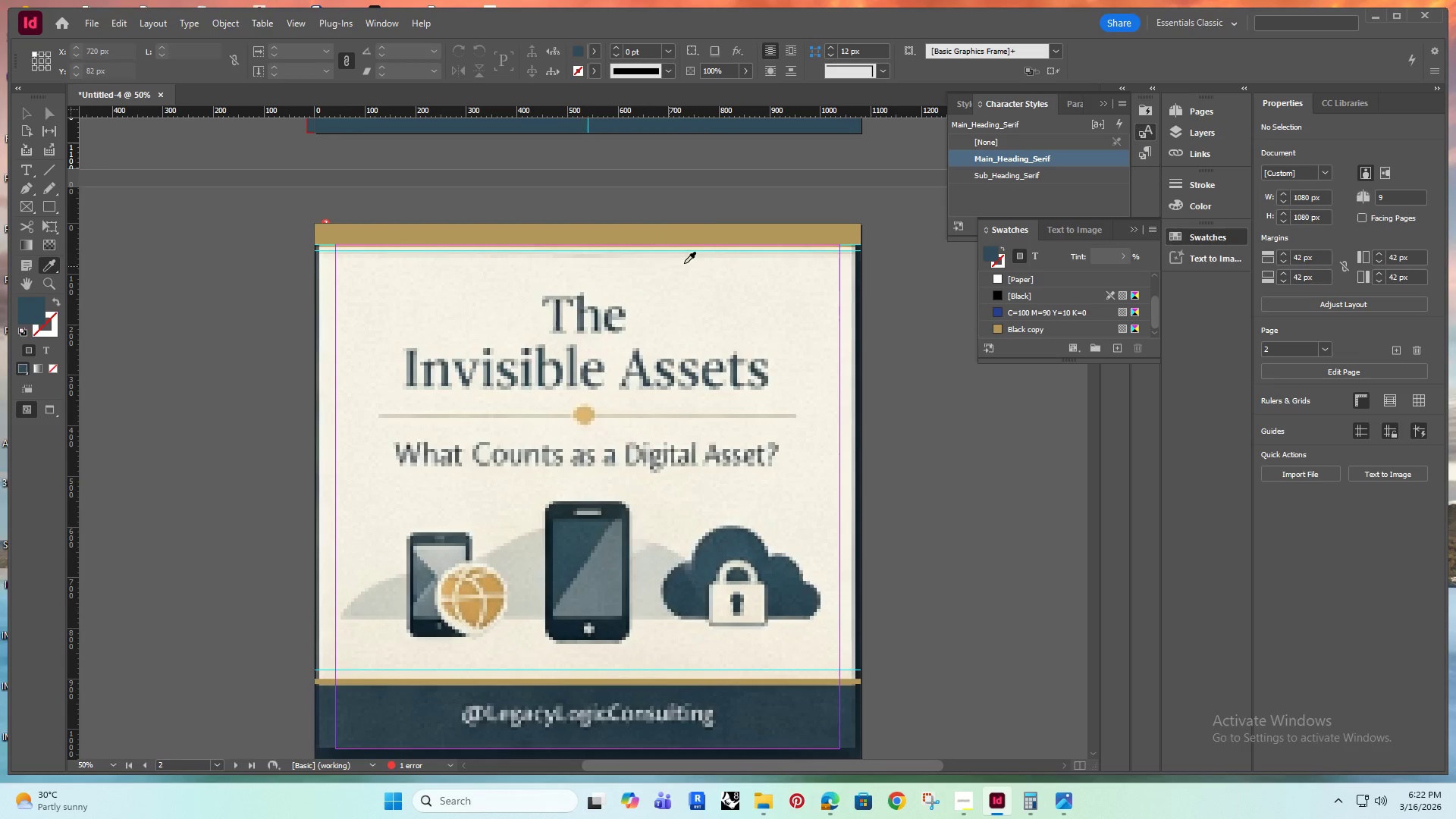 
type(ii)
 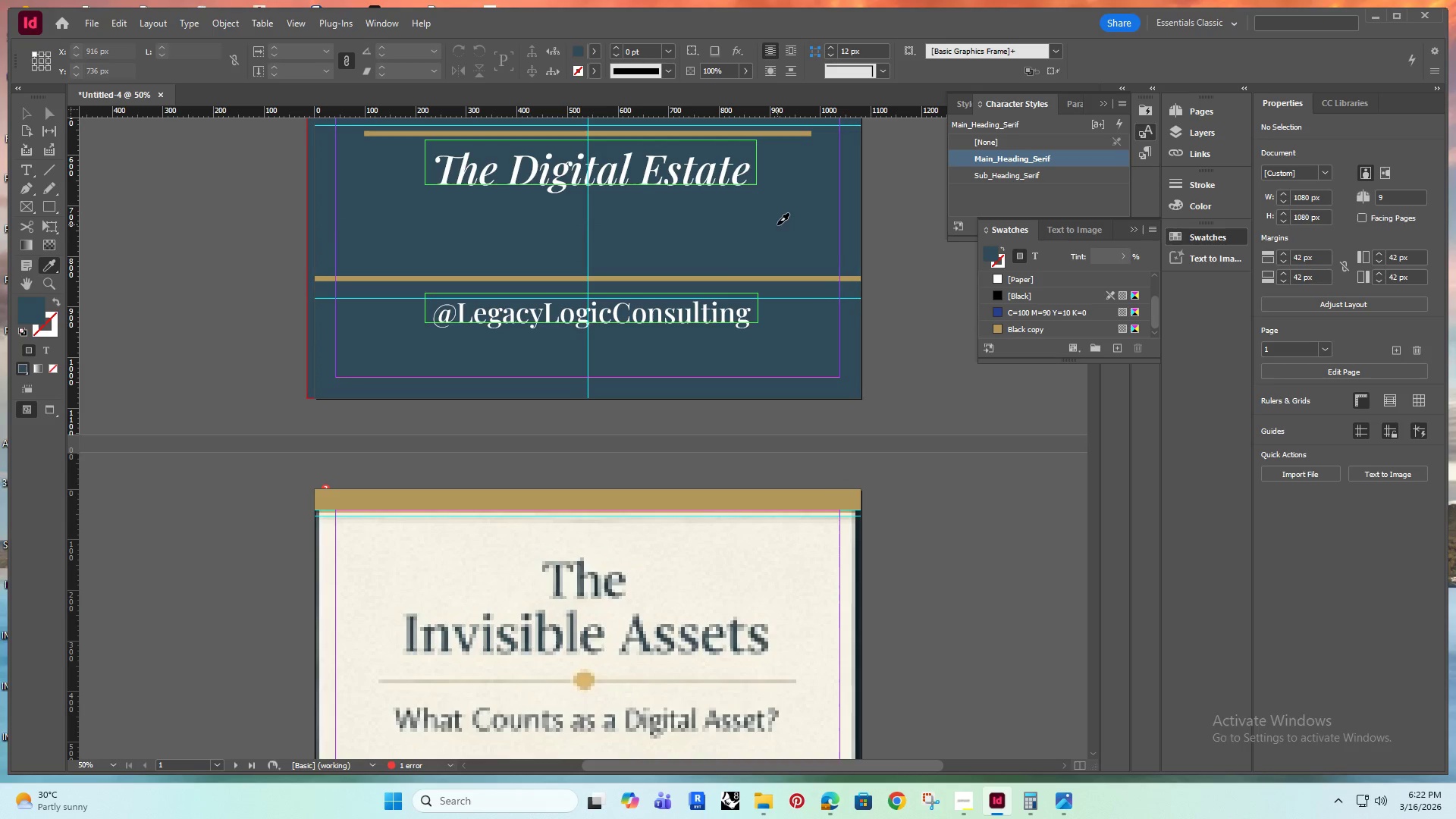 
scroll: coordinate [717, 215], scroll_direction: up, amount: 5.0
 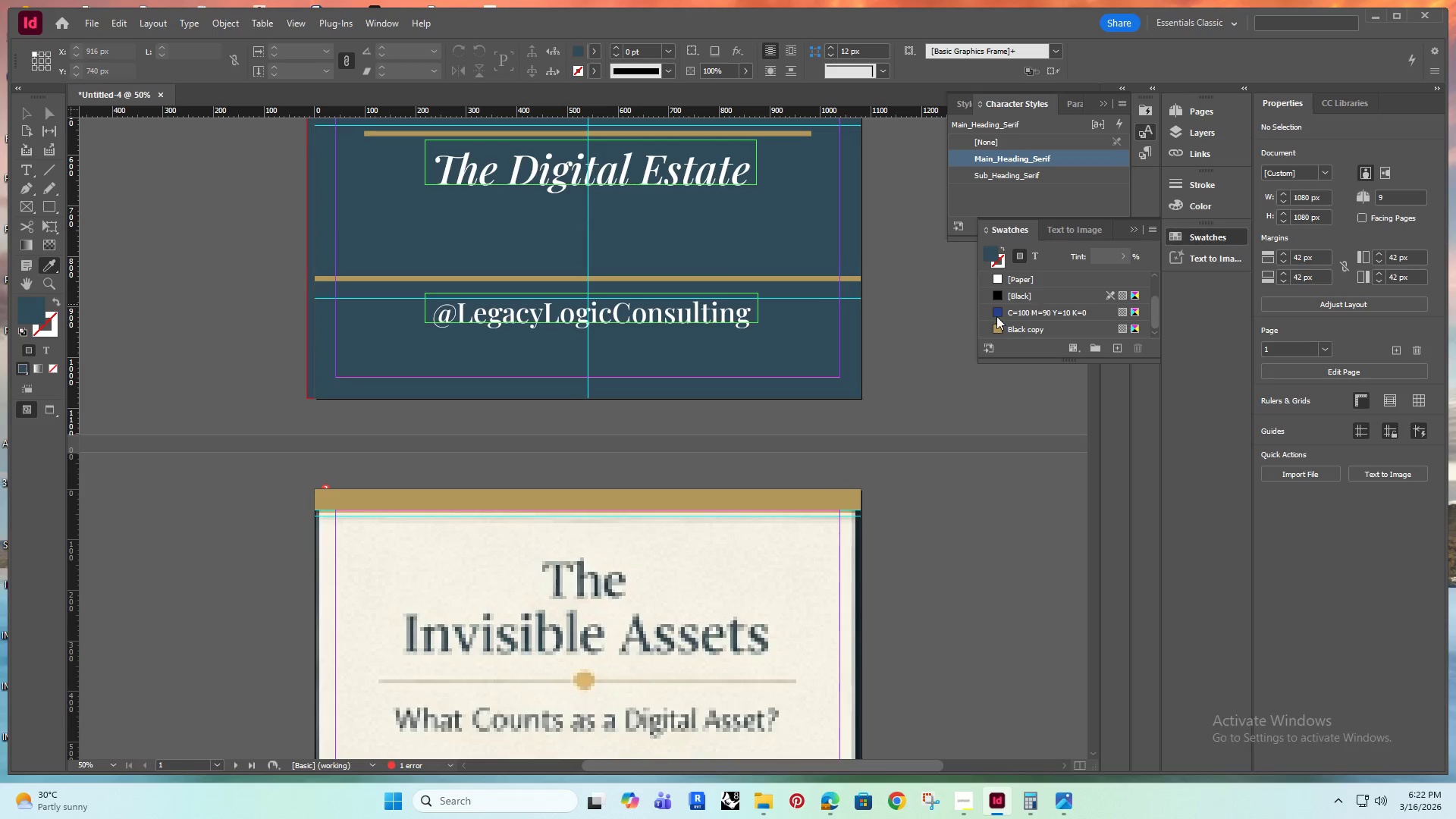 
left_click([988, 308])
 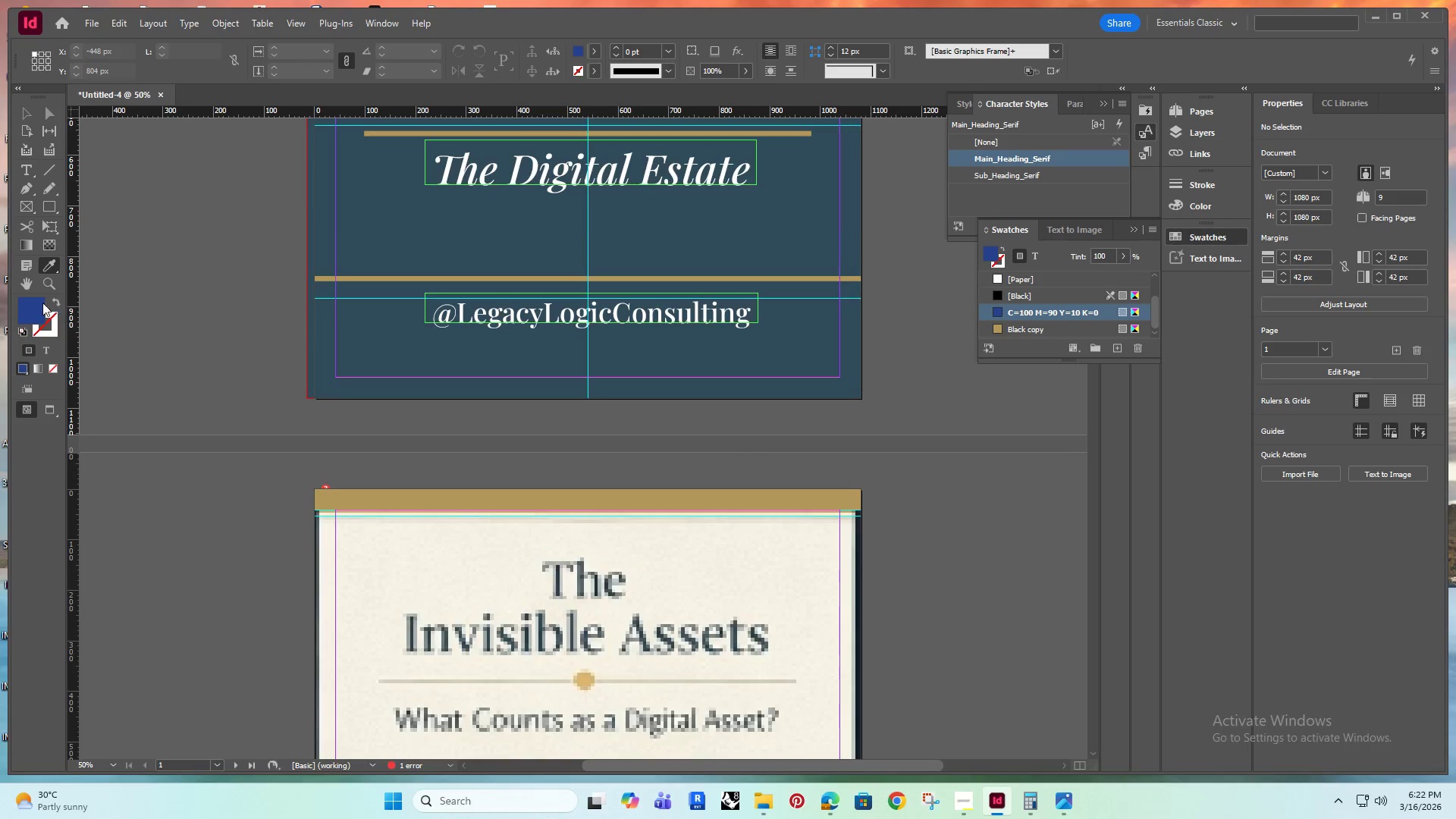 
type(oi)
 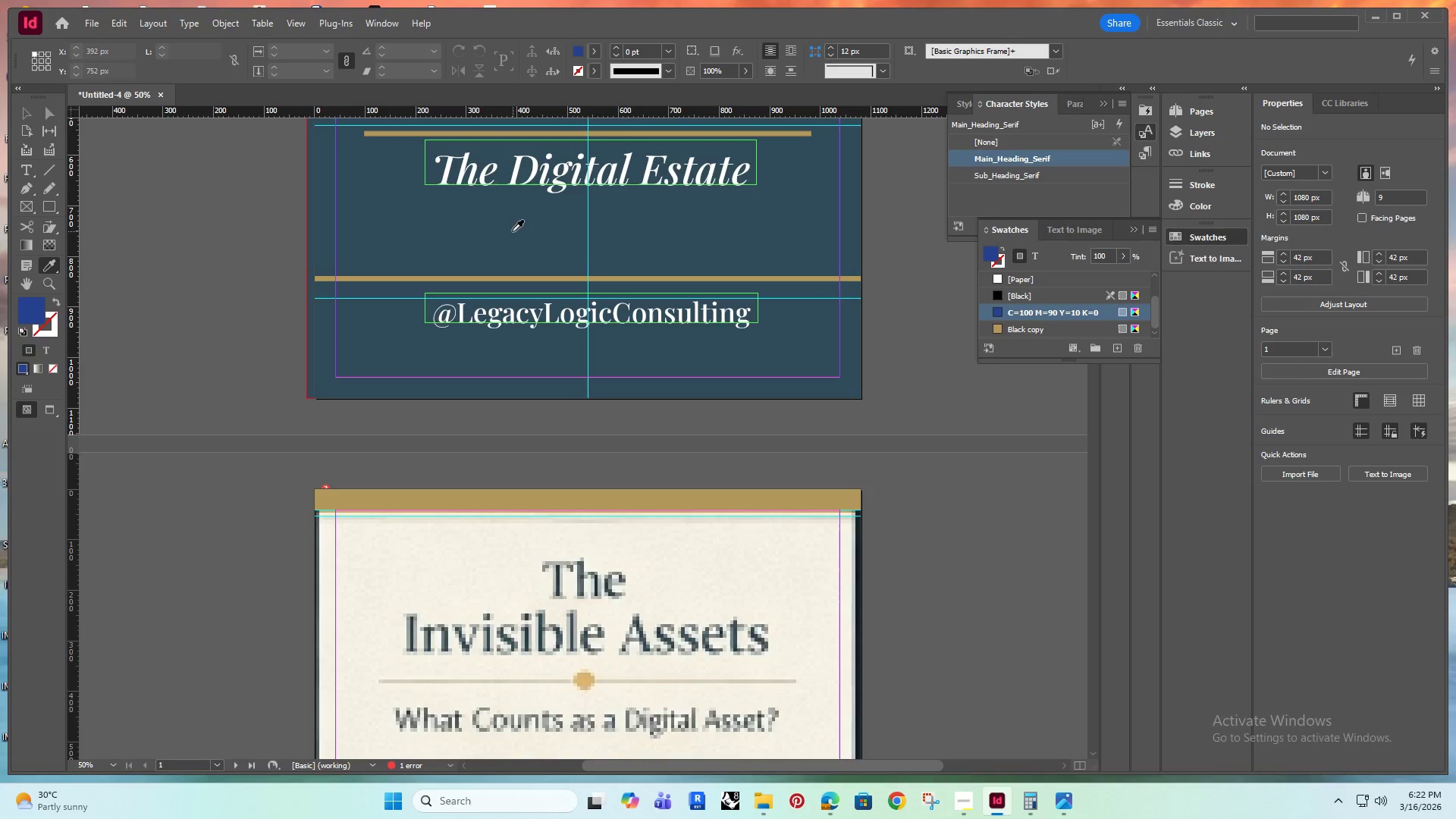 
left_click([512, 231])
 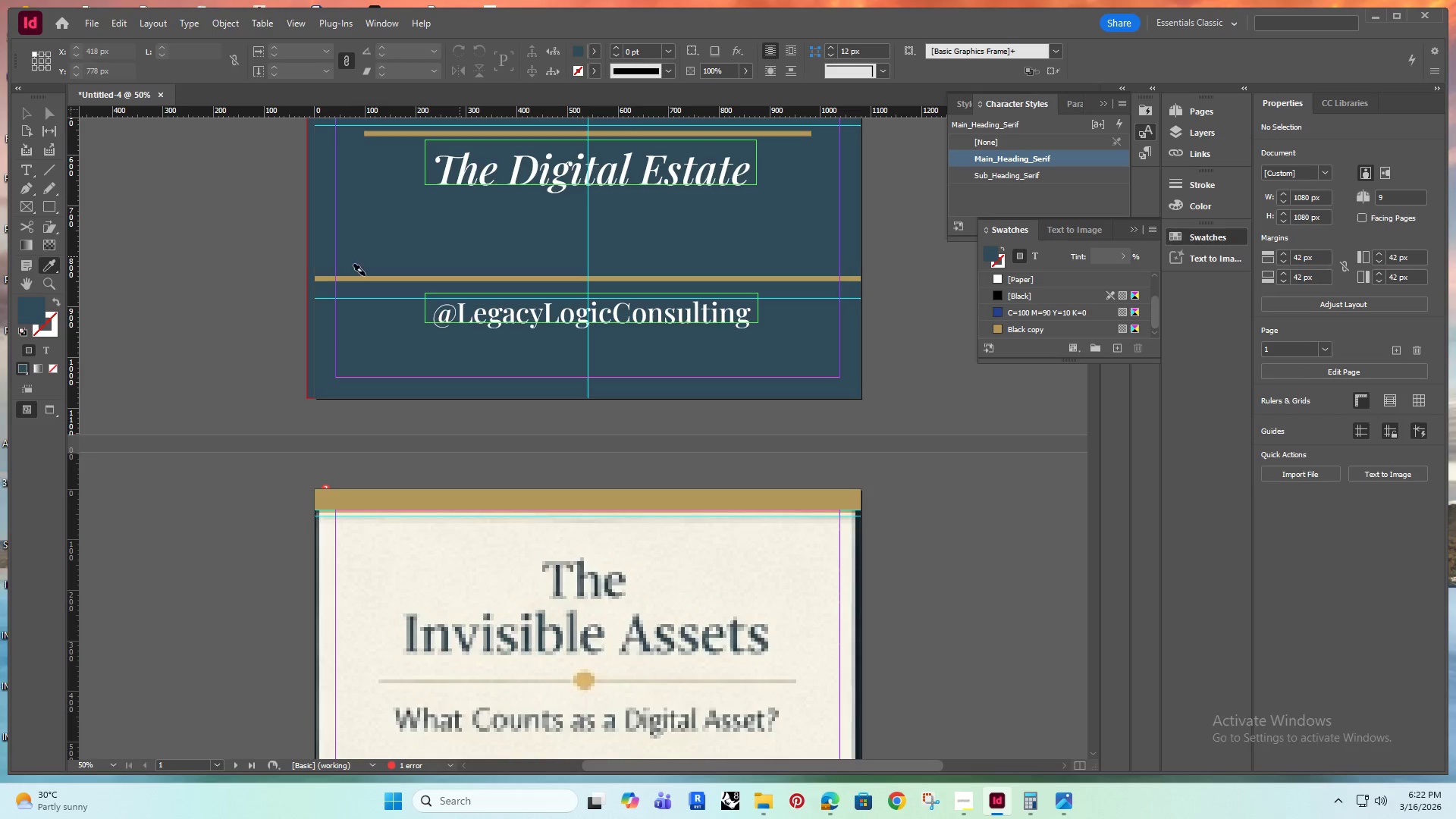 
double_click([32, 312])
 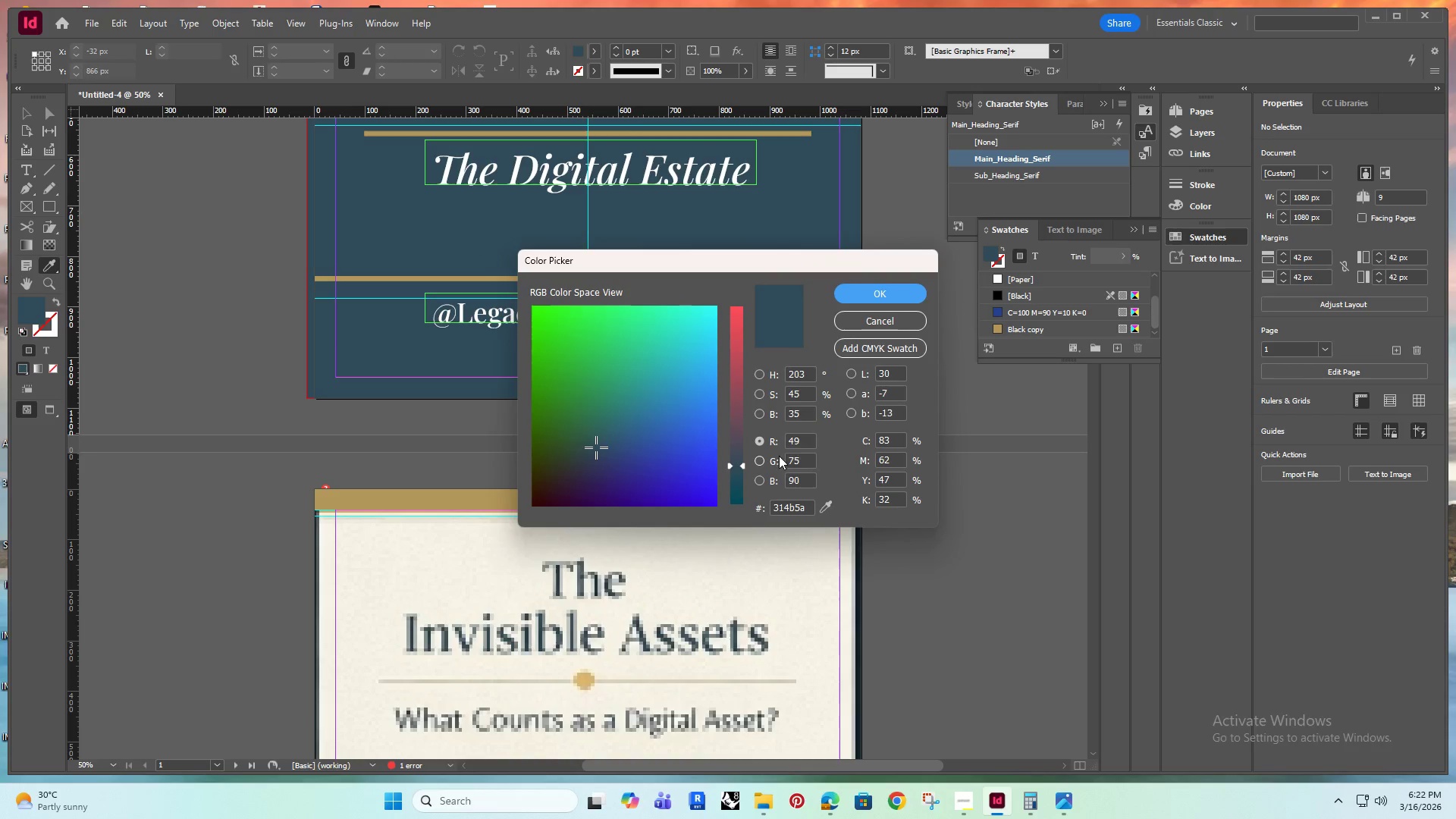 
wait(8.58)
 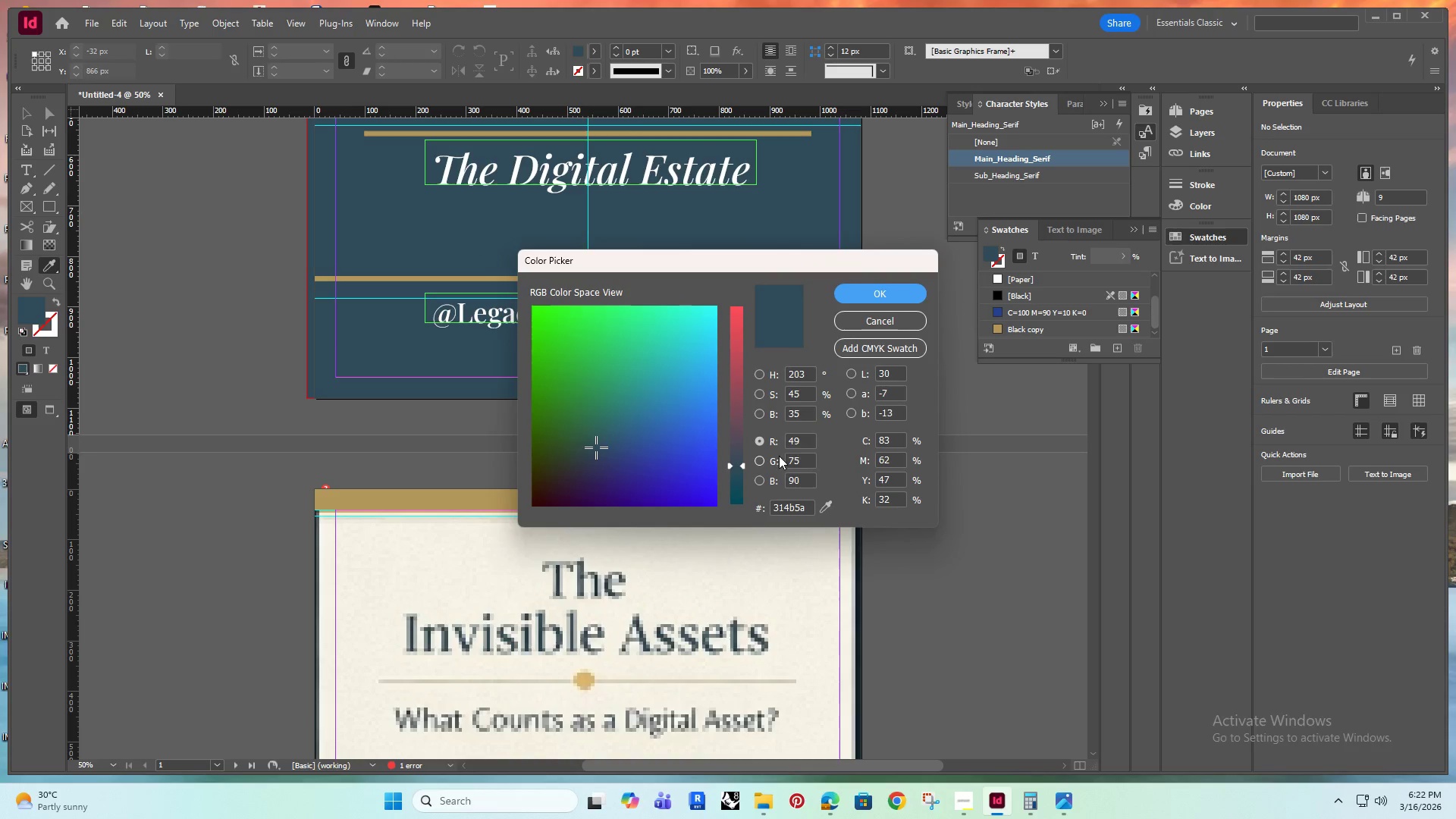 
double_click([1041, 313])
 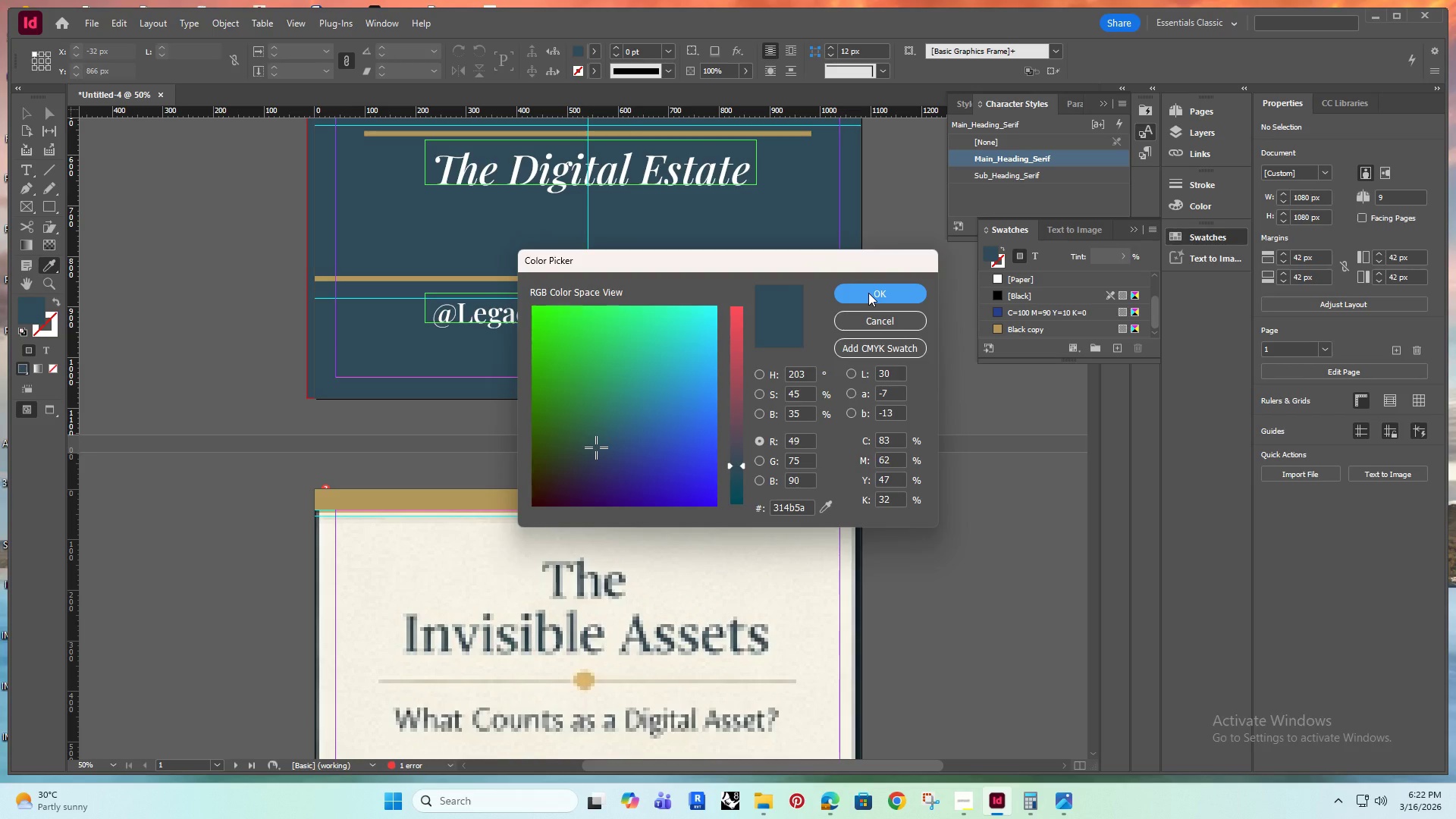 
left_click([871, 294])
 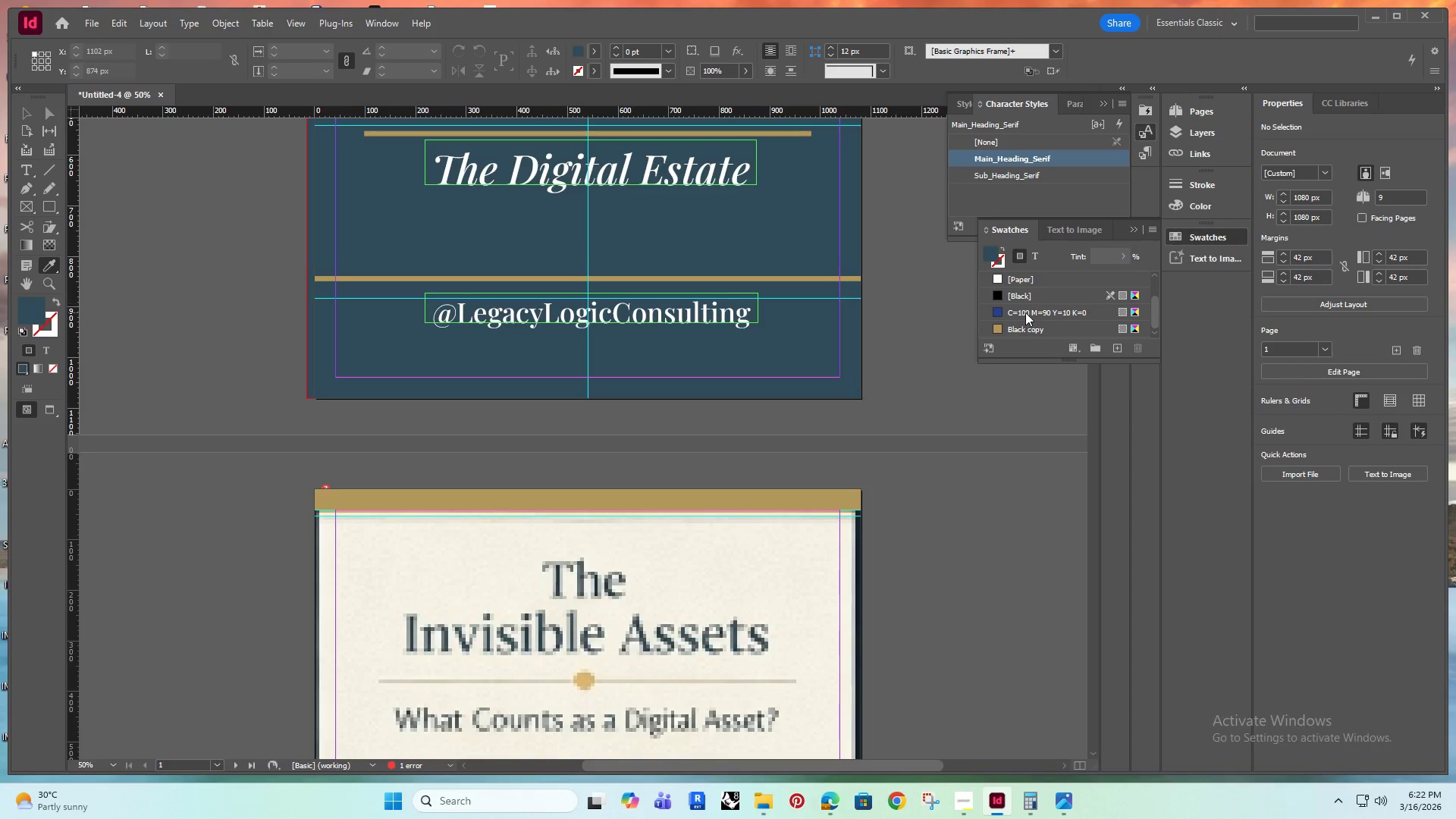 
double_click([1031, 315])
 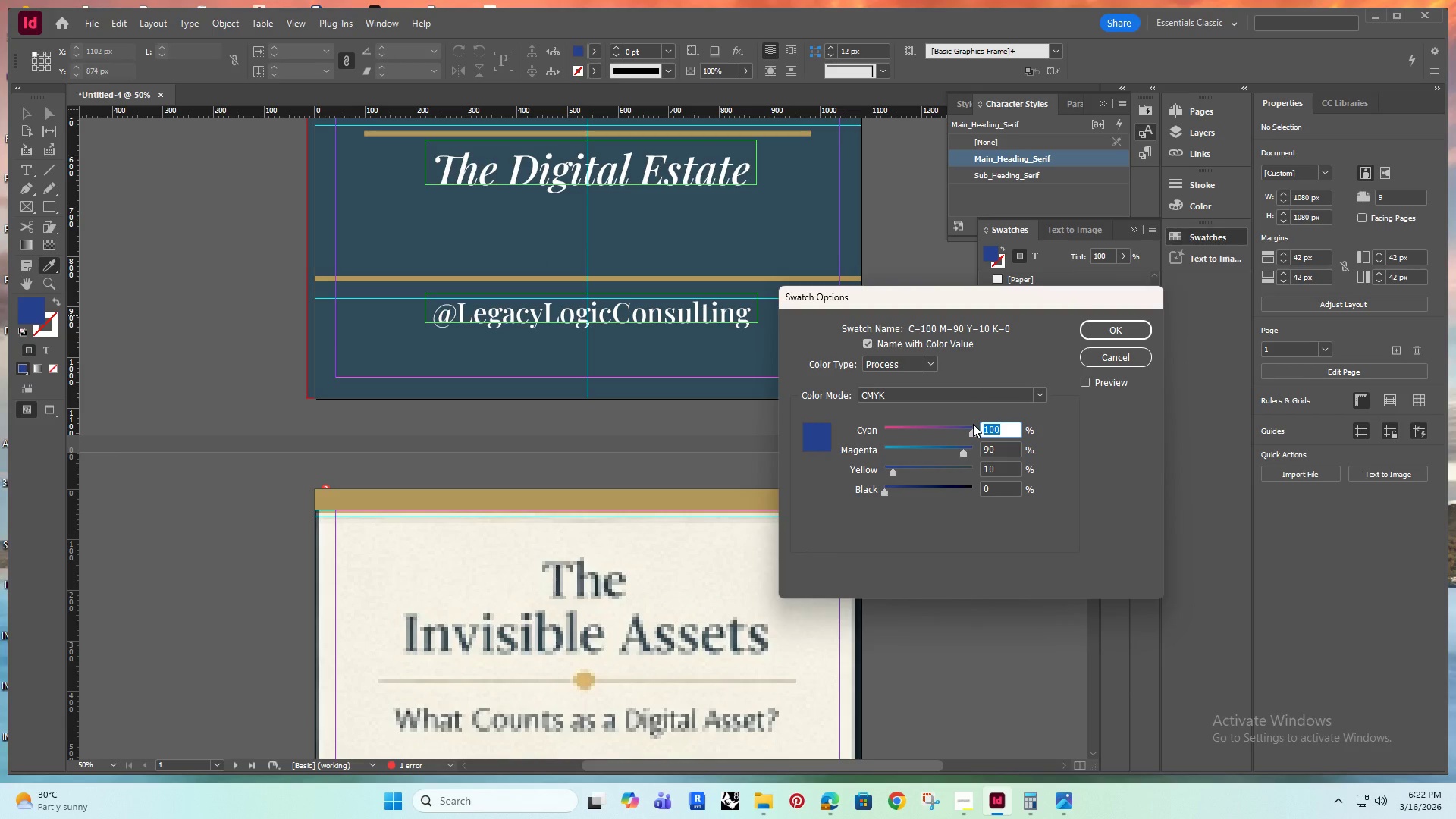 
type(83)
 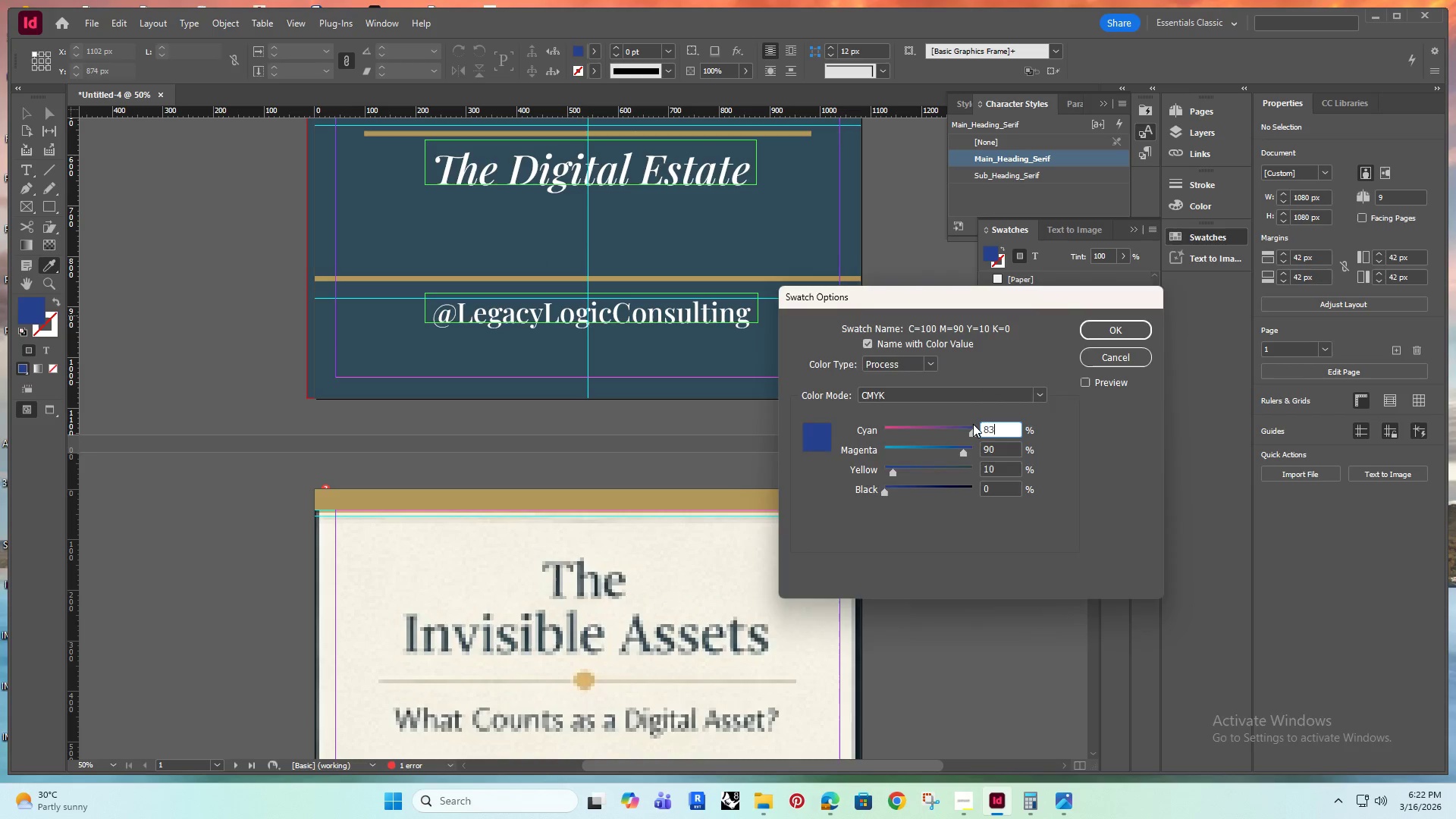 
key(Enter)
 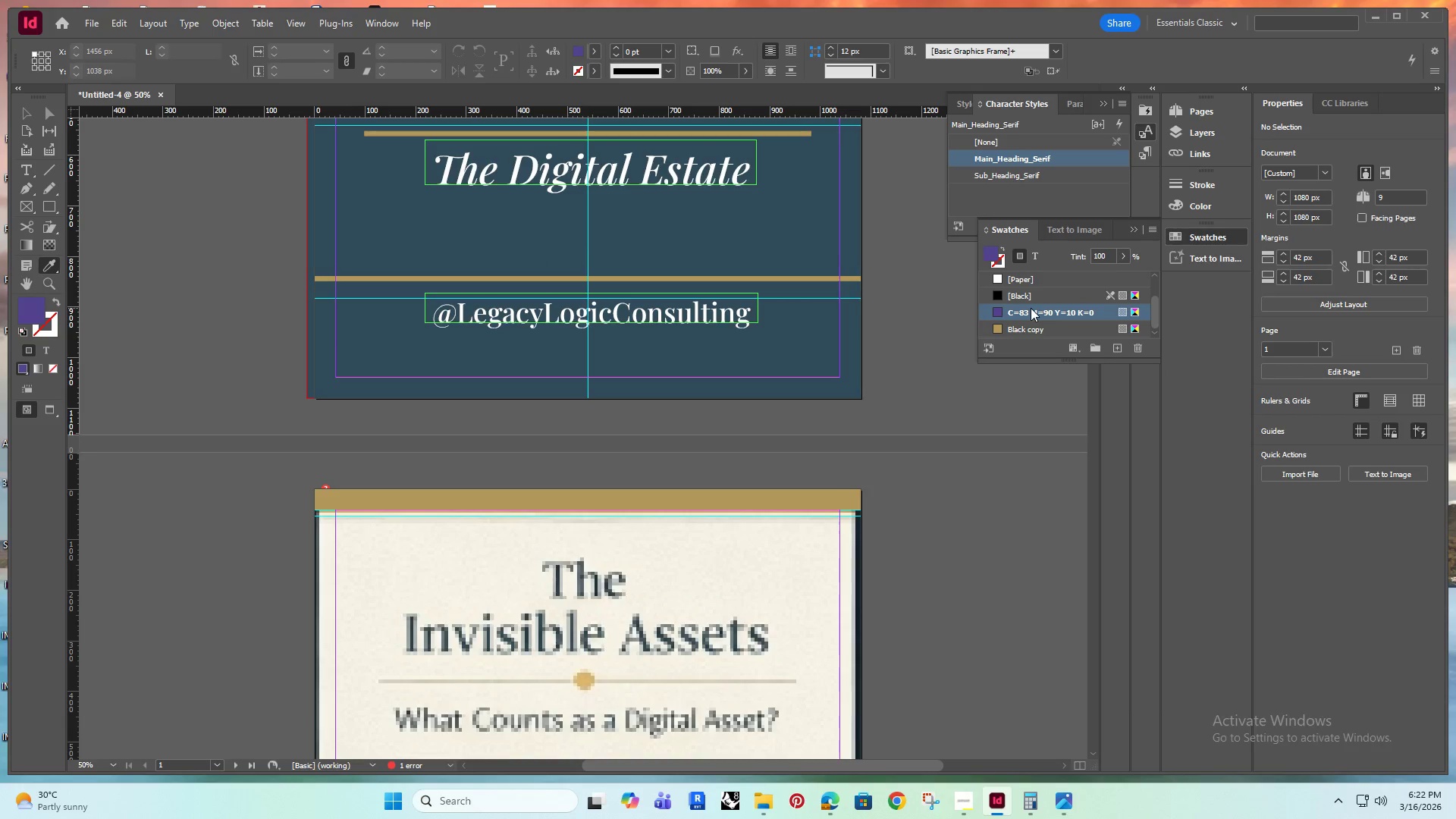 
left_click([998, 309])
 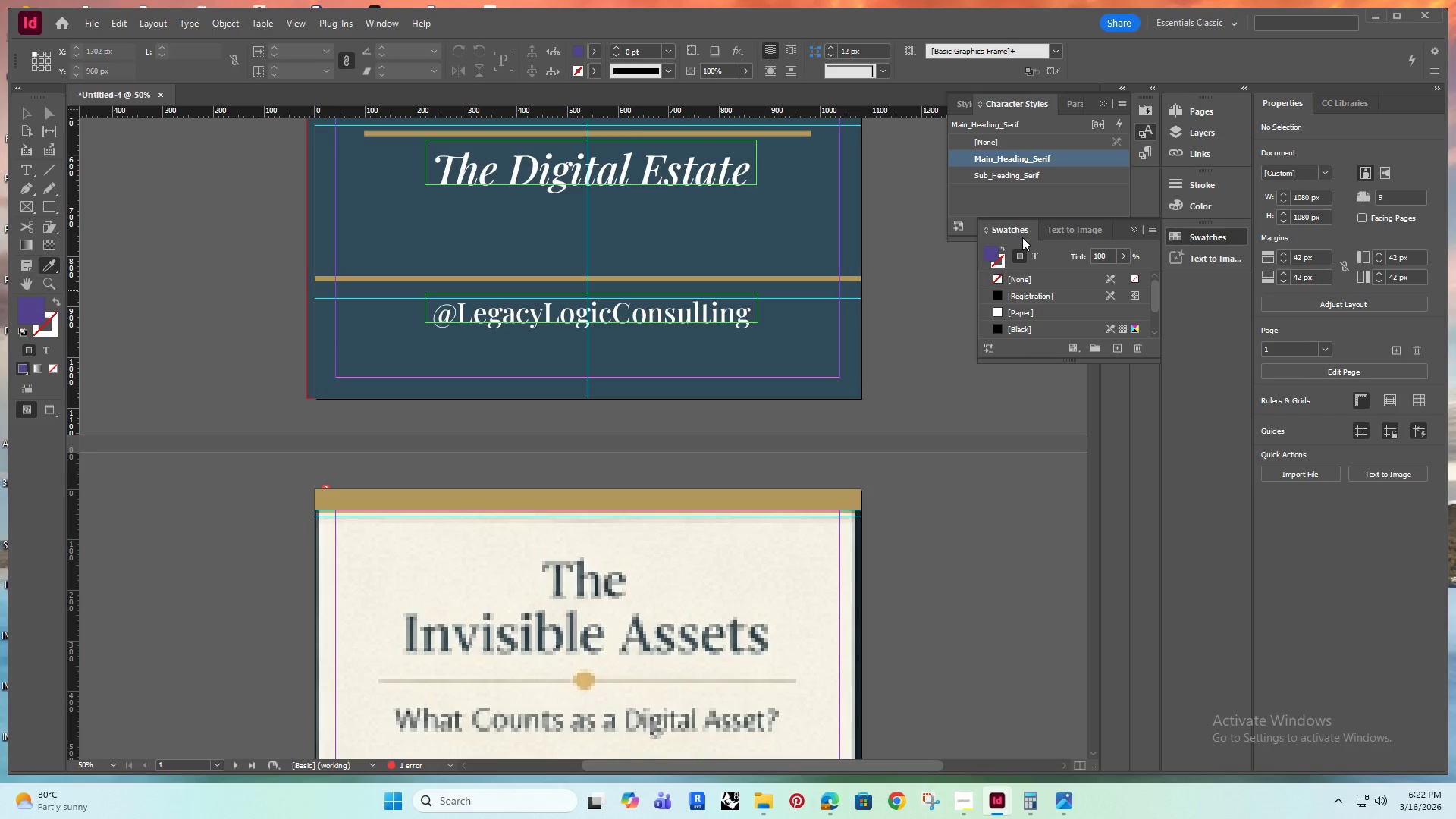 
scroll: coordinate [991, 331], scroll_direction: down, amount: 5.0
 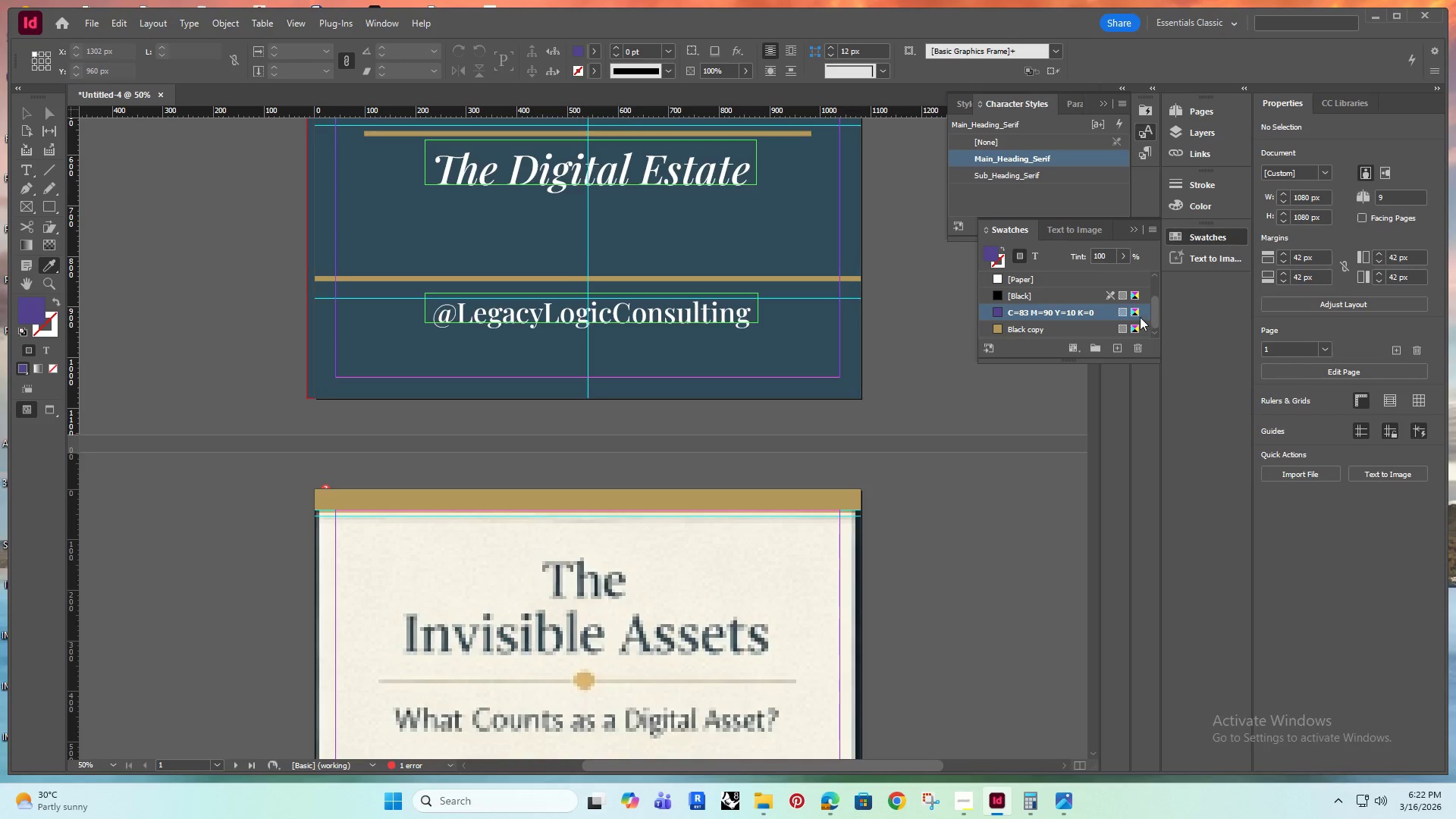 
double_click([1133, 313])
 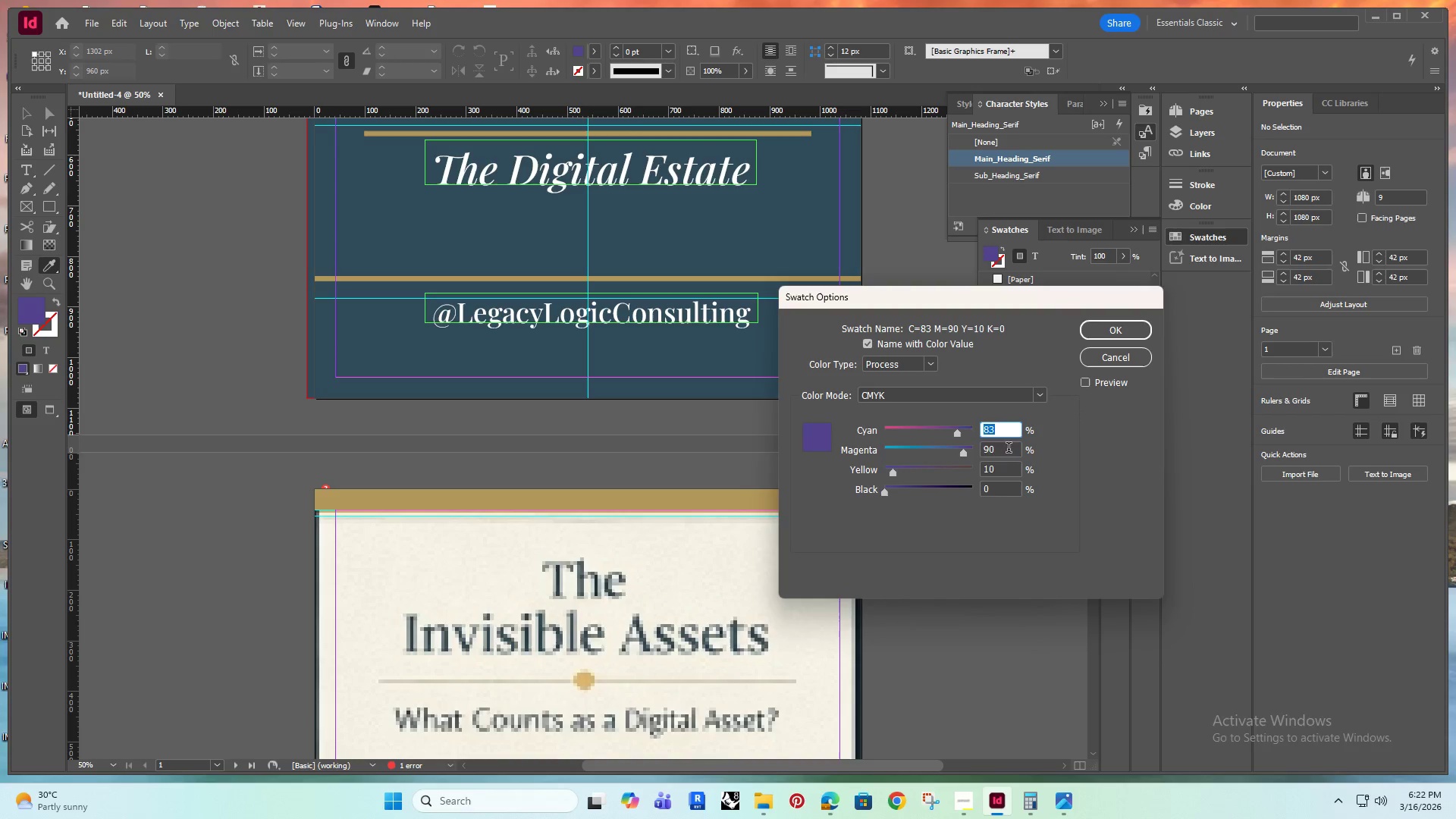 
left_click_drag(start_coordinate=[1008, 449], to_coordinate=[965, 463])
 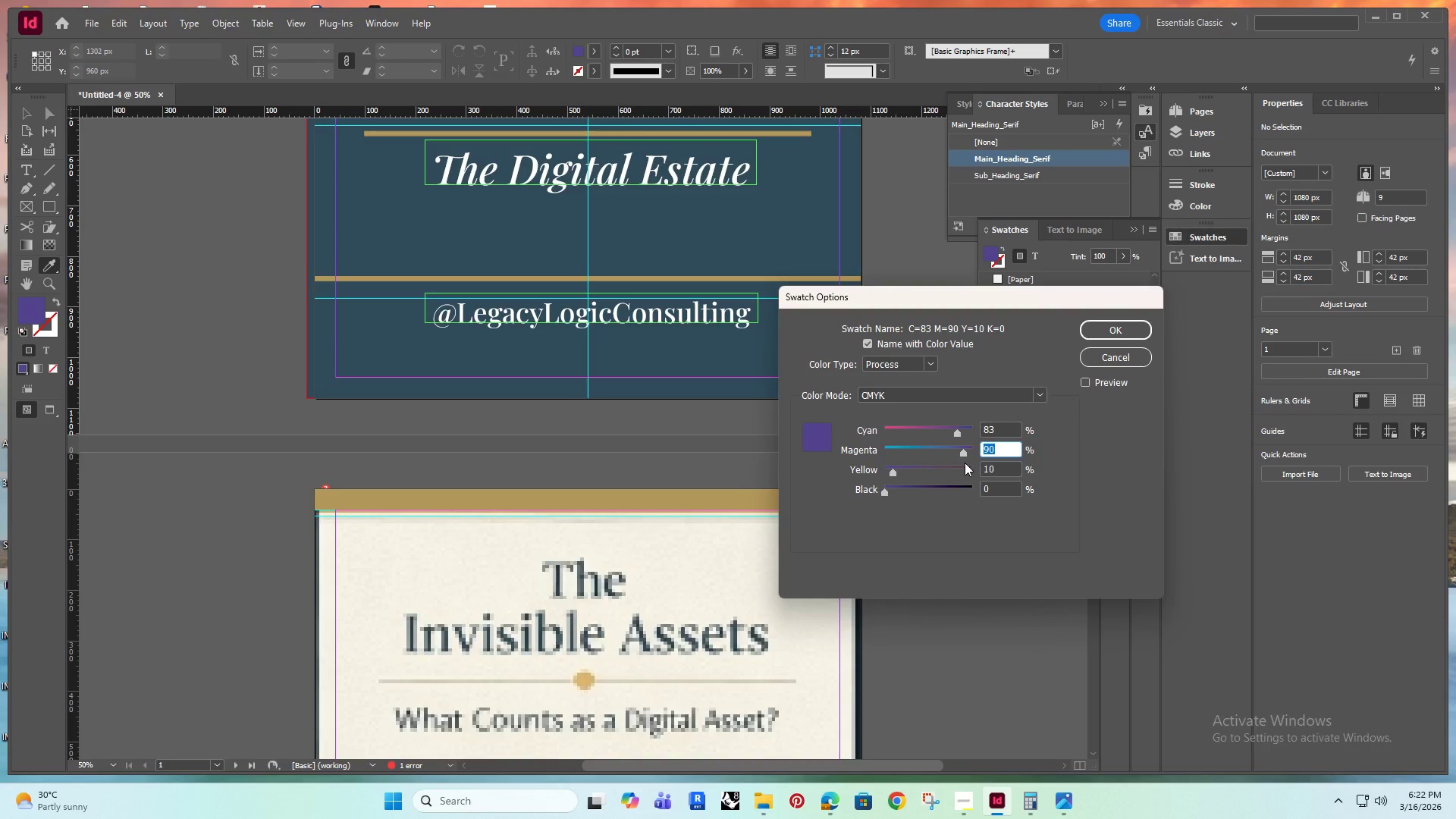 
type(62)
 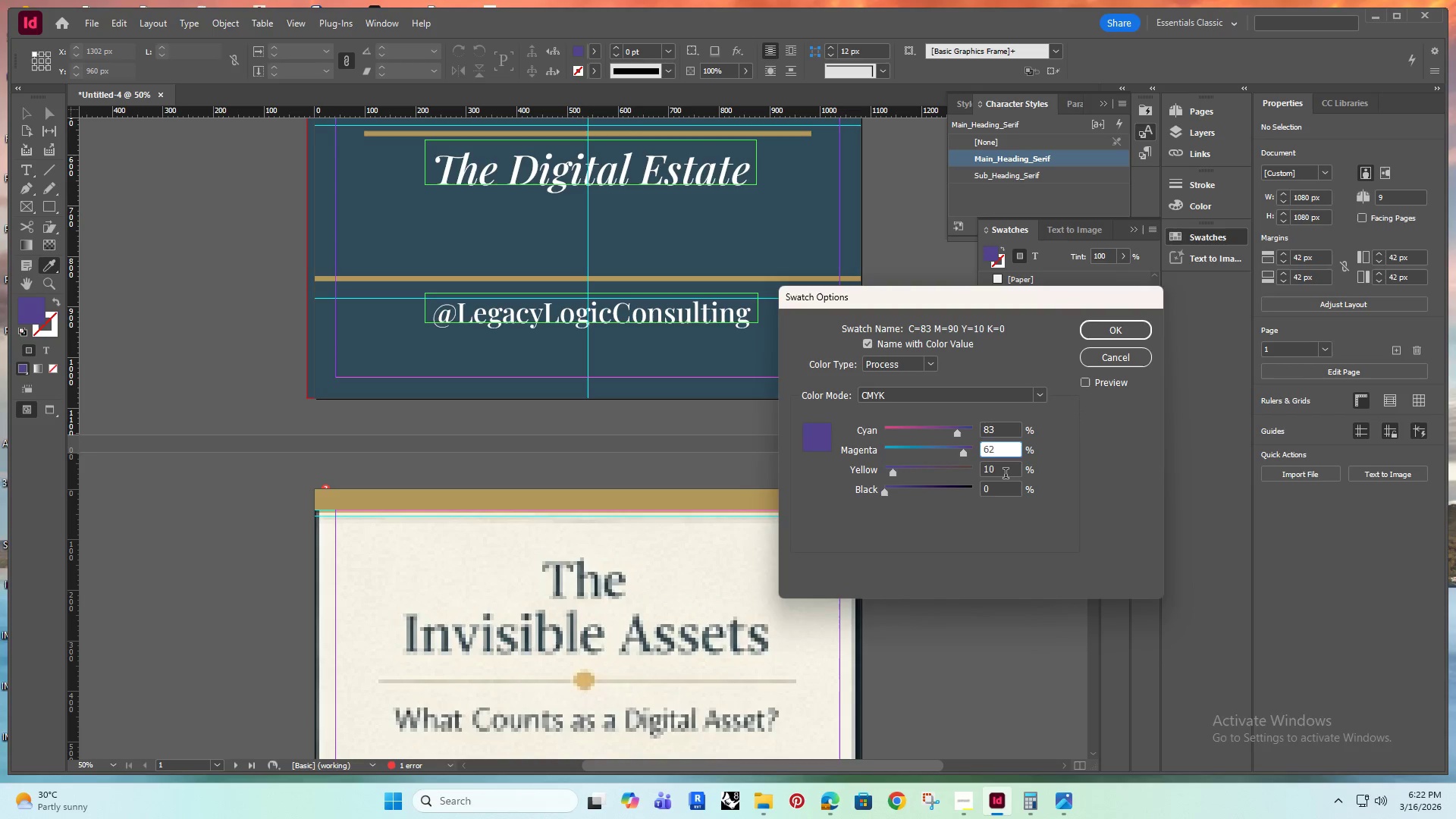 
left_click_drag(start_coordinate=[1007, 472], to_coordinate=[971, 480])
 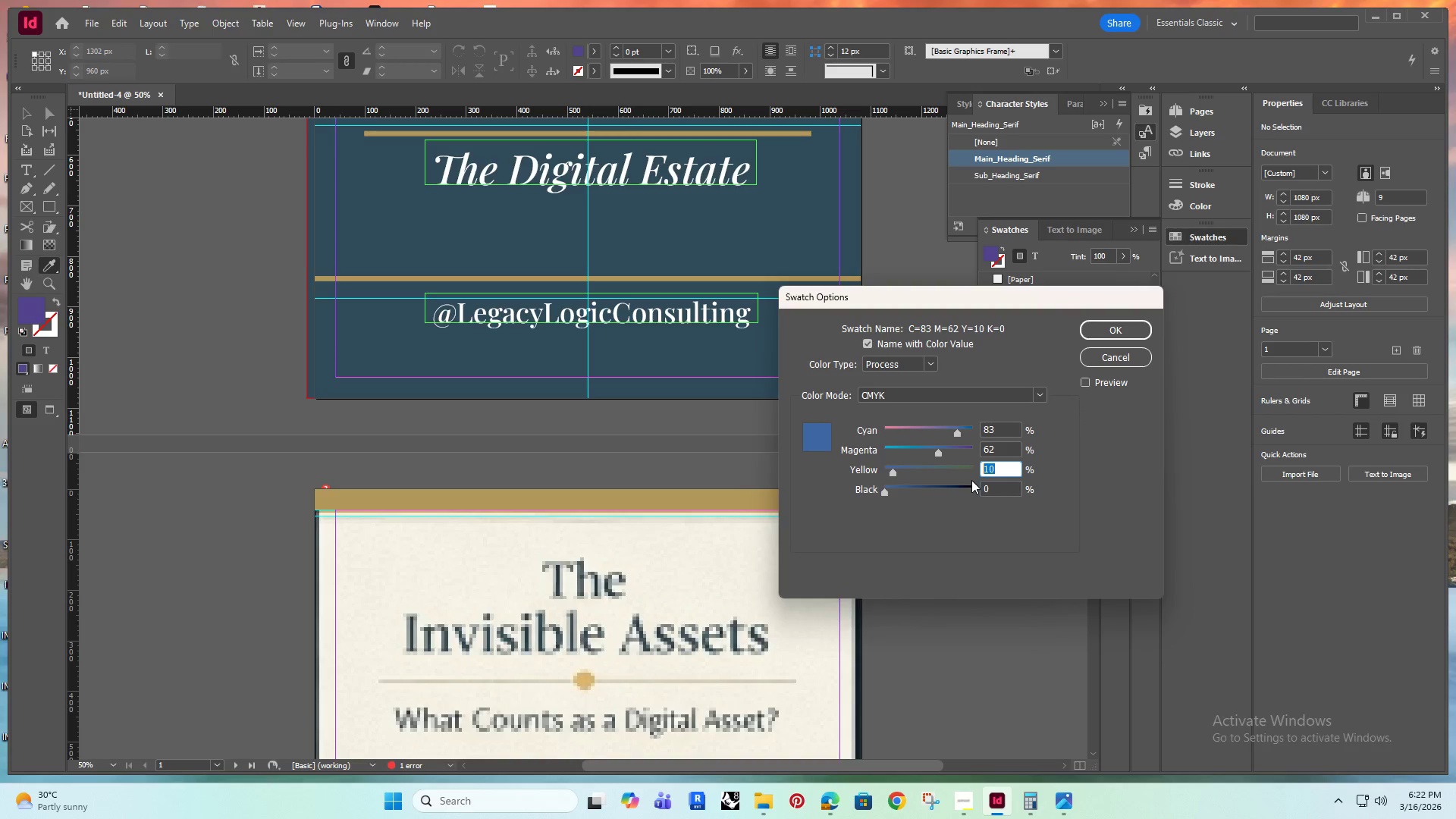 
type(47)
 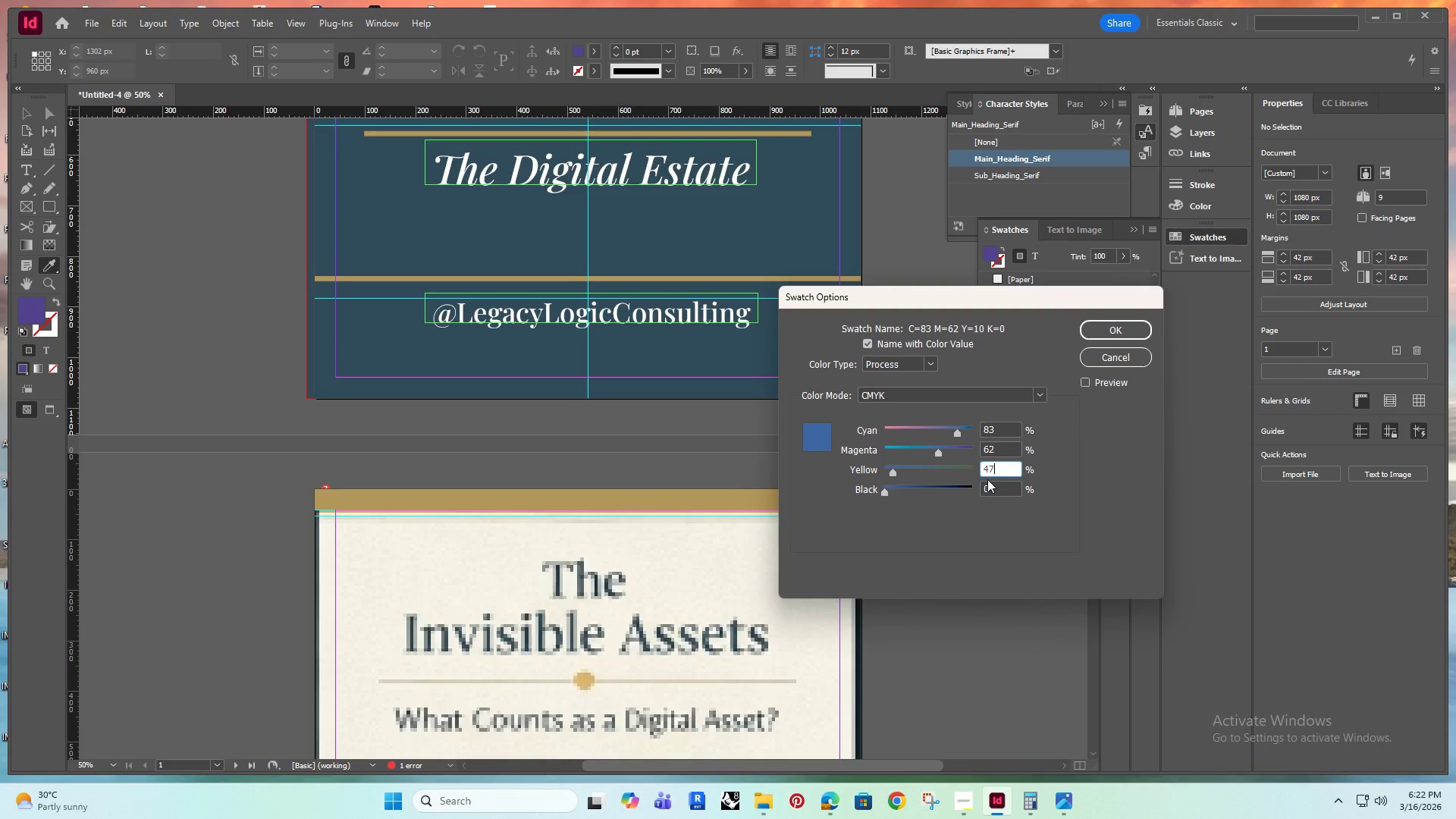 
left_click([993, 485])
 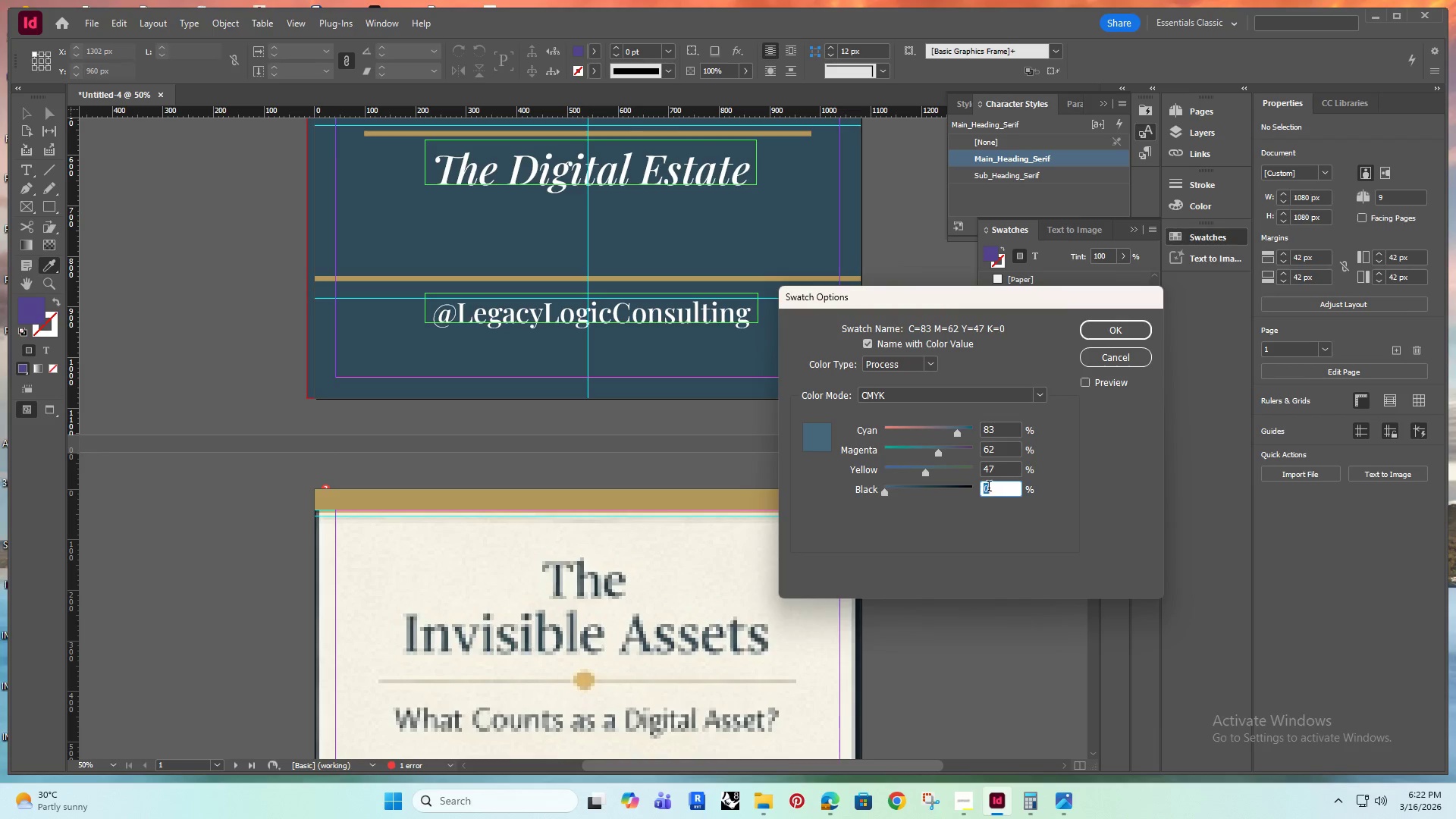 
left_click_drag(start_coordinate=[993, 485], to_coordinate=[977, 492])
 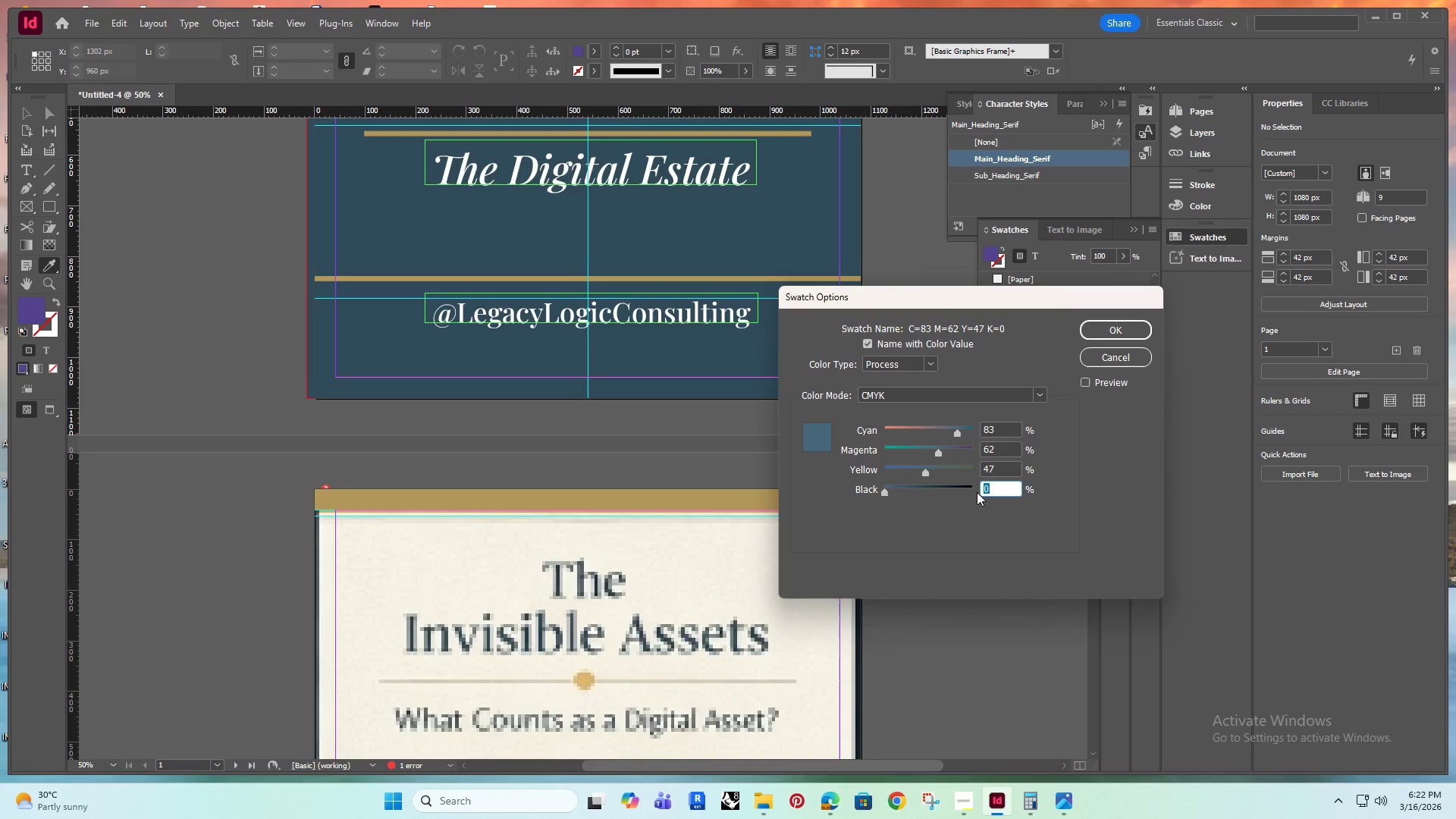 
type(32)
 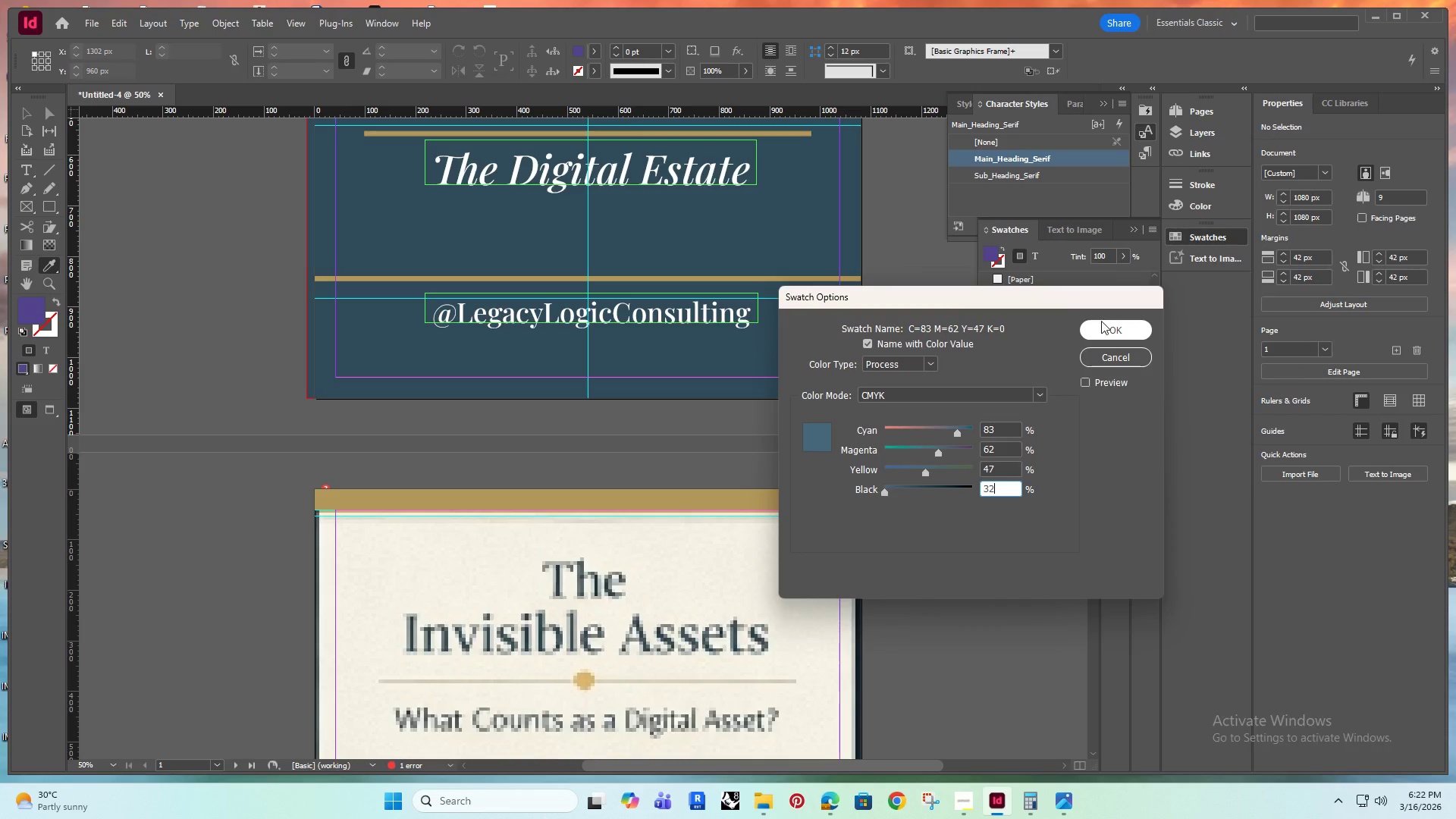 
left_click([1101, 321])
 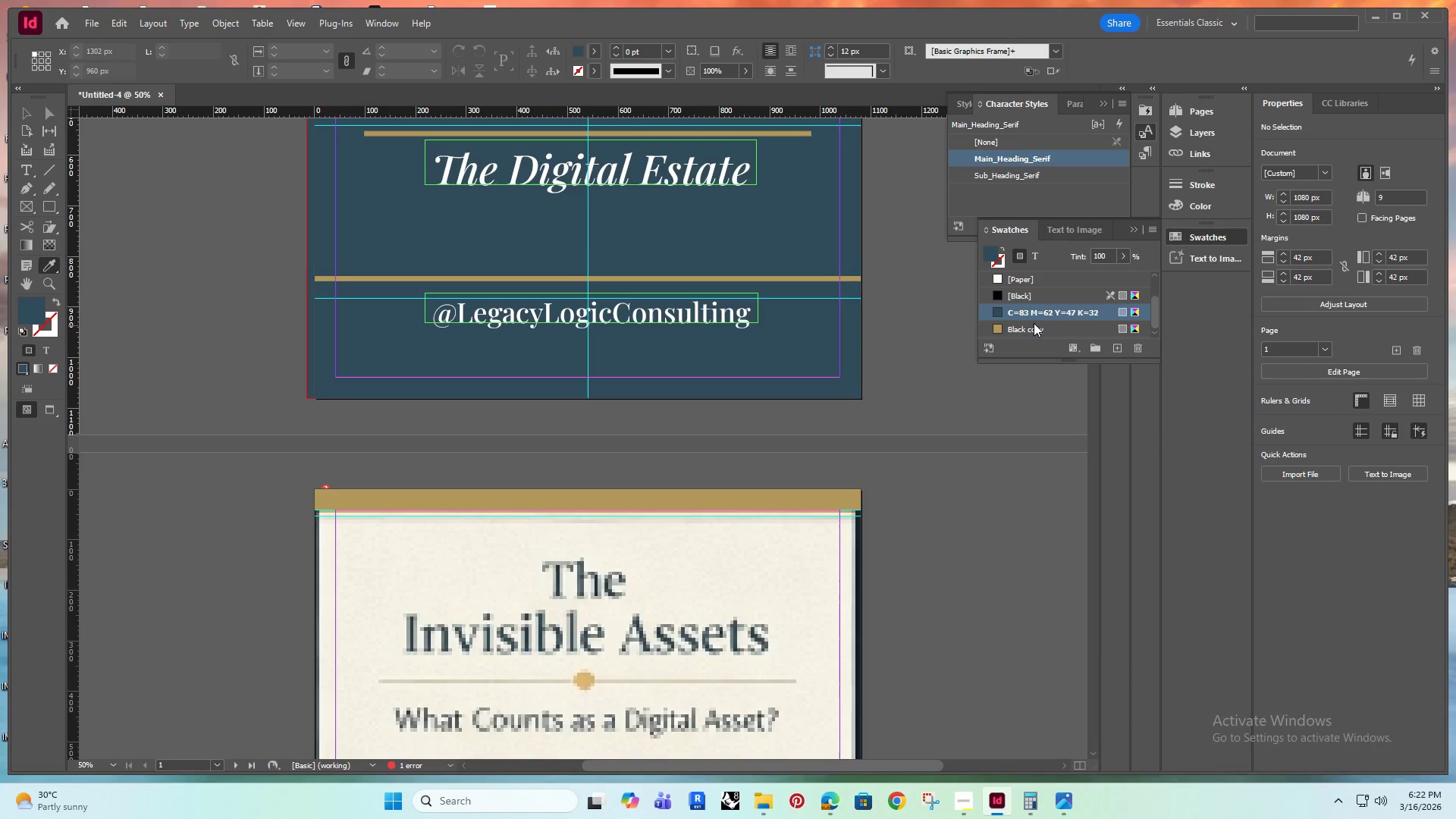 
right_click([1037, 314])
 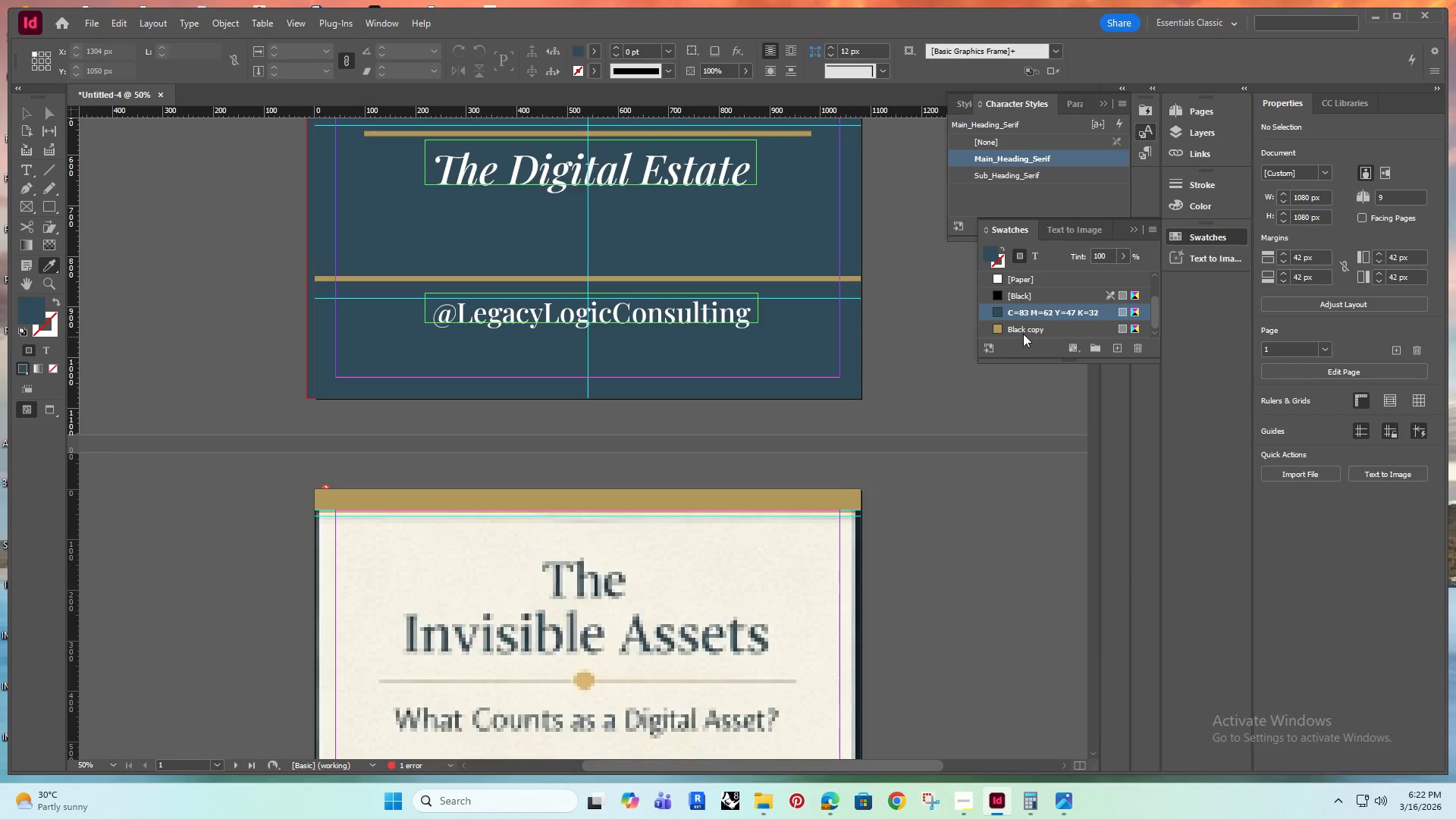 
wait(5.3)
 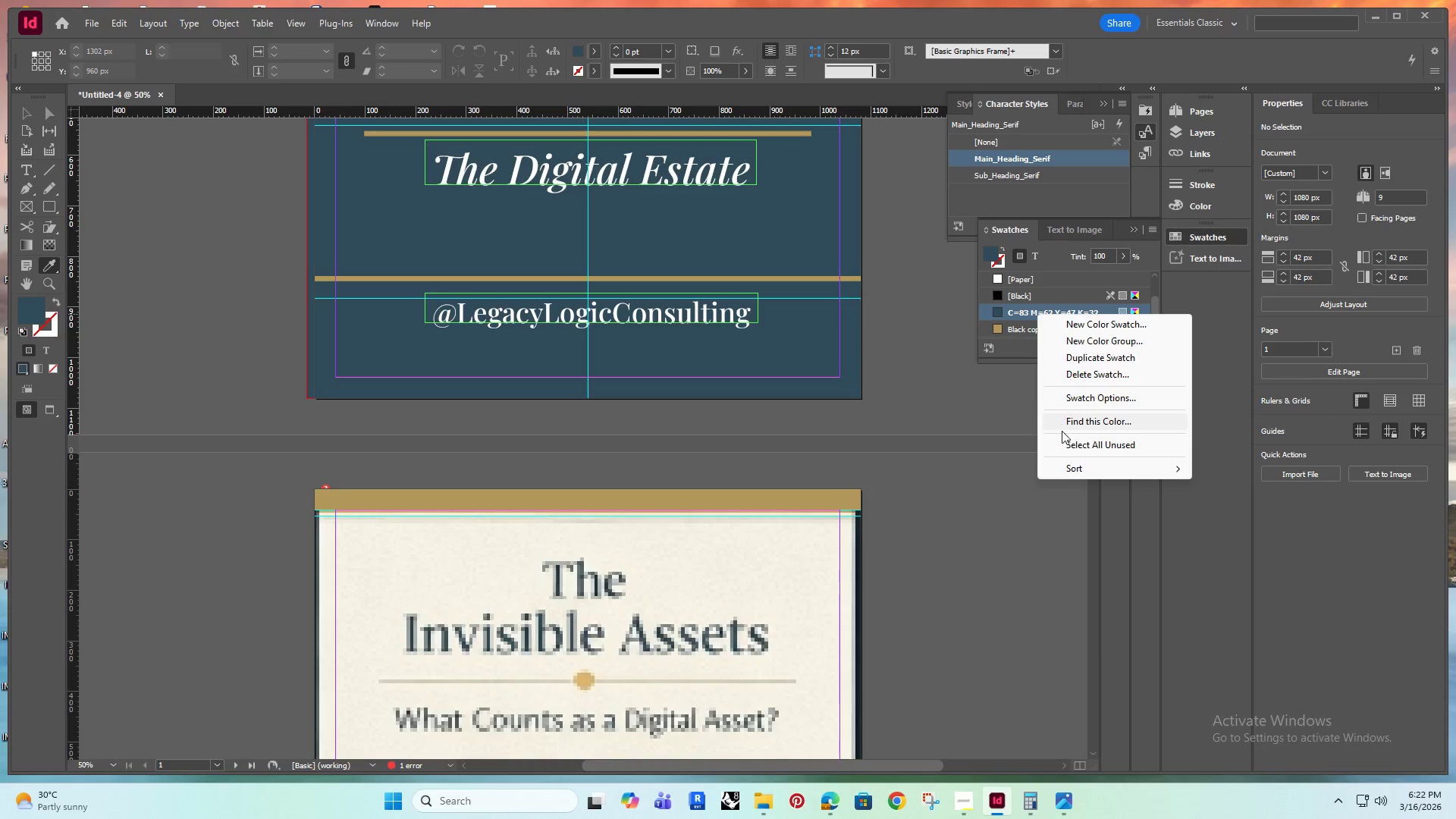 
left_click([26, 110])
 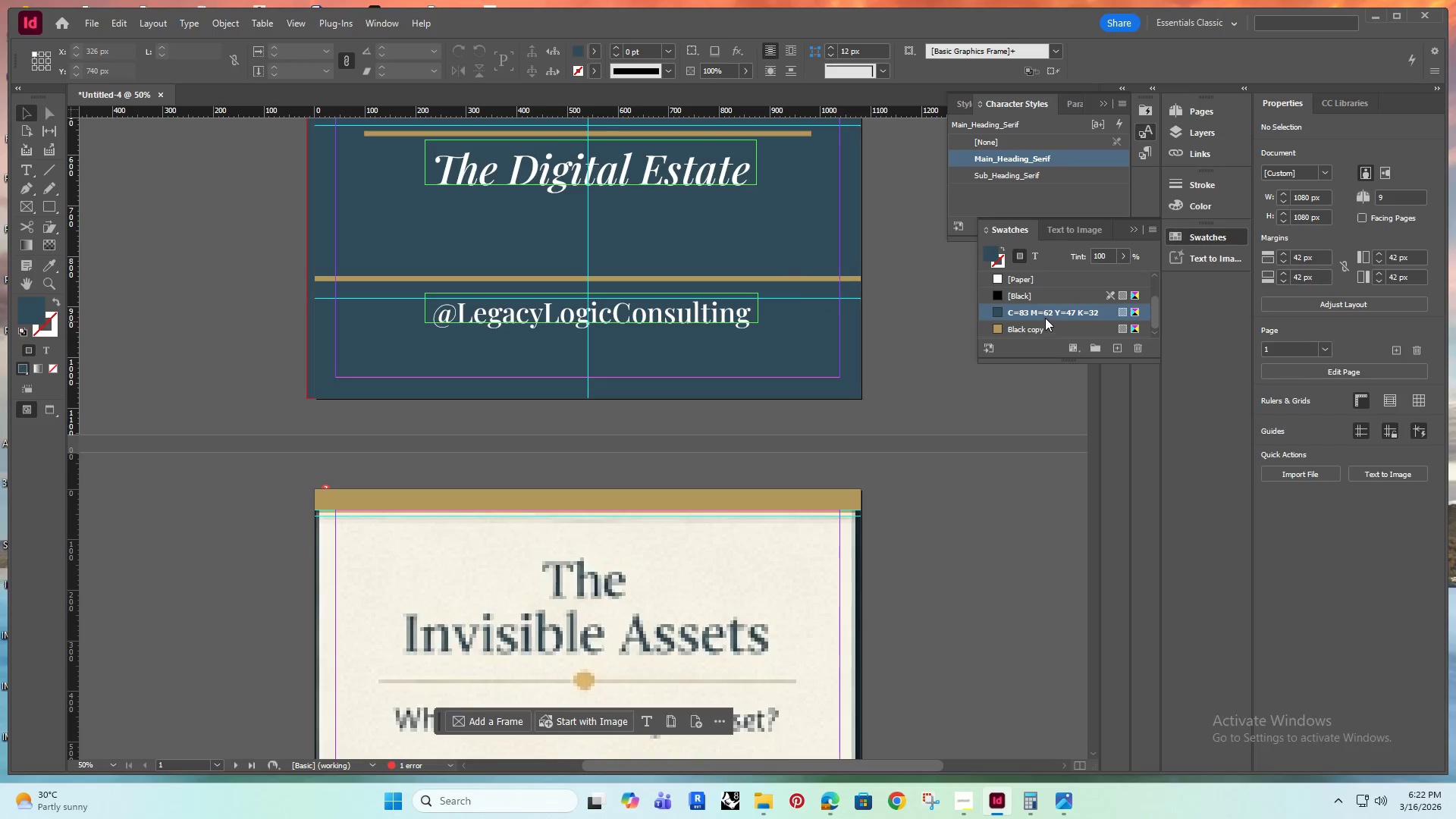 
right_click([1043, 317])
 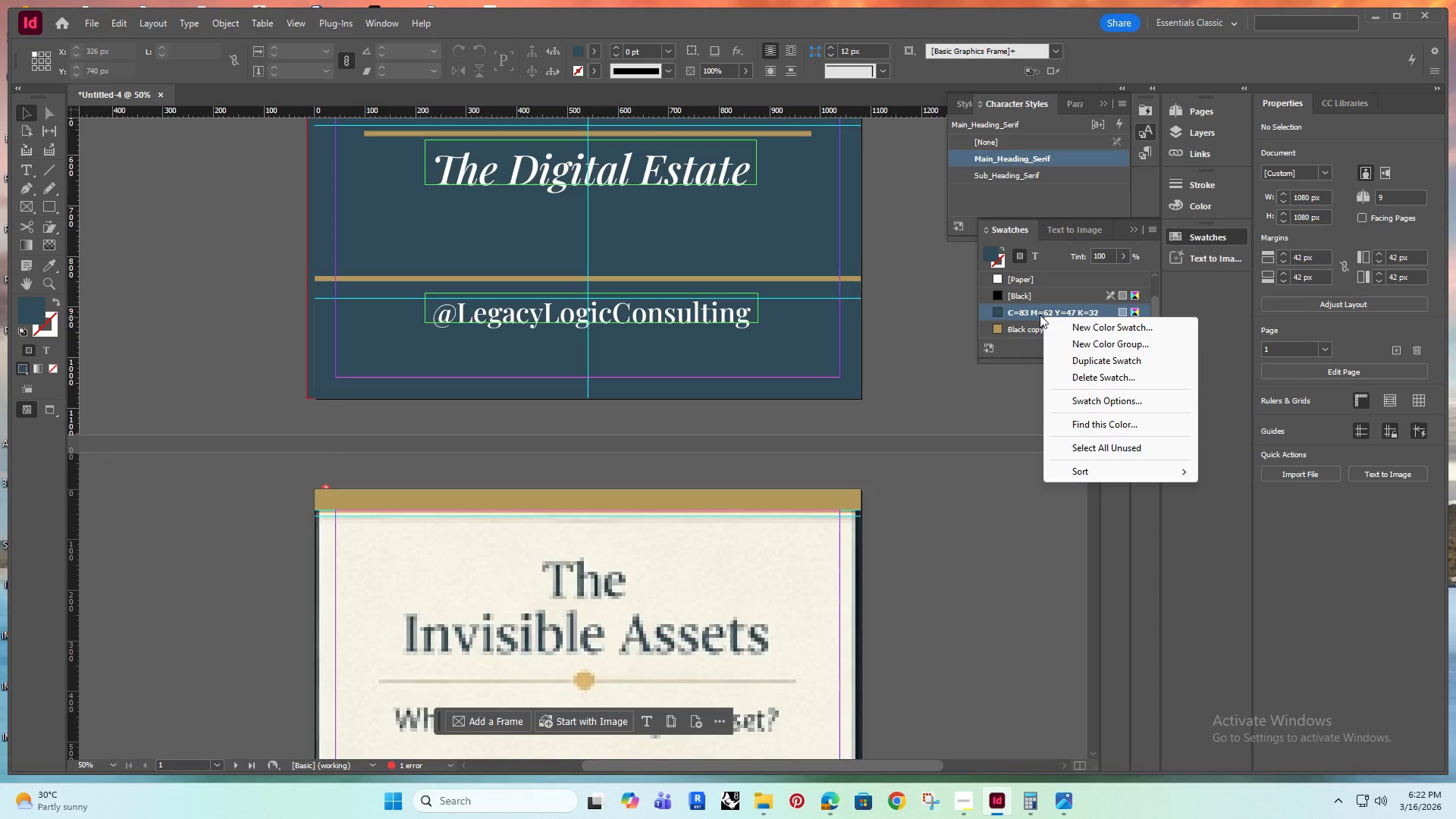 
left_click([1037, 314])
 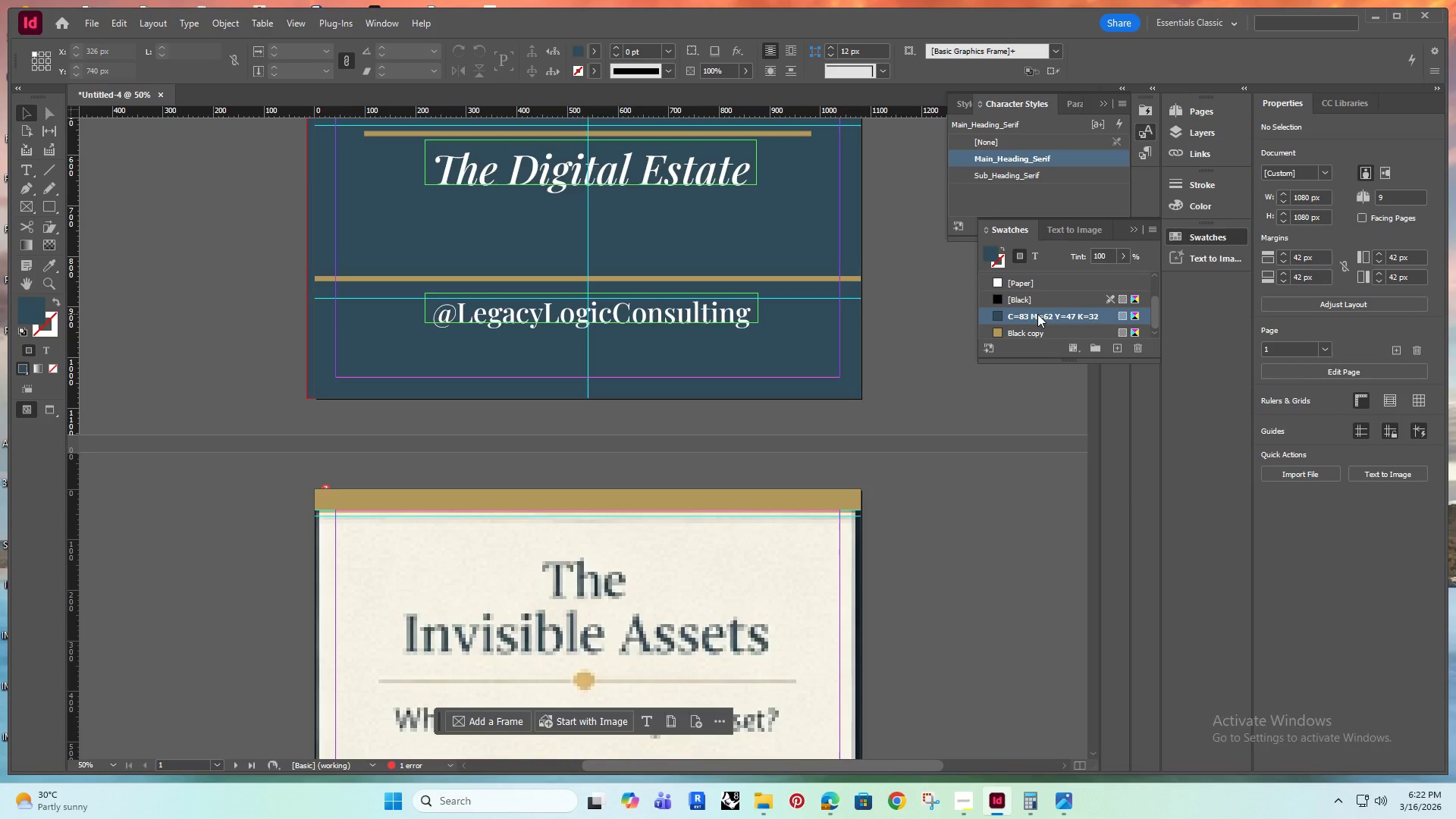 
left_click_drag(start_coordinate=[1037, 314], to_coordinate=[922, 329])
 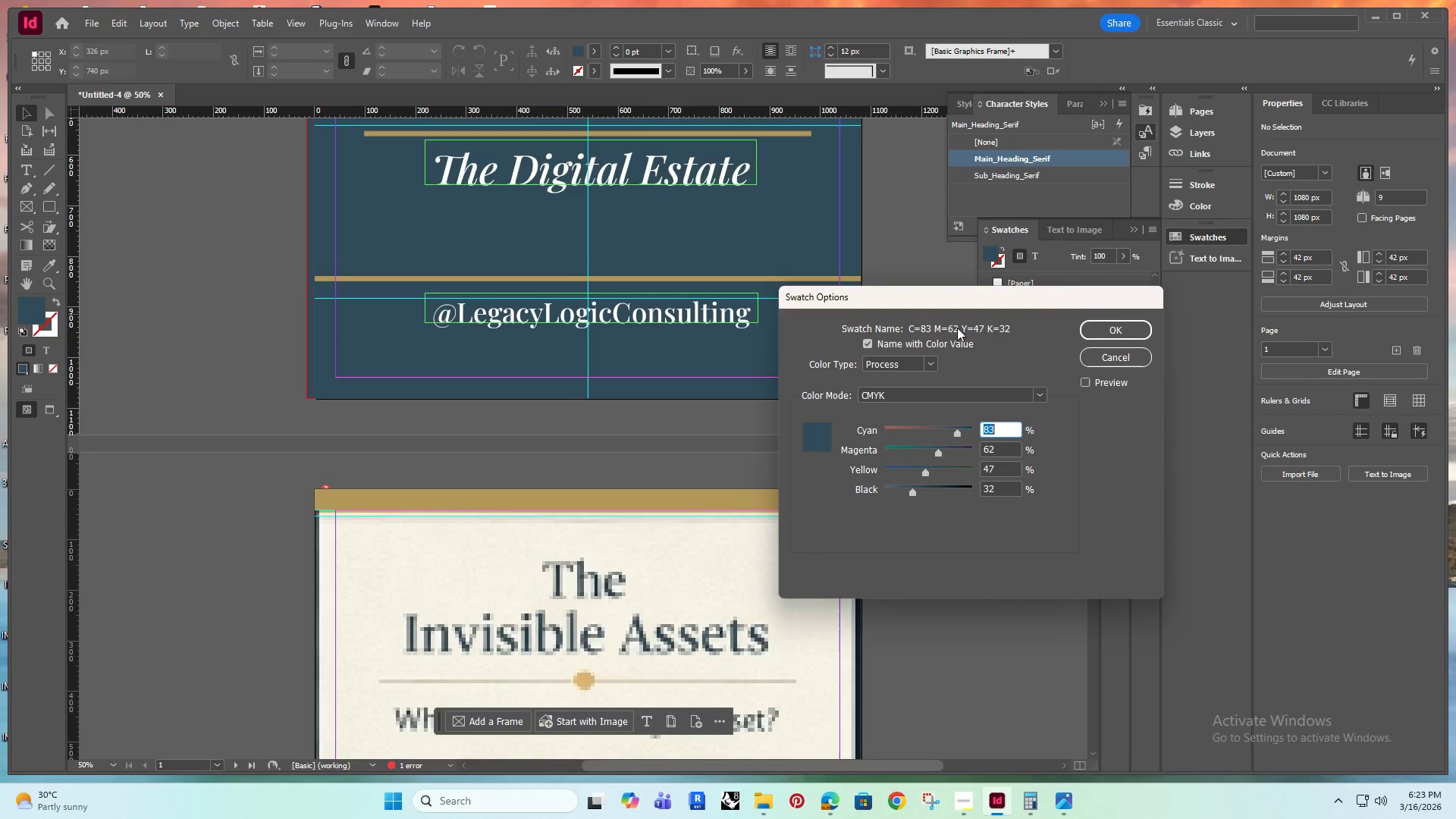 
double_click([957, 328])
 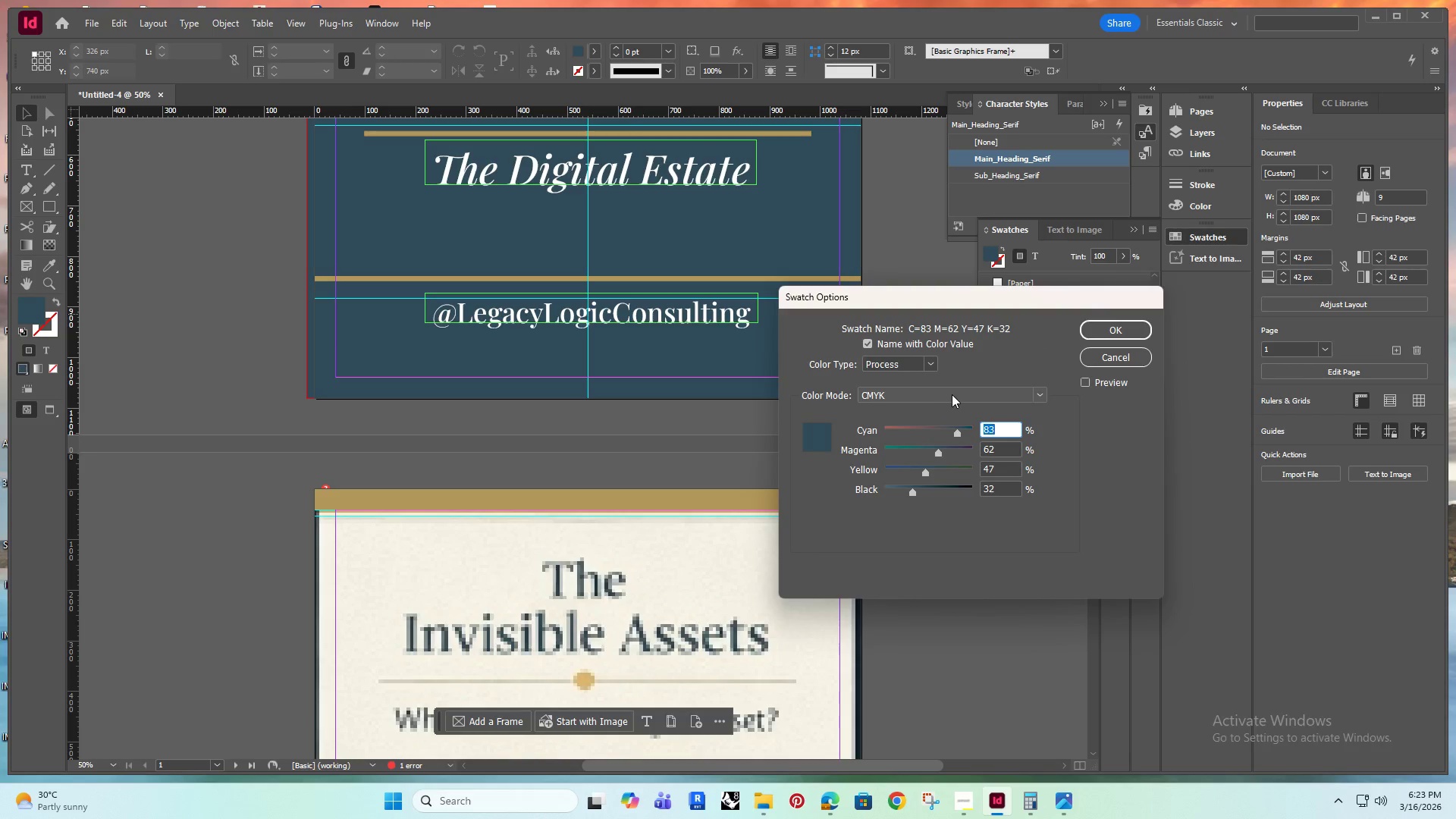 
left_click([924, 323])
 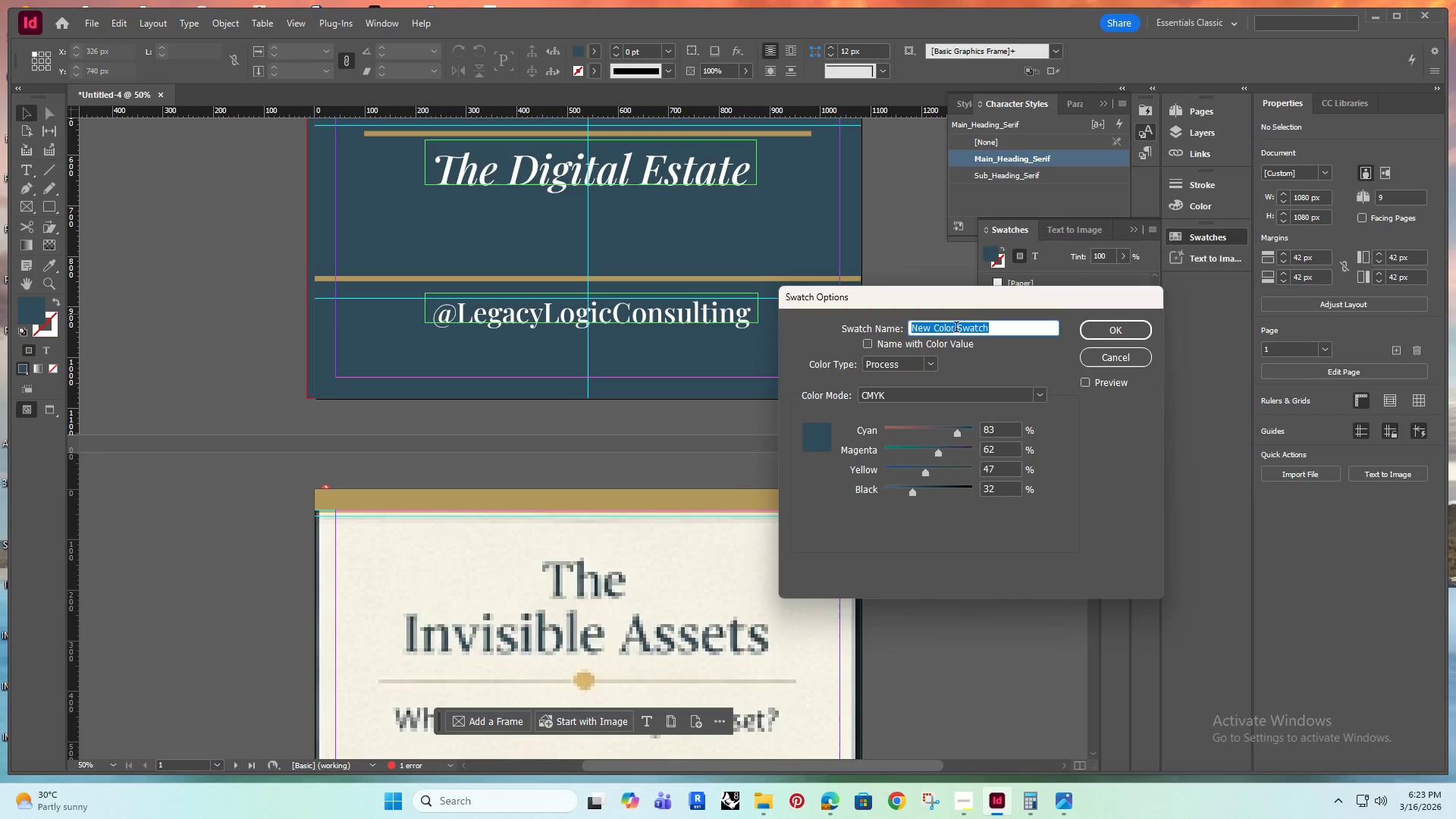 
wait(6.33)
 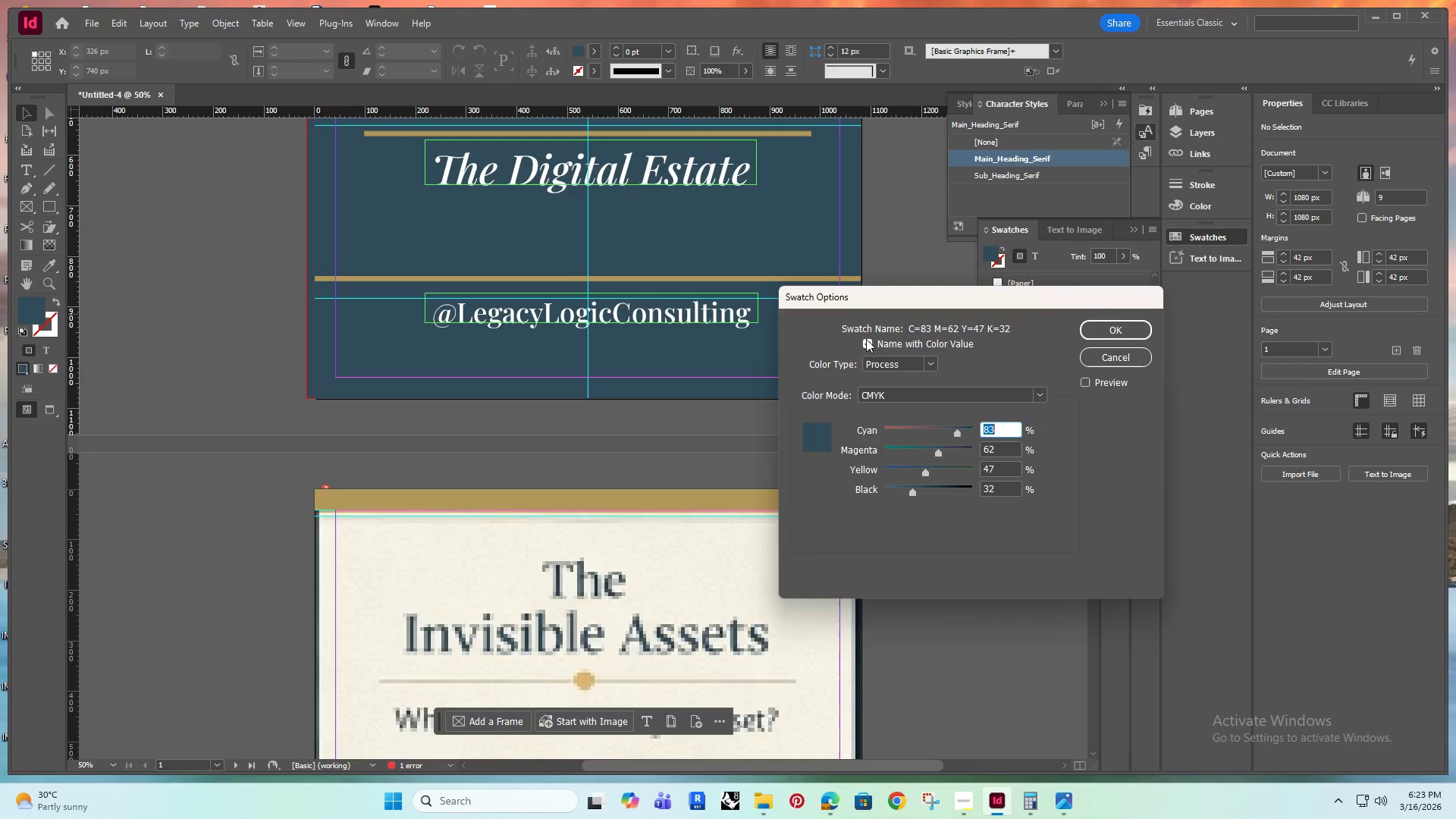 
type(Color 1)
 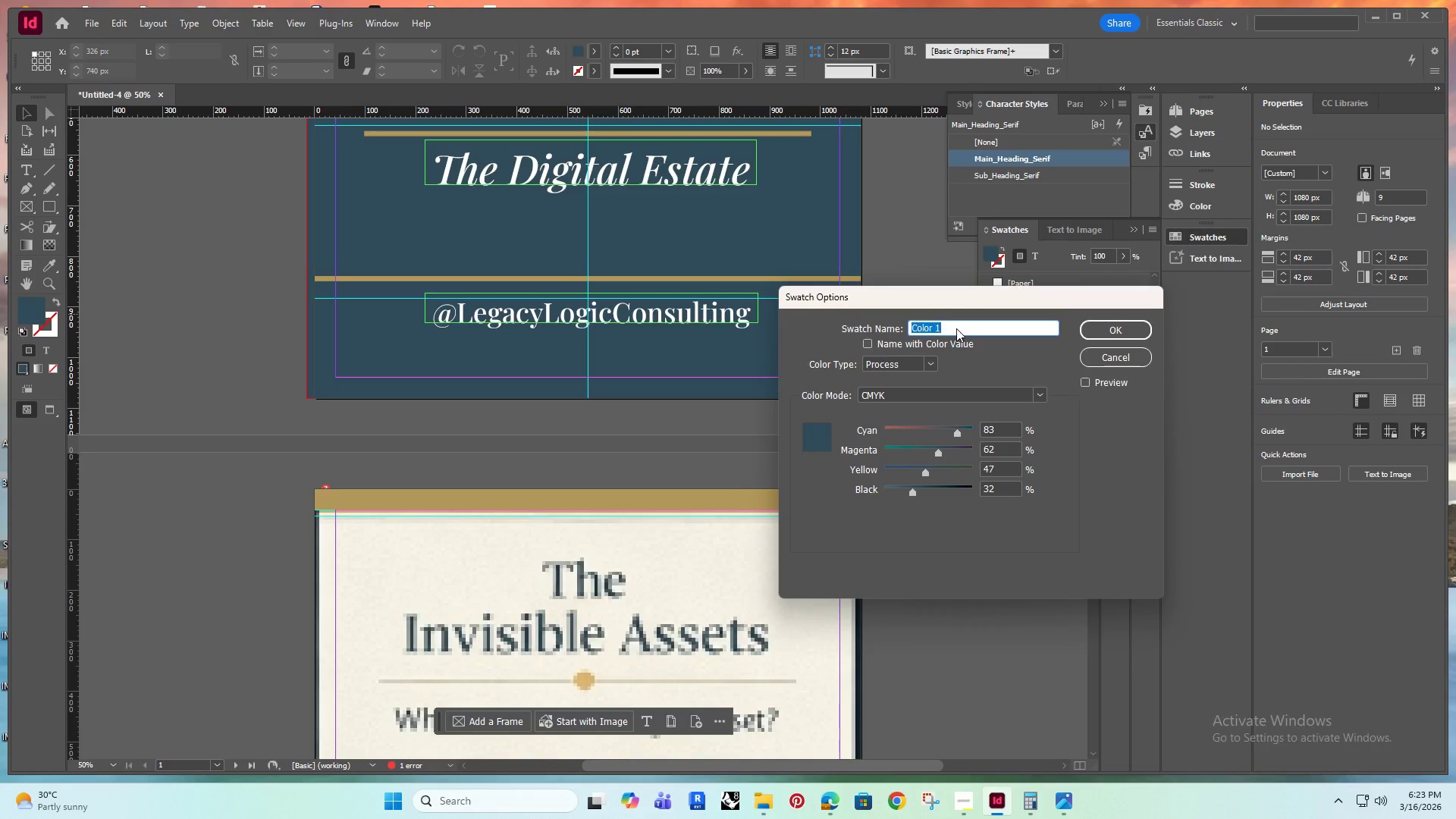 
key(Enter)
 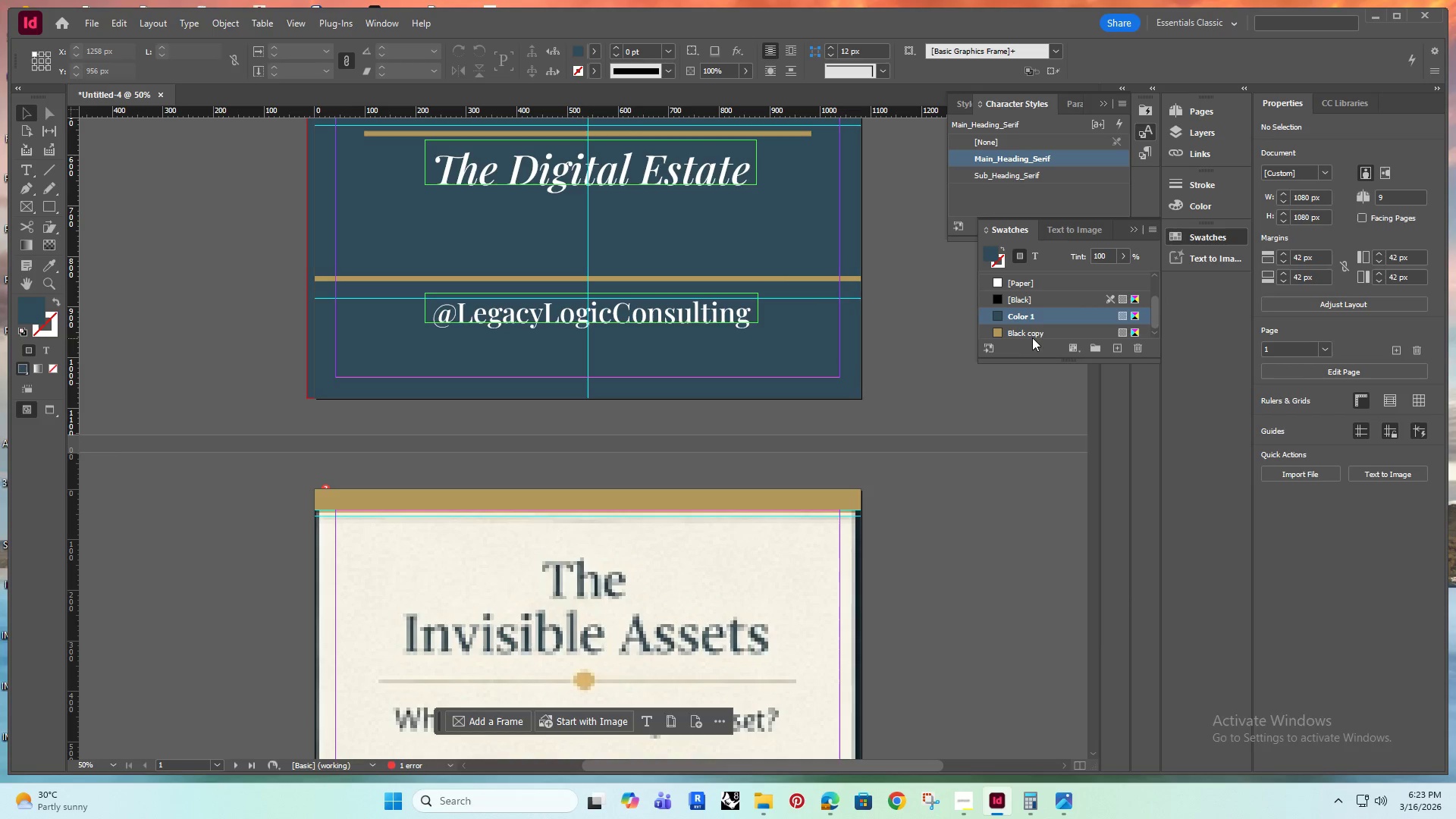 
left_click([1035, 334])
 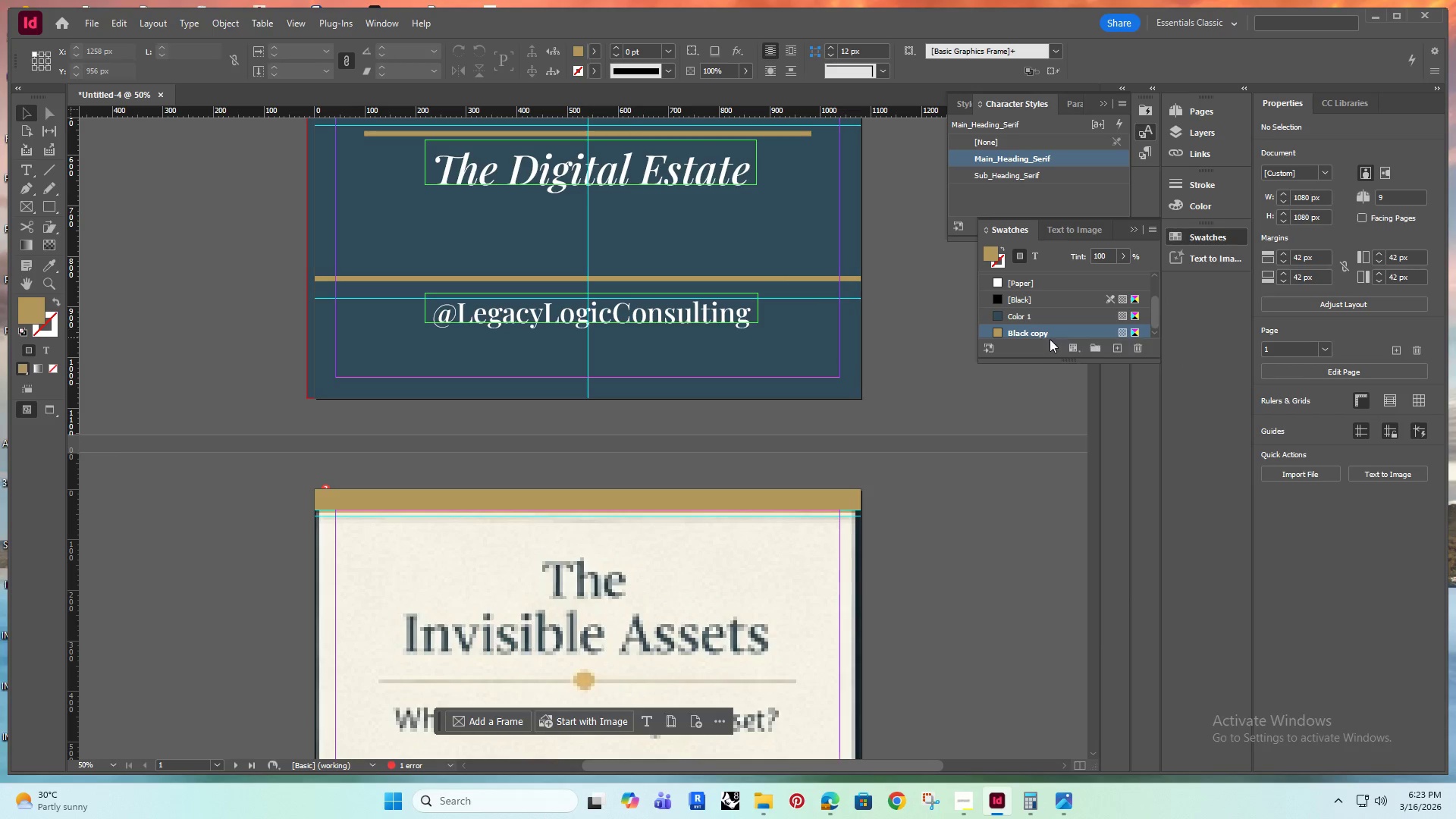 
double_click([1035, 331])
 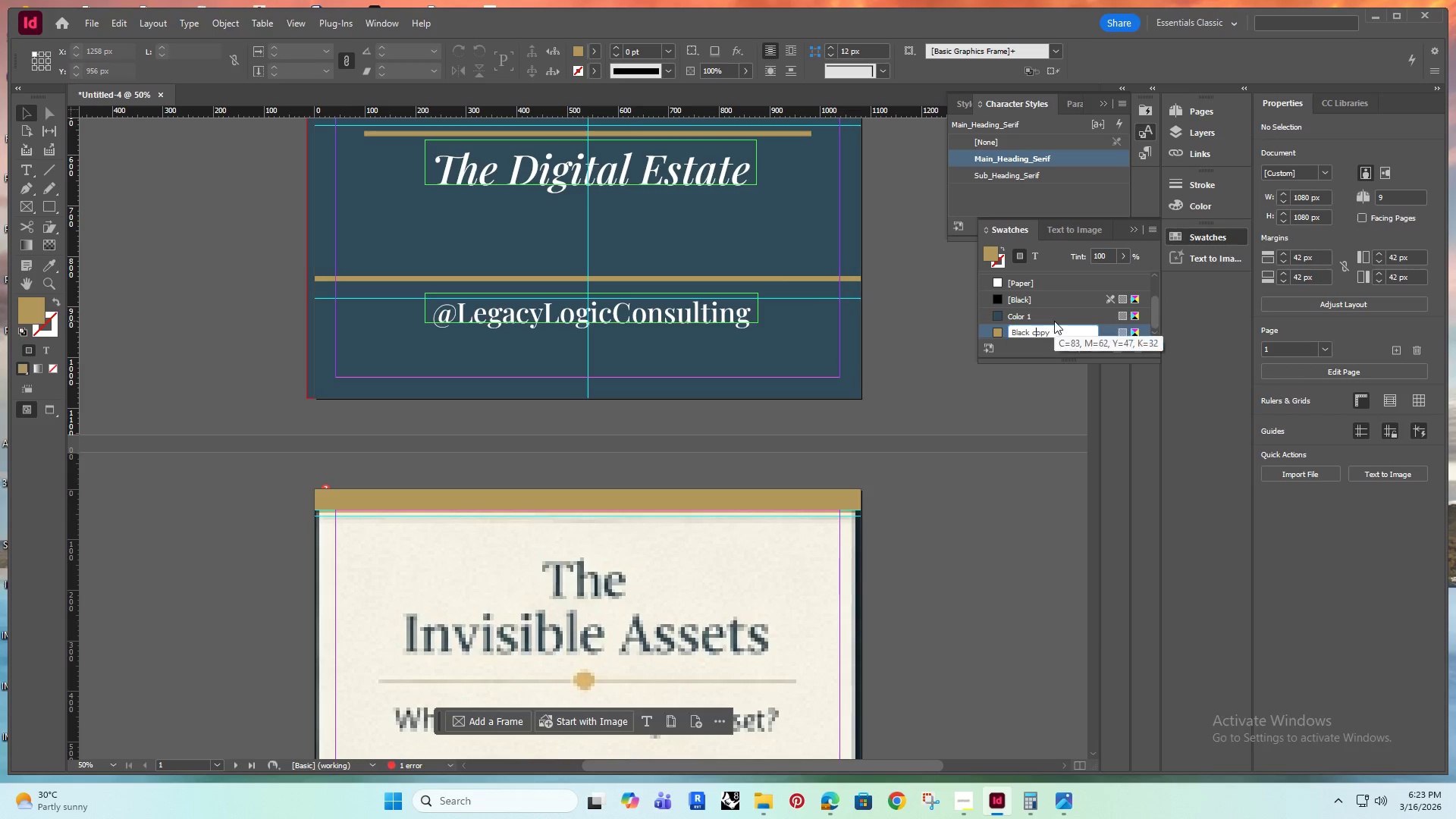 
left_click_drag(start_coordinate=[1056, 334], to_coordinate=[980, 337])
 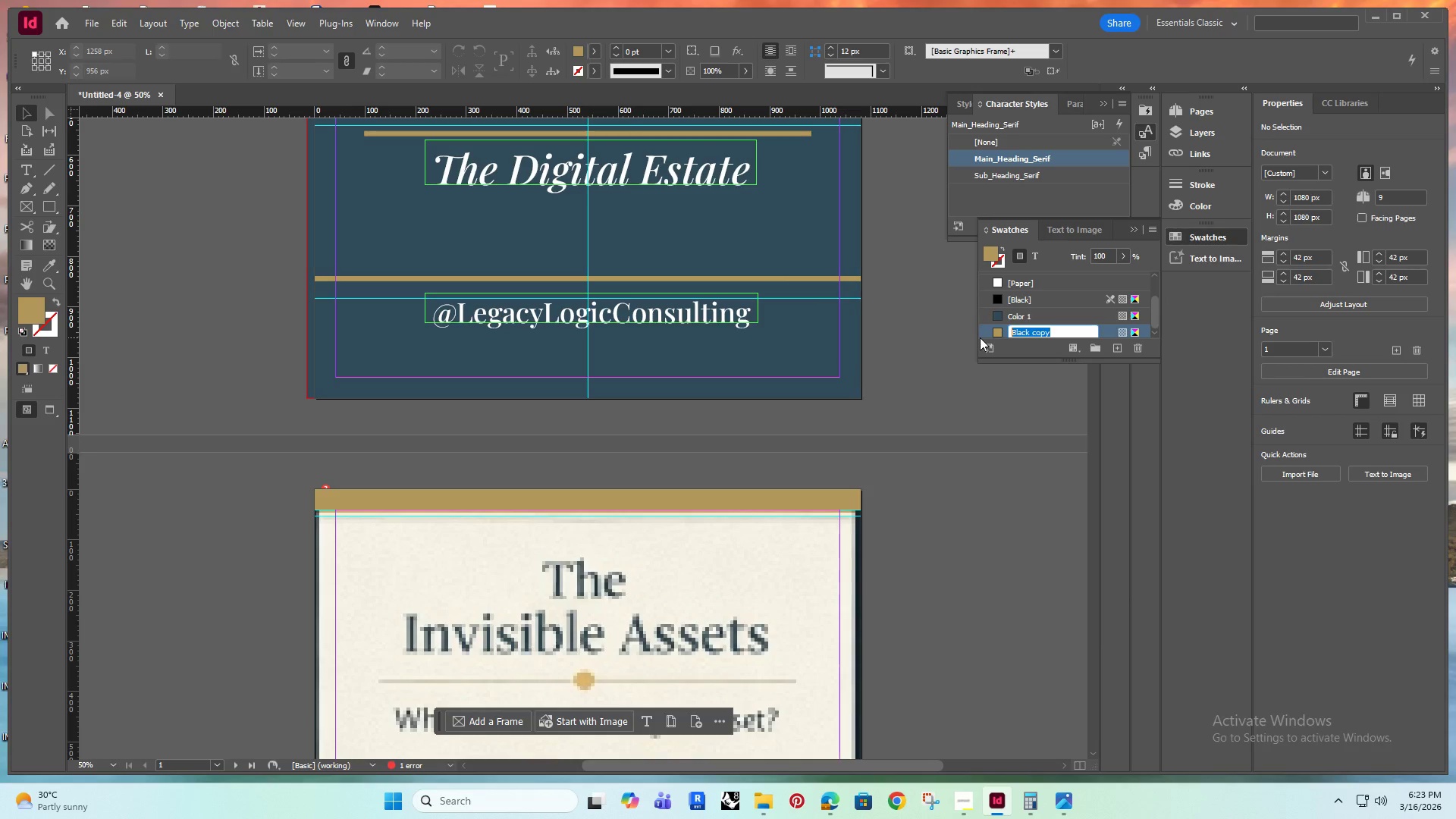 
type(Color 2)
 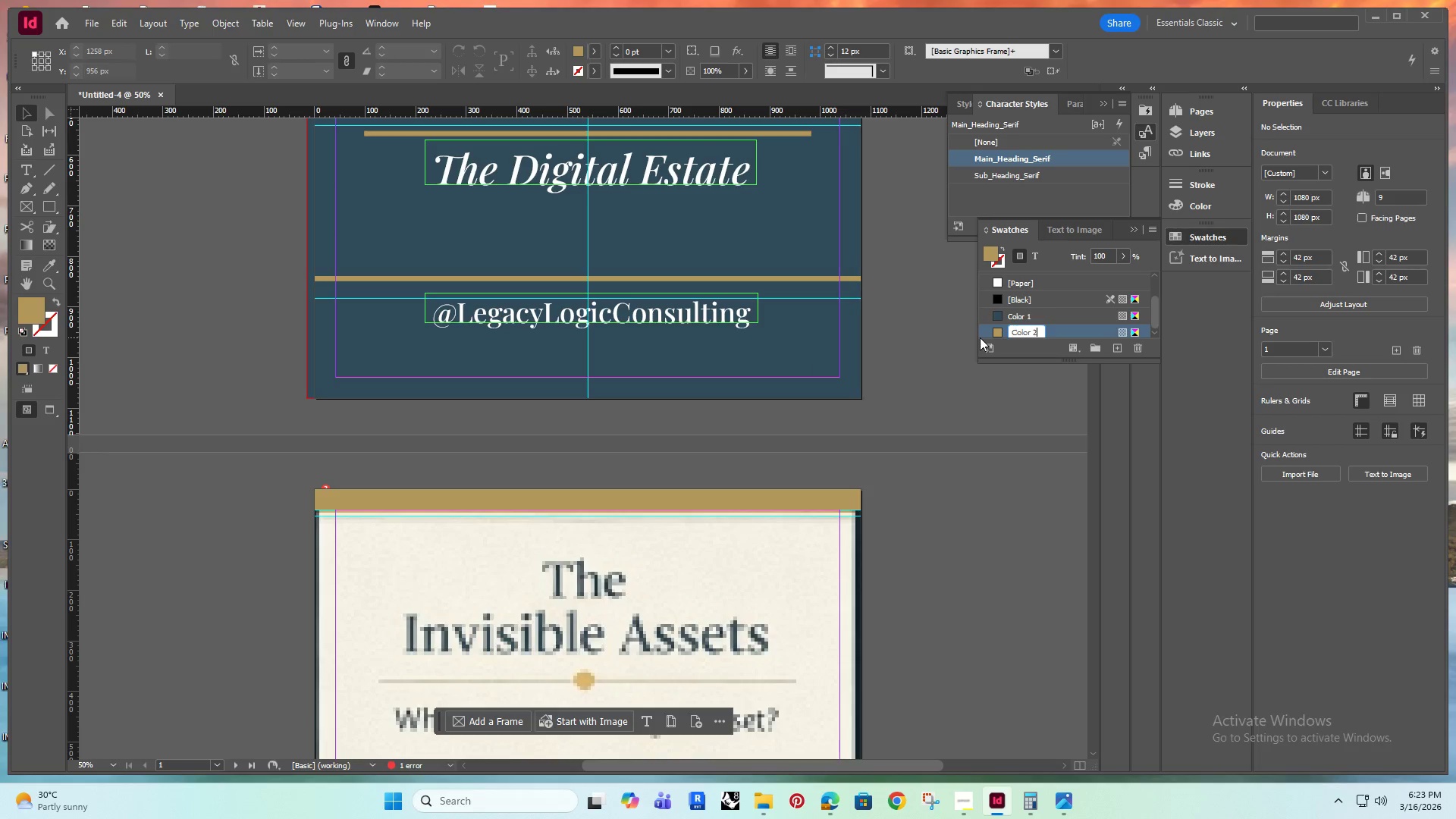 
key(Enter)
 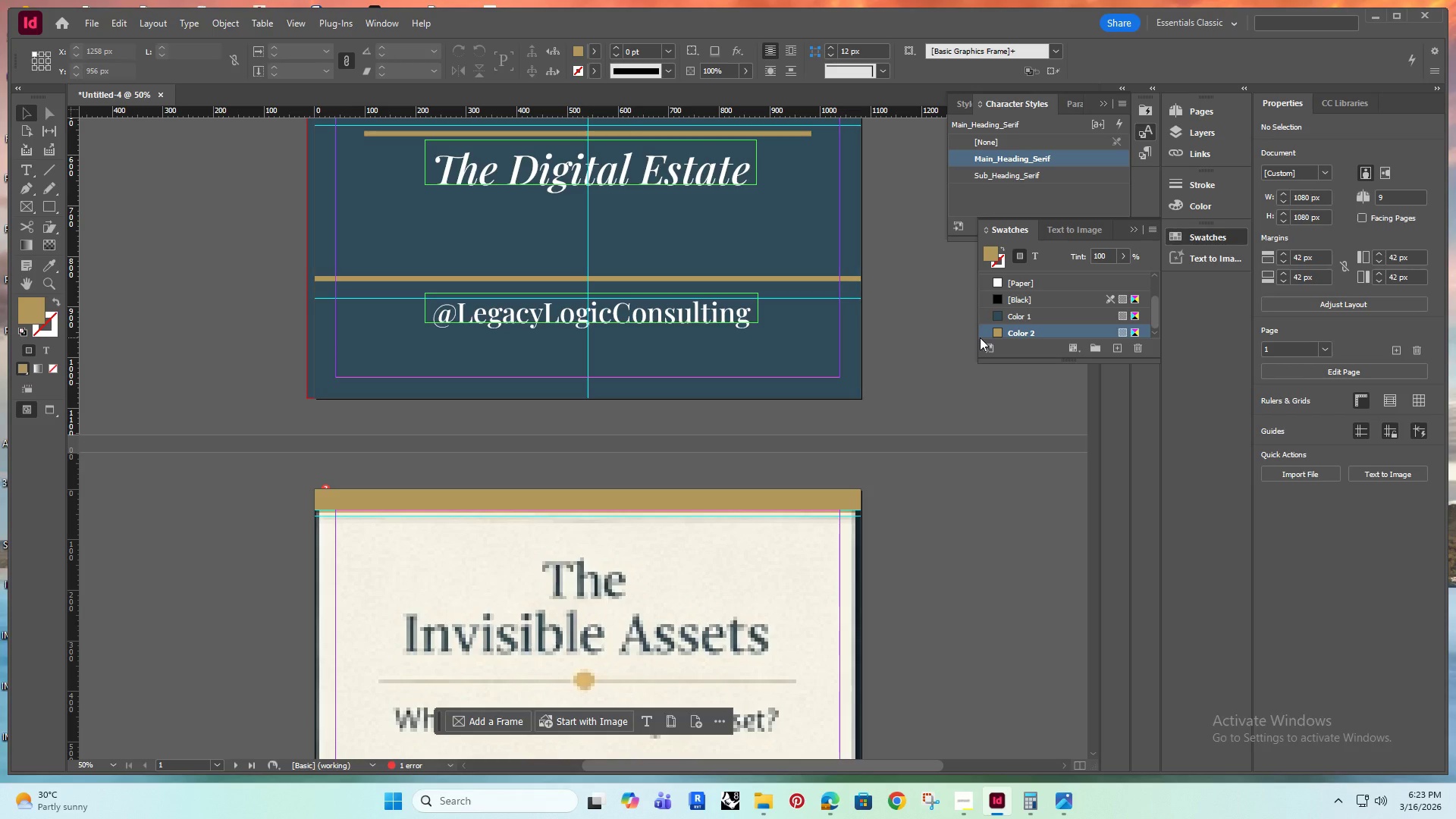 
scroll: coordinate [1012, 318], scroll_direction: down, amount: 4.0
 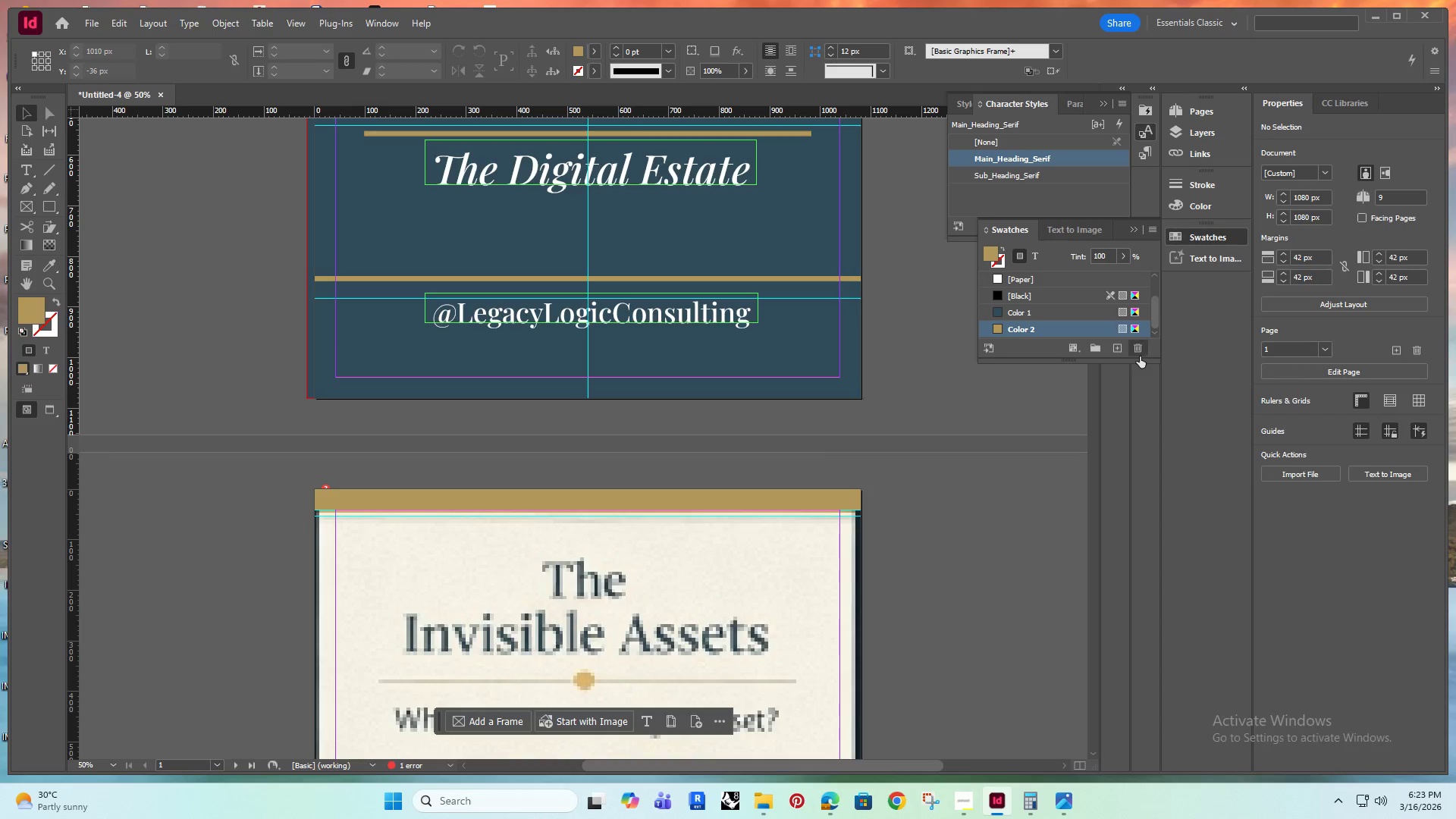 
left_click([1119, 347])
 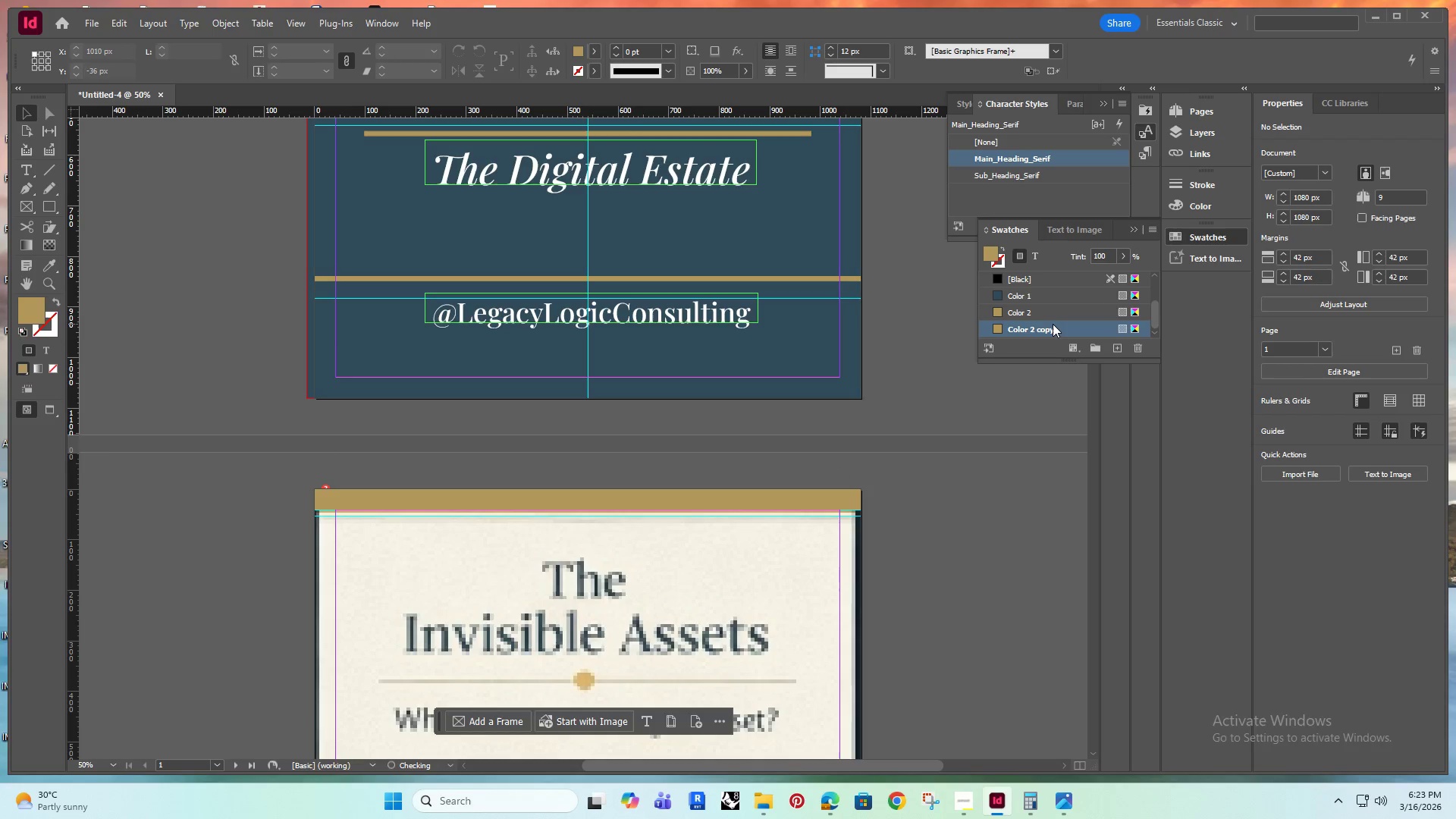 
scroll: coordinate [1053, 324], scroll_direction: down, amount: 1.0
 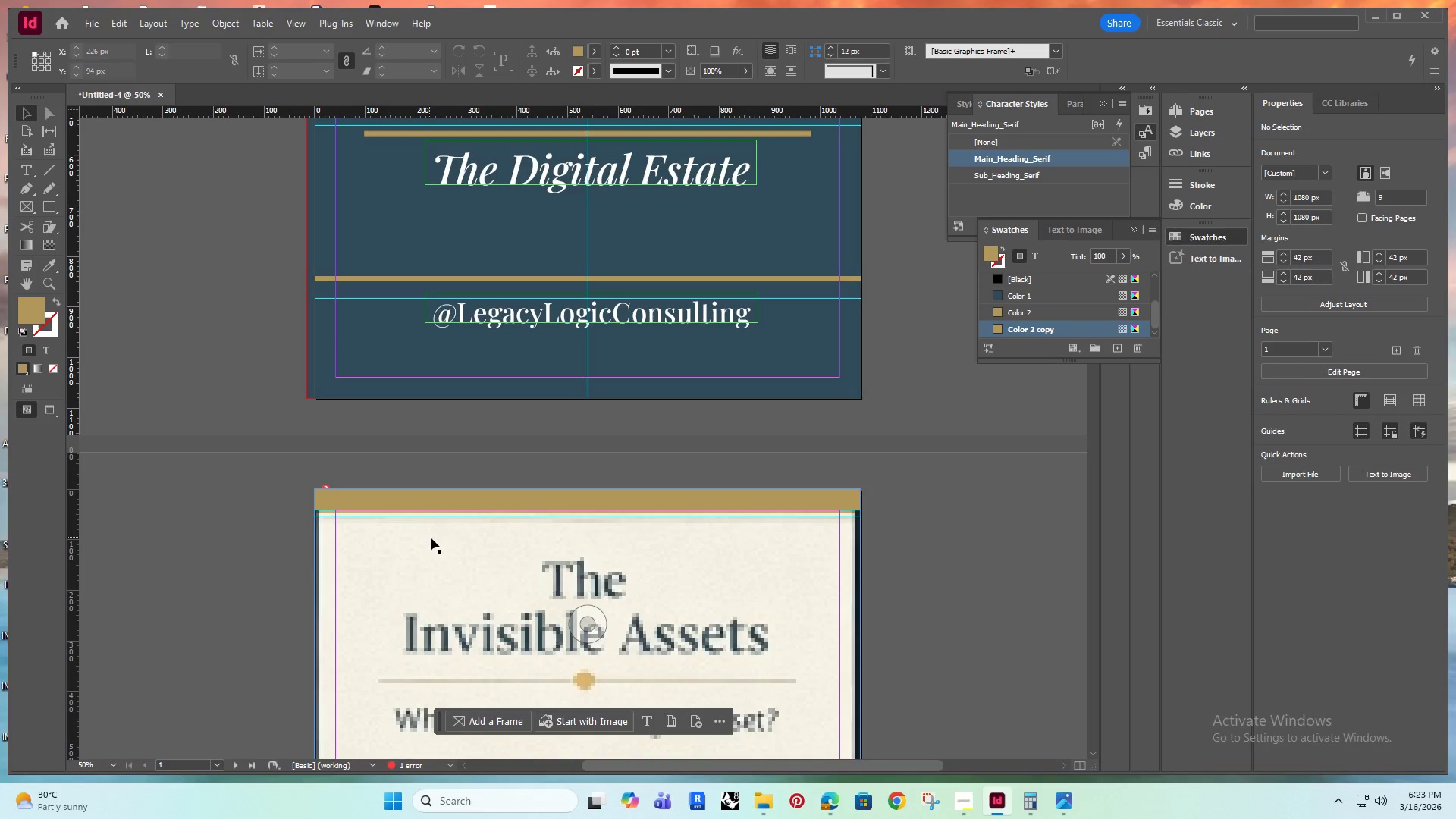 
left_click([45, 268])
 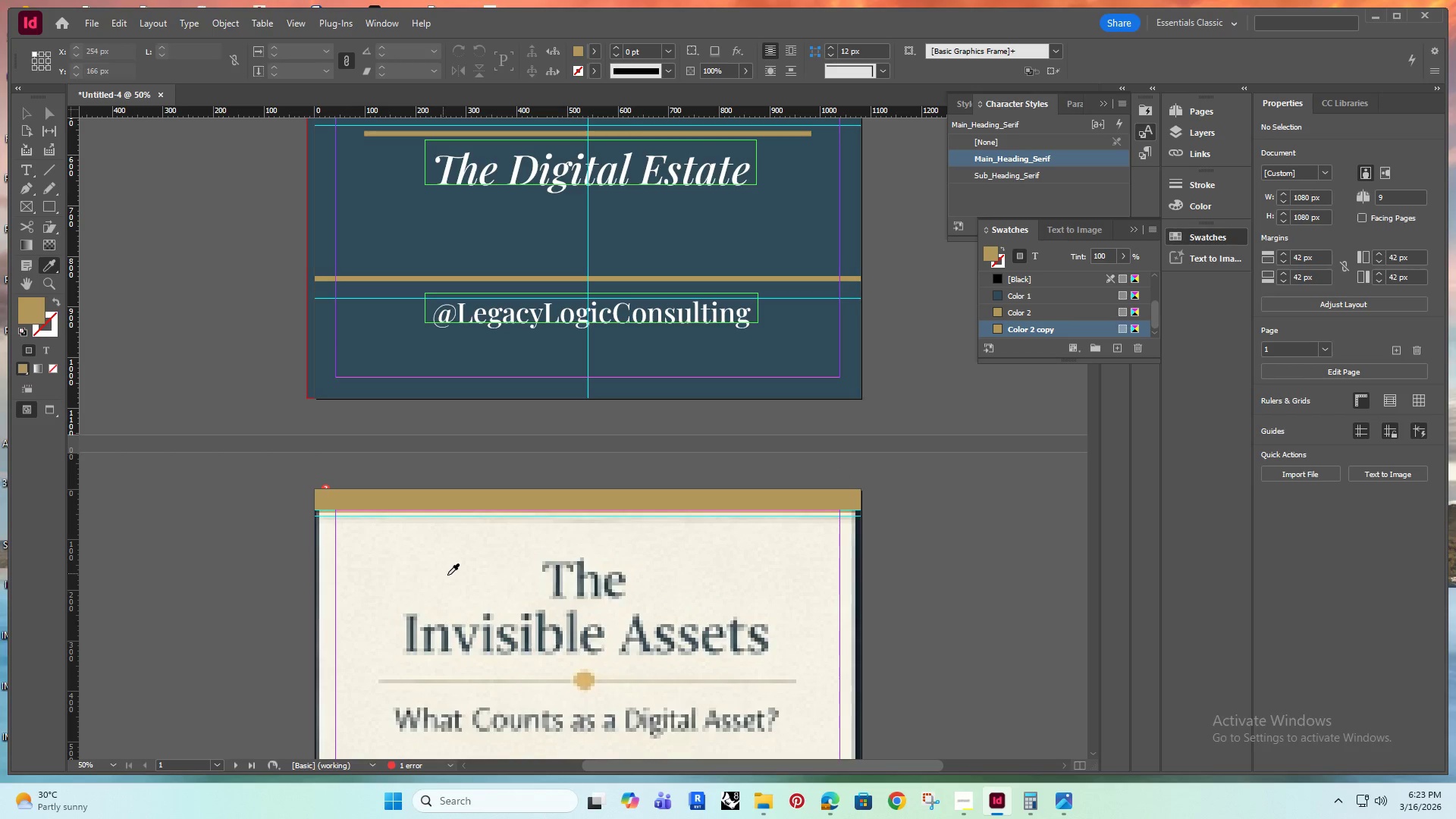 
left_click([444, 573])
 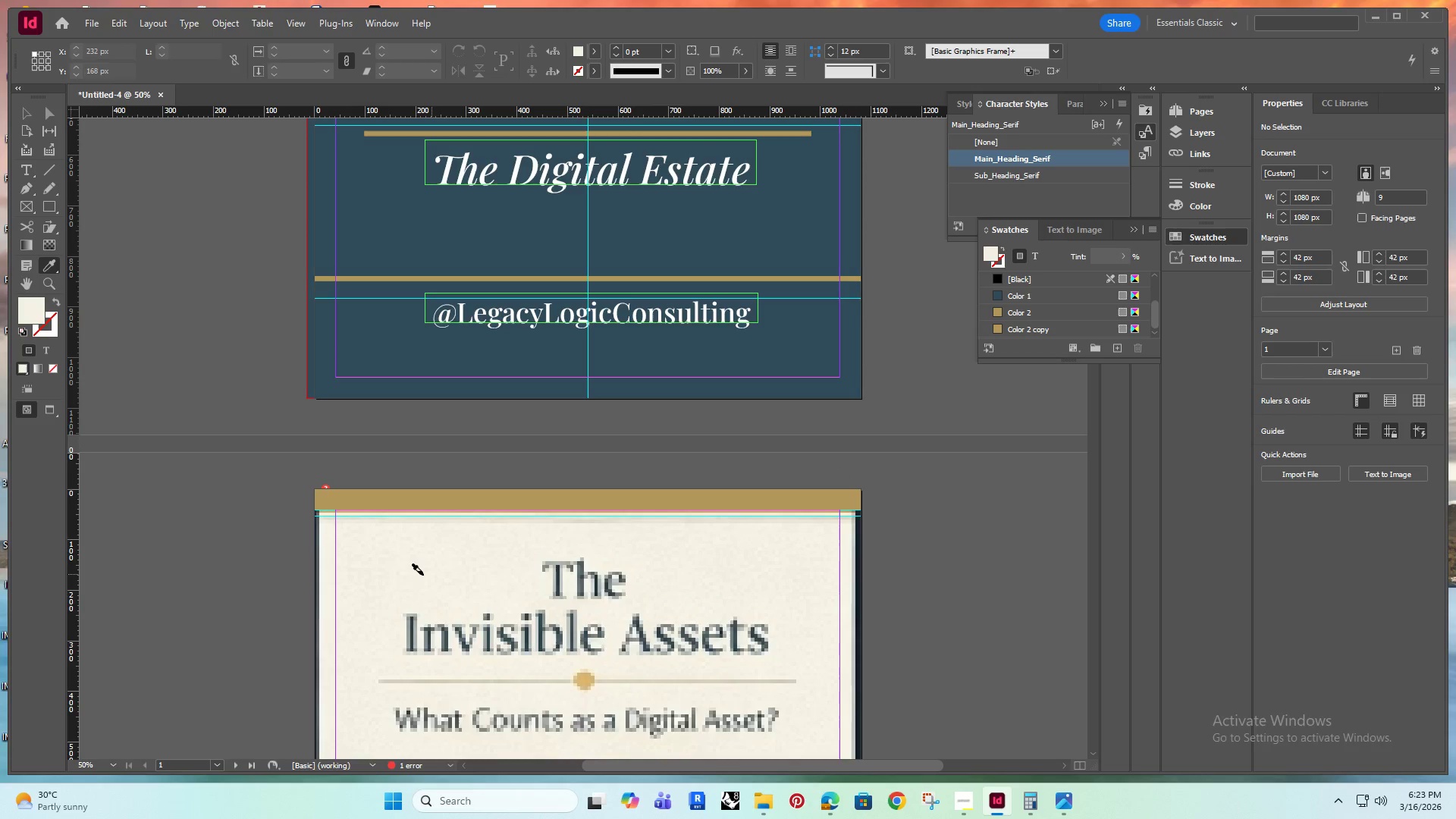 
left_click([400, 575])
 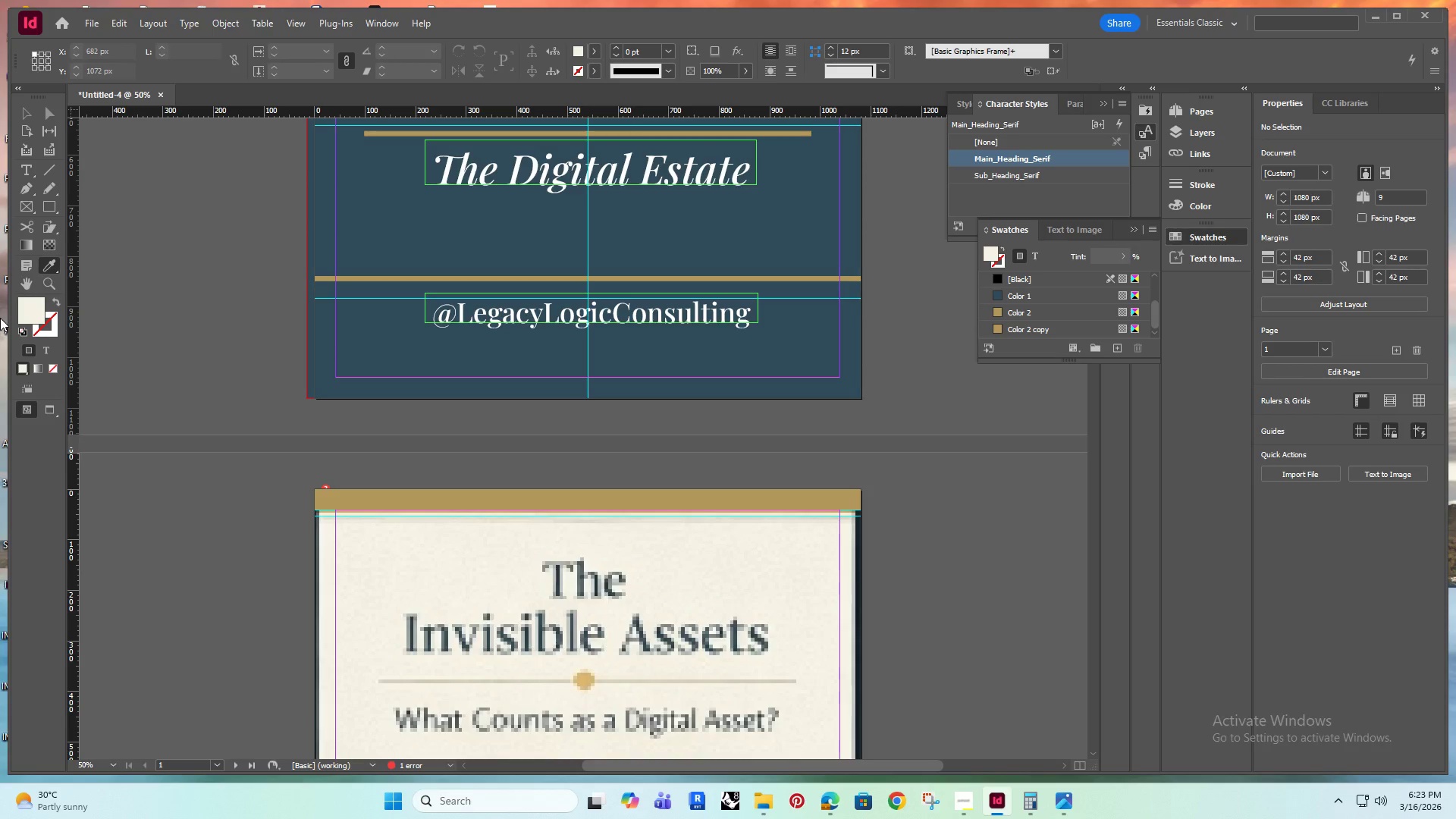 
double_click([37, 318])
 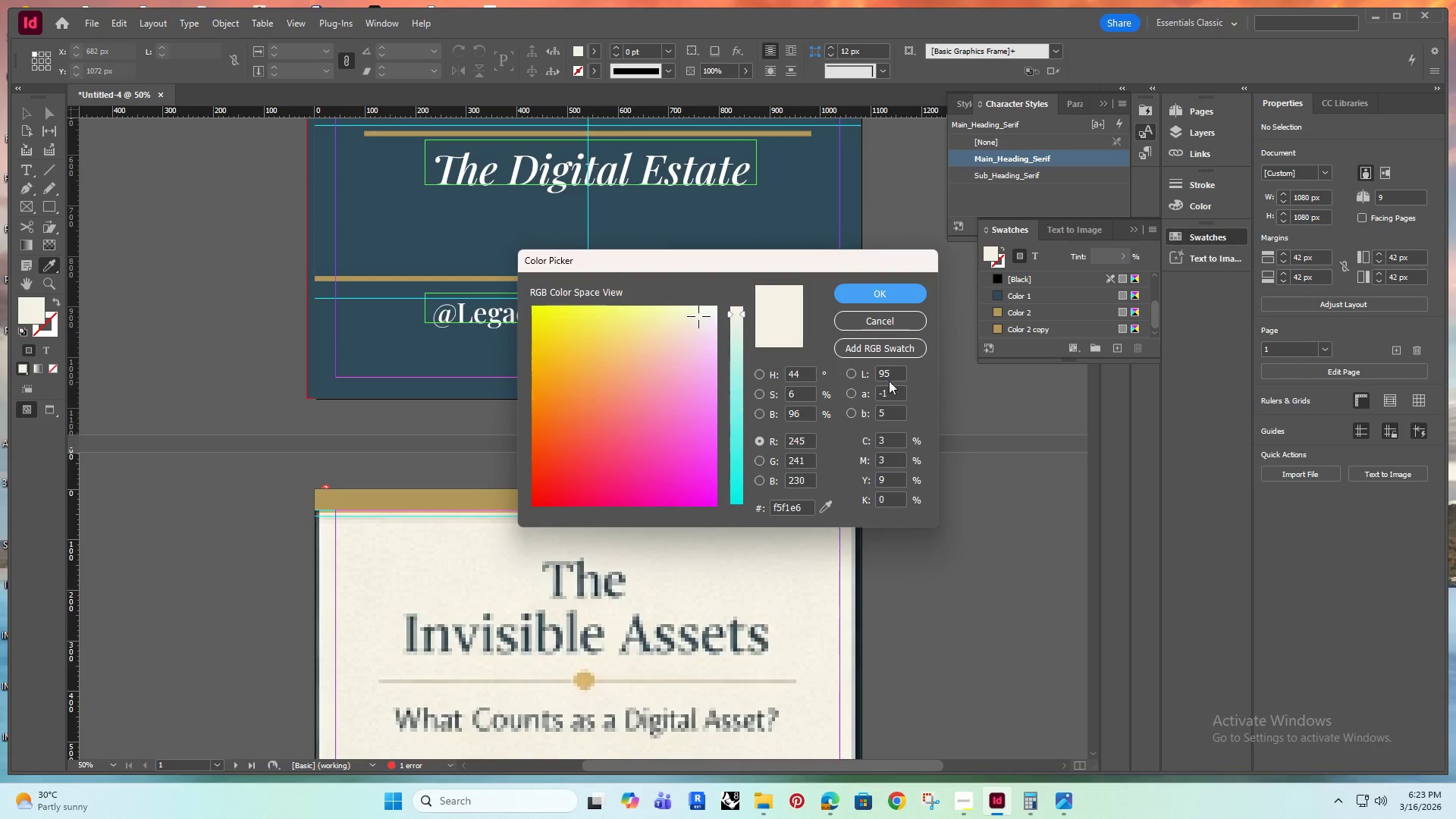 
left_click([878, 294])
 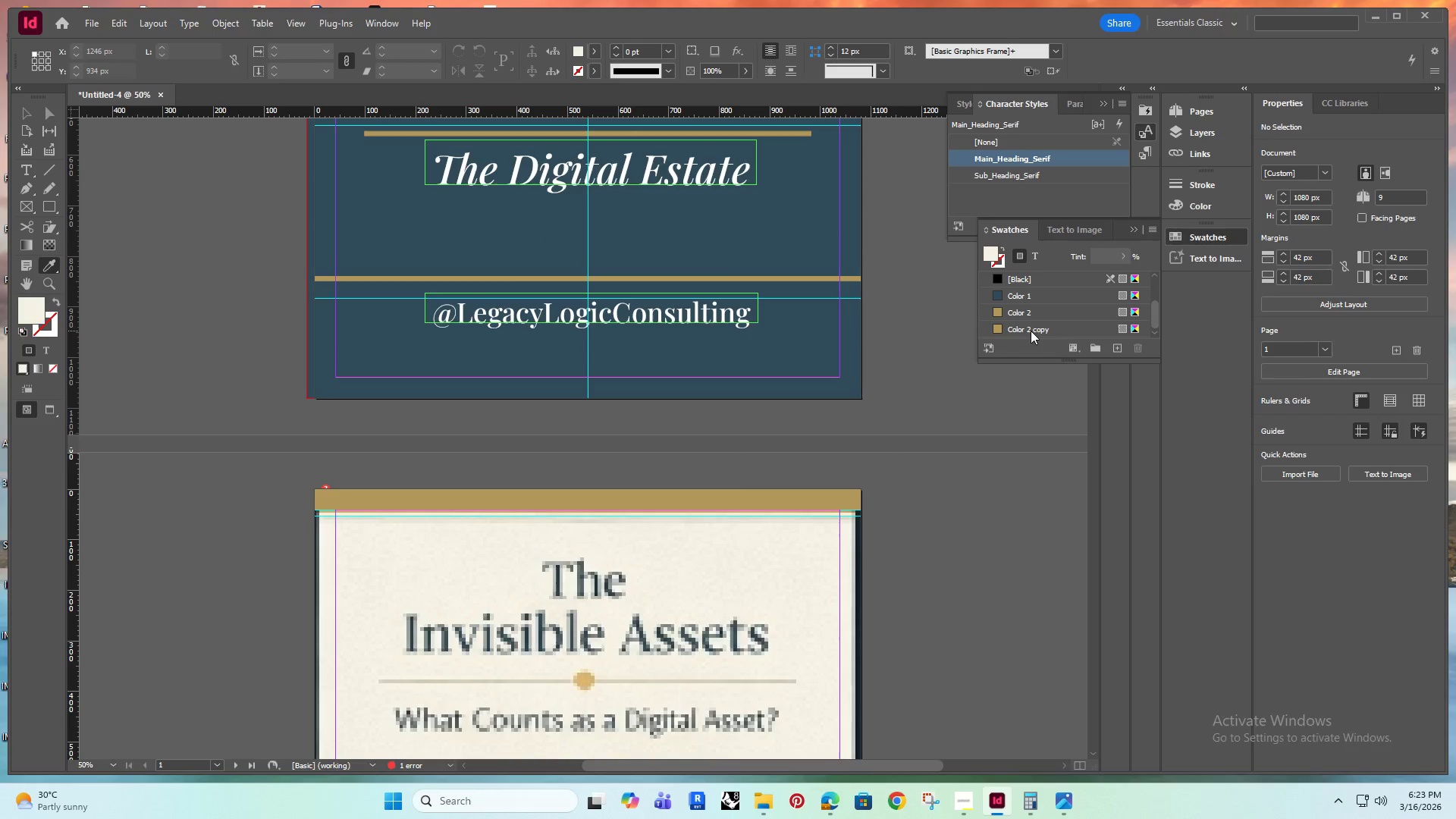 
double_click([1031, 331])
 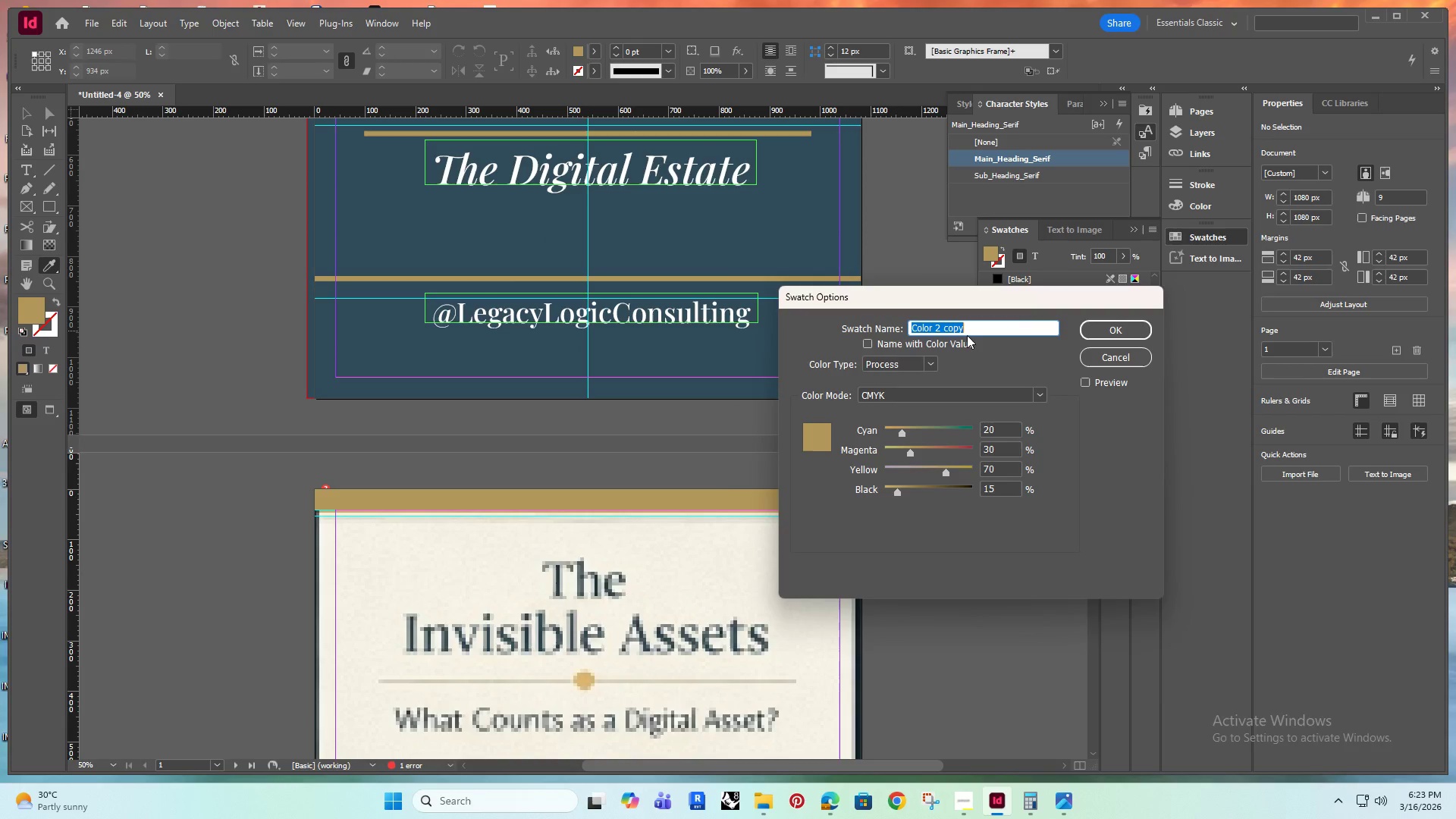 
type(Color 3)
 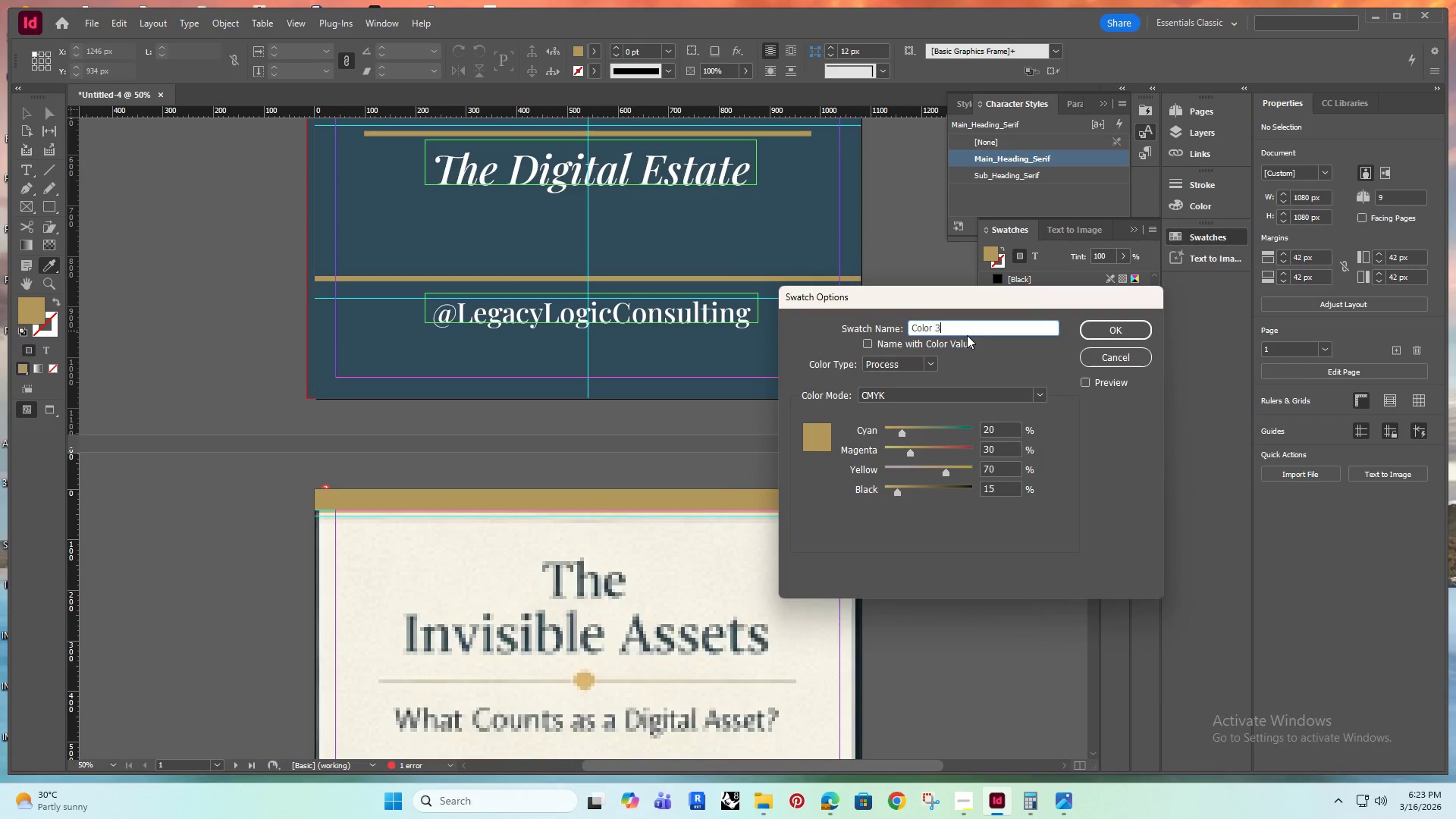 
key(Enter)
 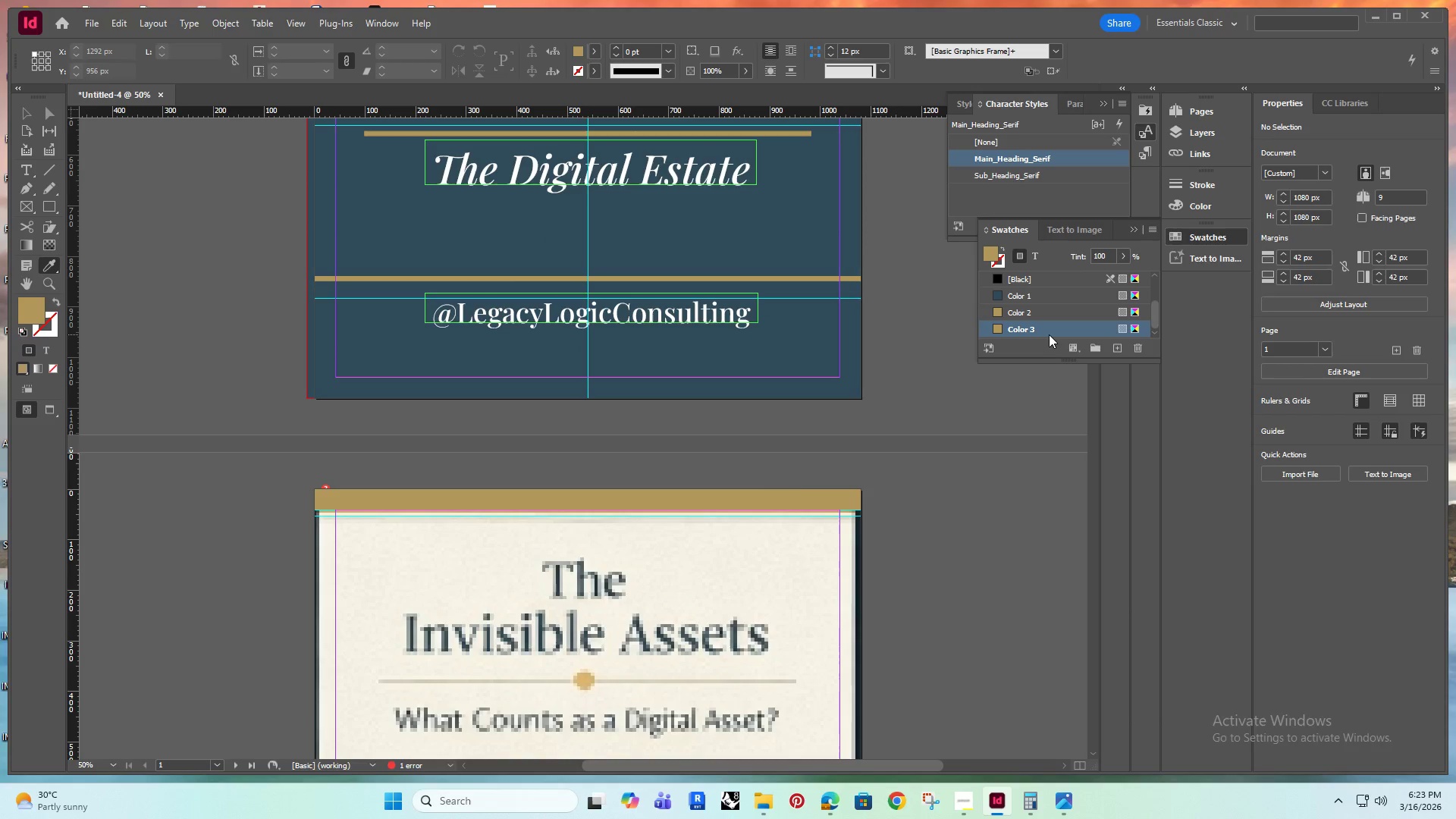 
double_click([1049, 332])
 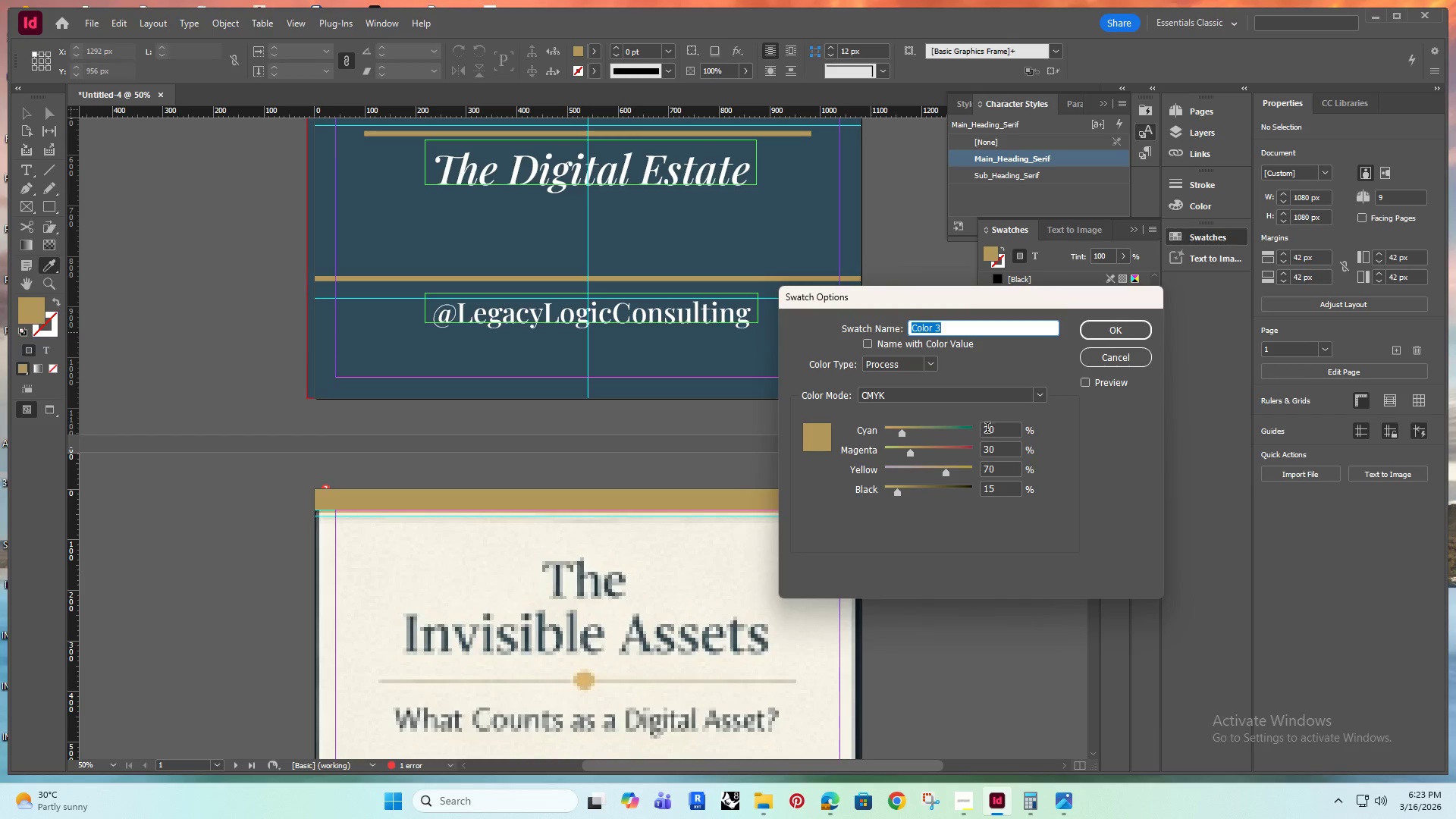 
left_click_drag(start_coordinate=[998, 425], to_coordinate=[971, 436])
 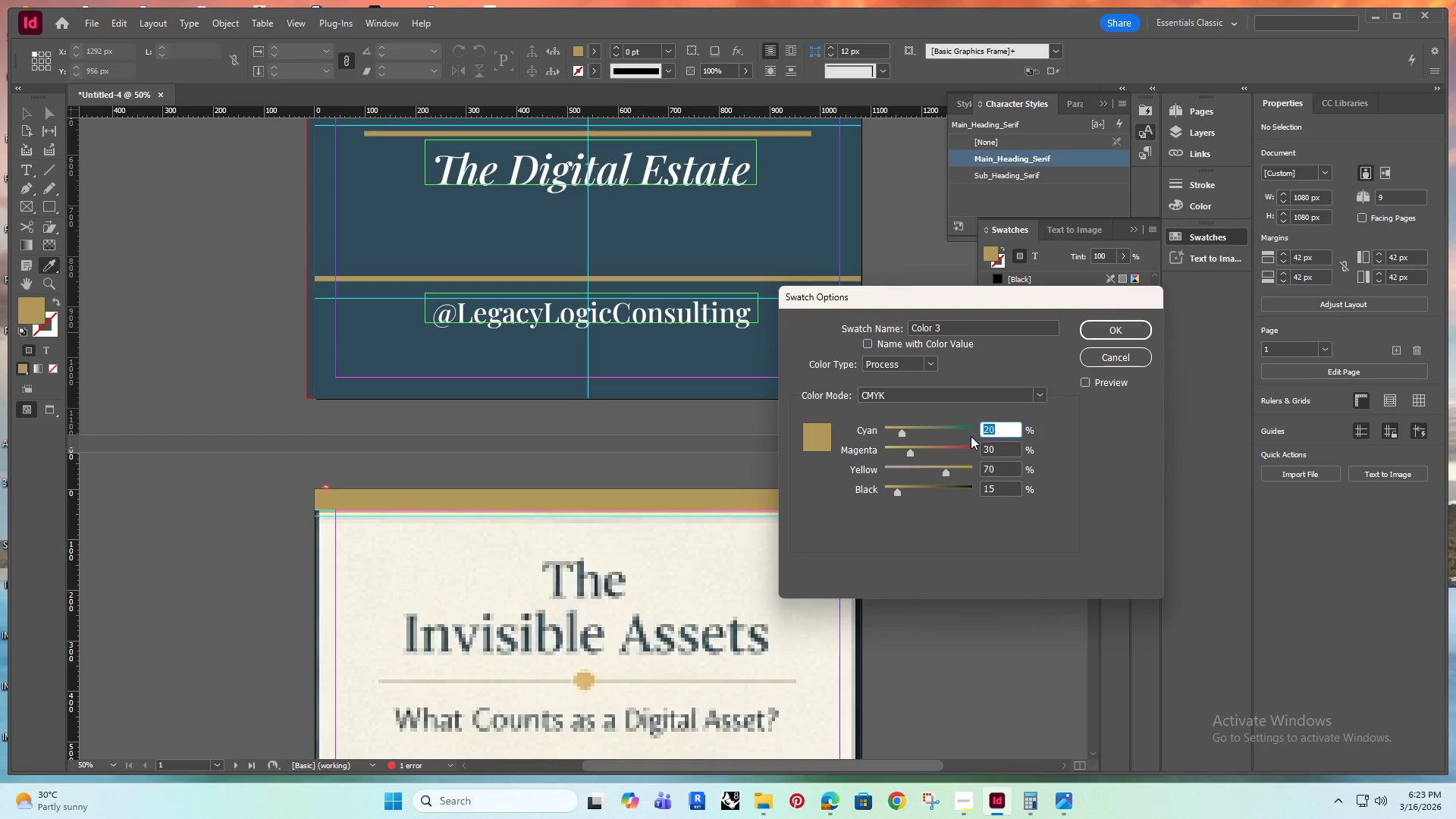 
type(339)
 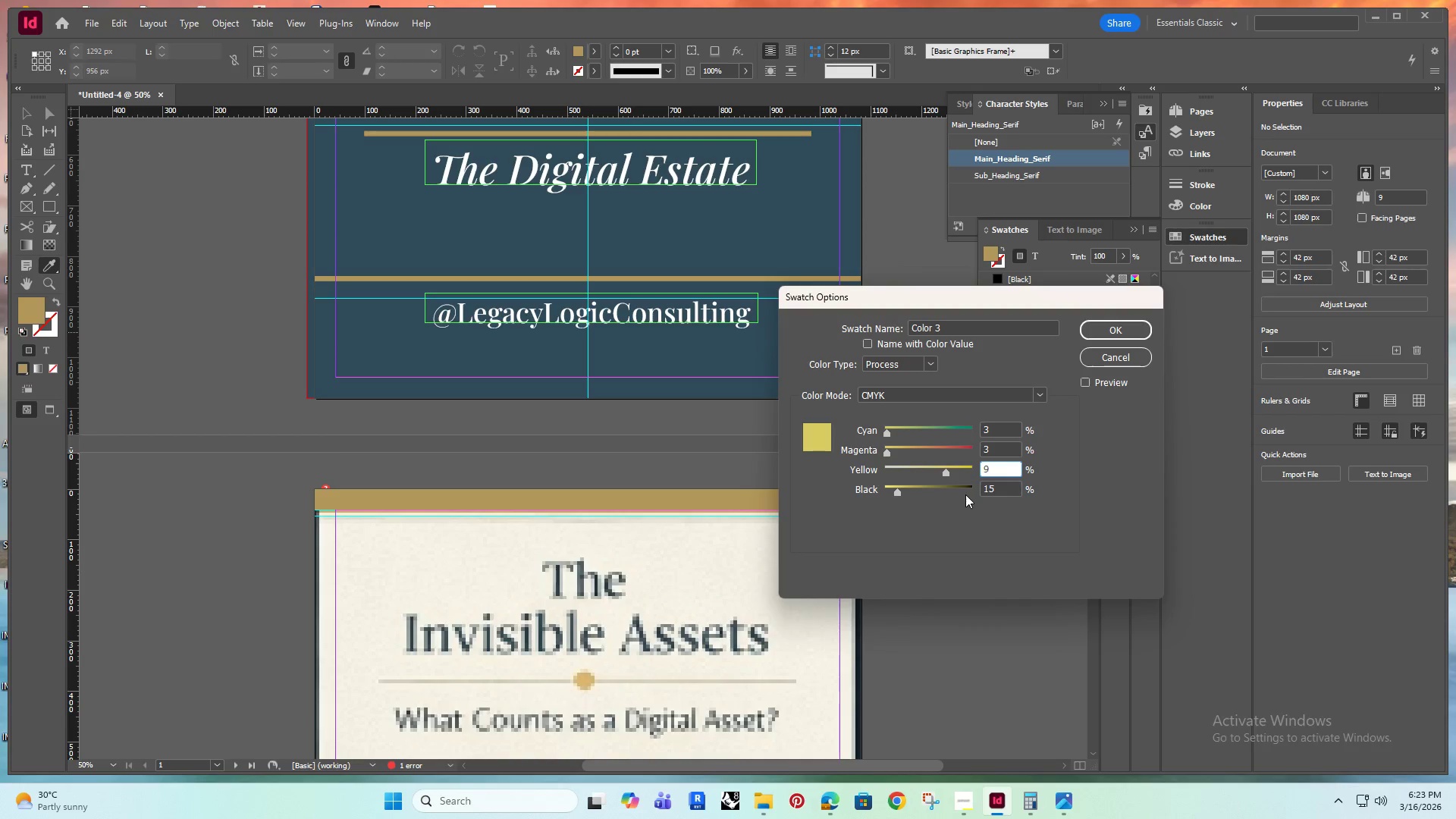 
left_click_drag(start_coordinate=[1001, 448], to_coordinate=[968, 460])
 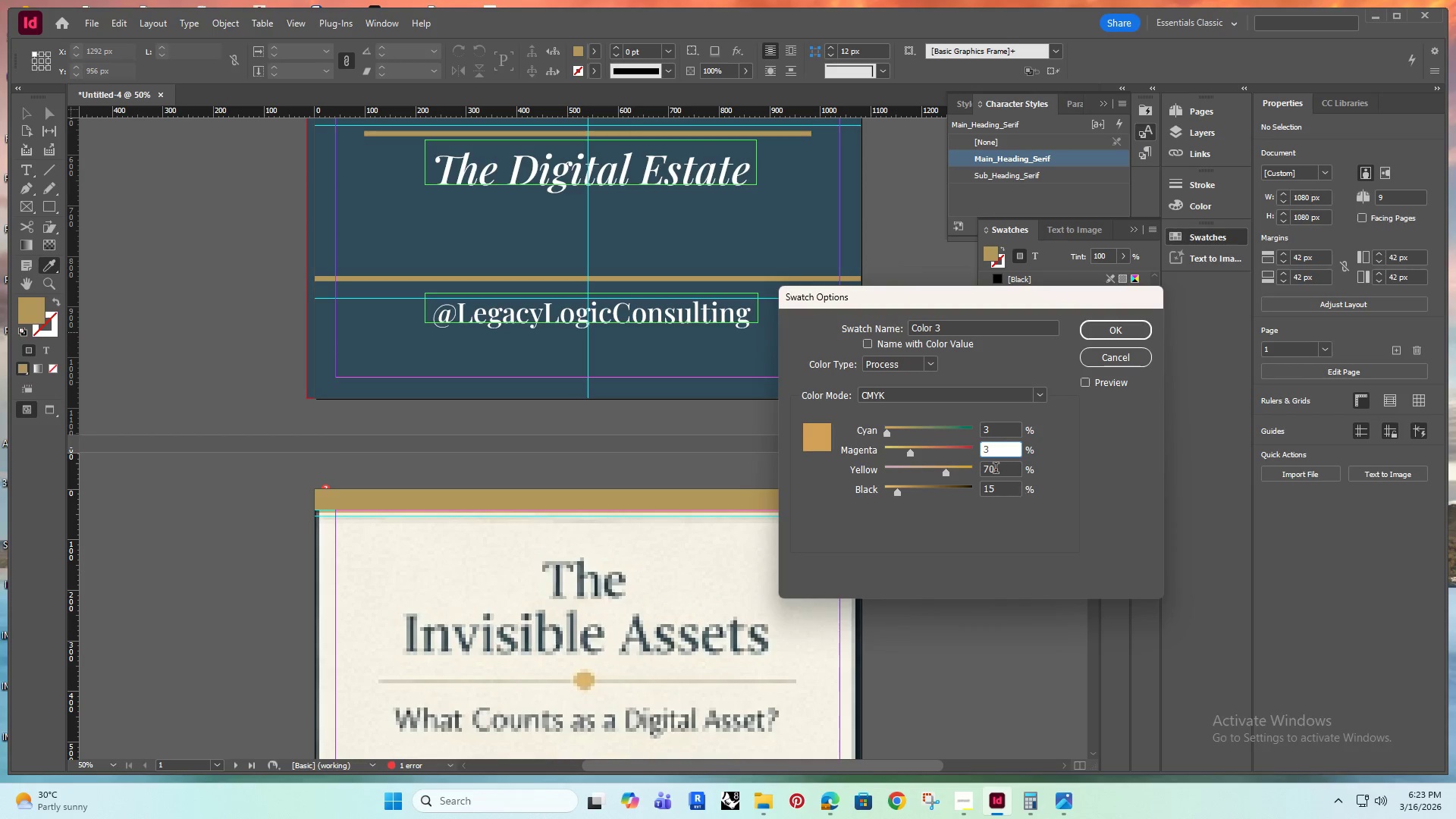 
left_click_drag(start_coordinate=[997, 469], to_coordinate=[968, 478])
 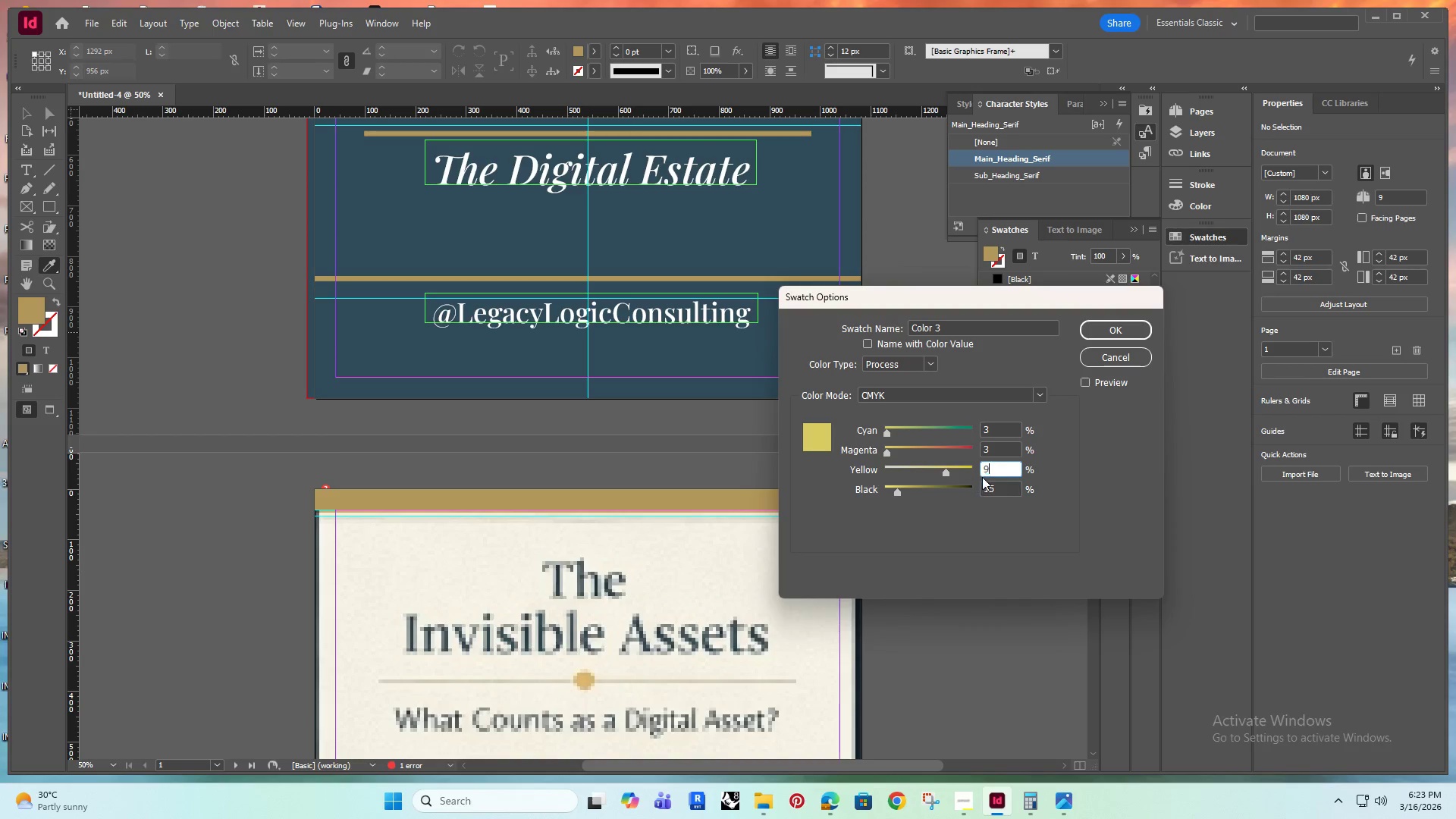 
left_click_drag(start_coordinate=[1001, 481], to_coordinate=[965, 494])
 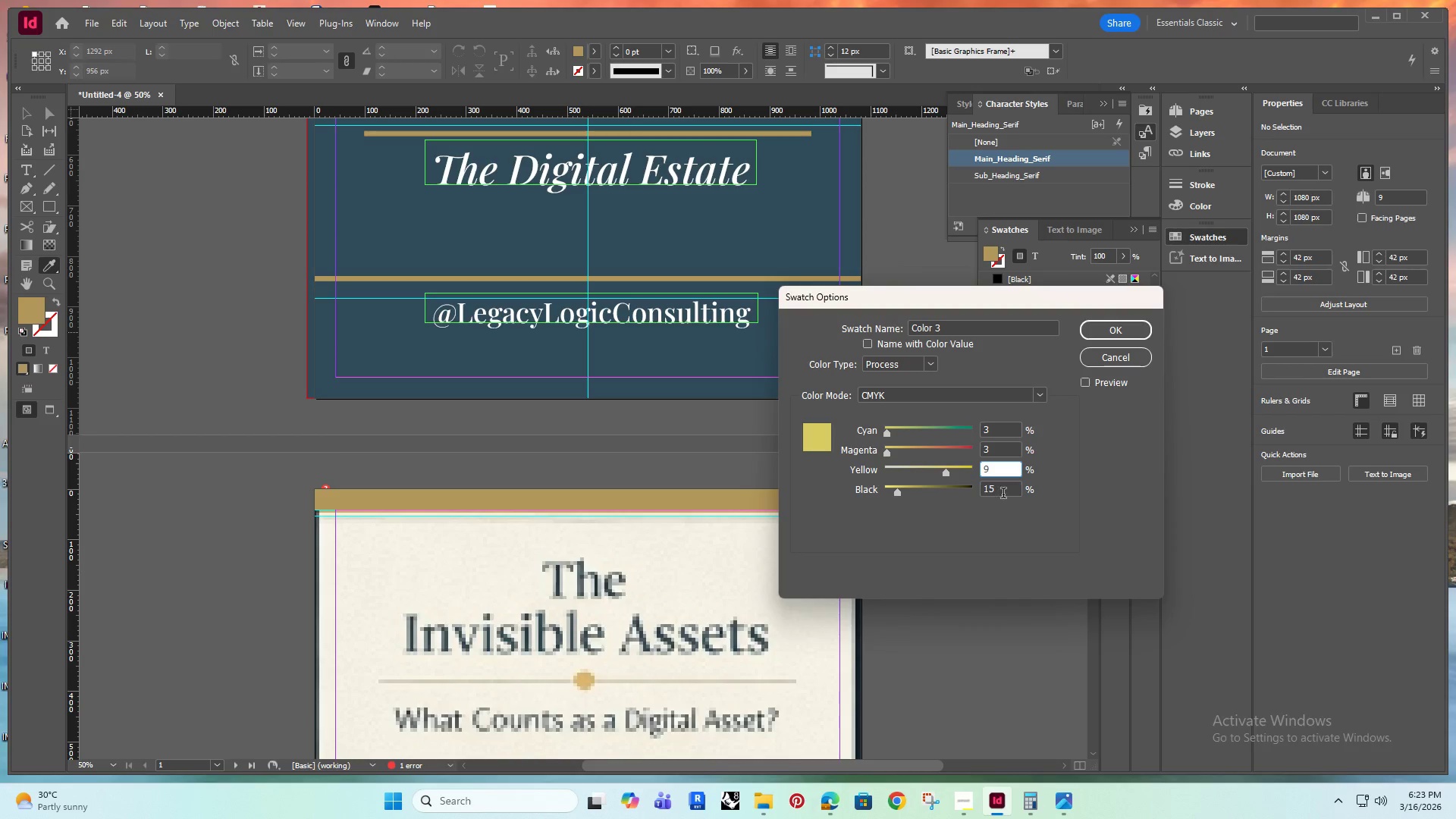 
left_click_drag(start_coordinate=[1003, 494], to_coordinate=[971, 506])
 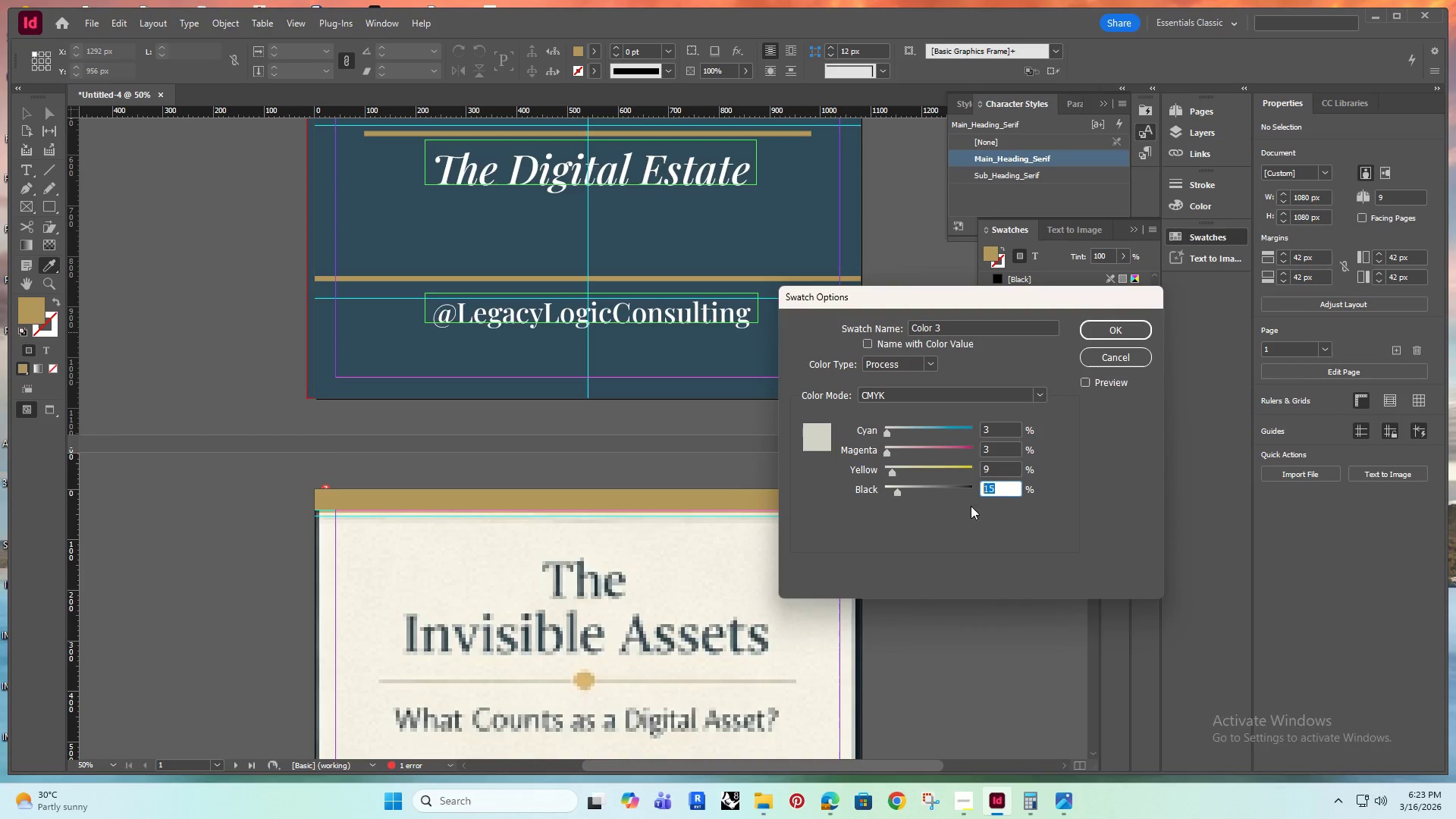 
key(0)
 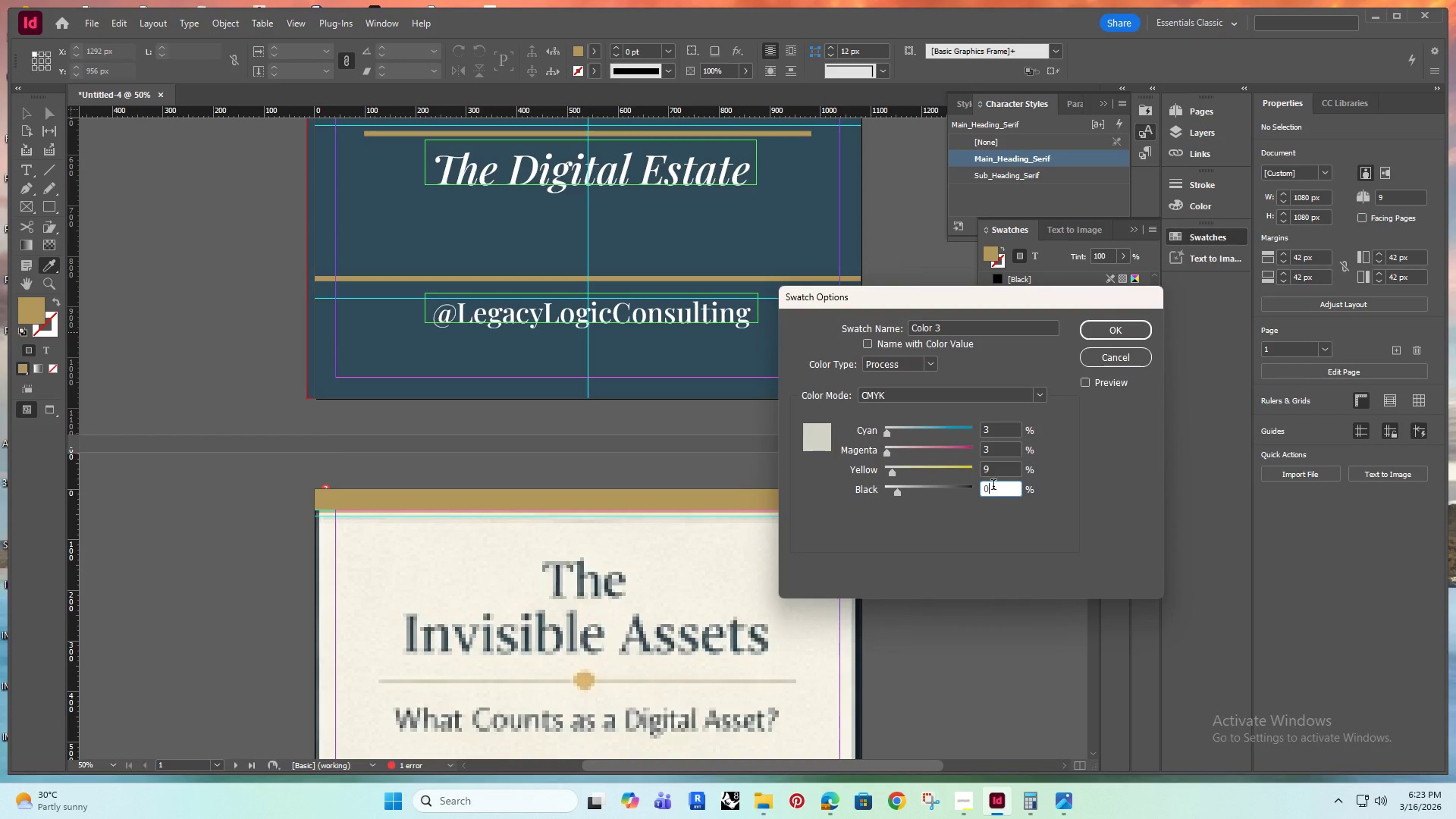 
key(Enter)
 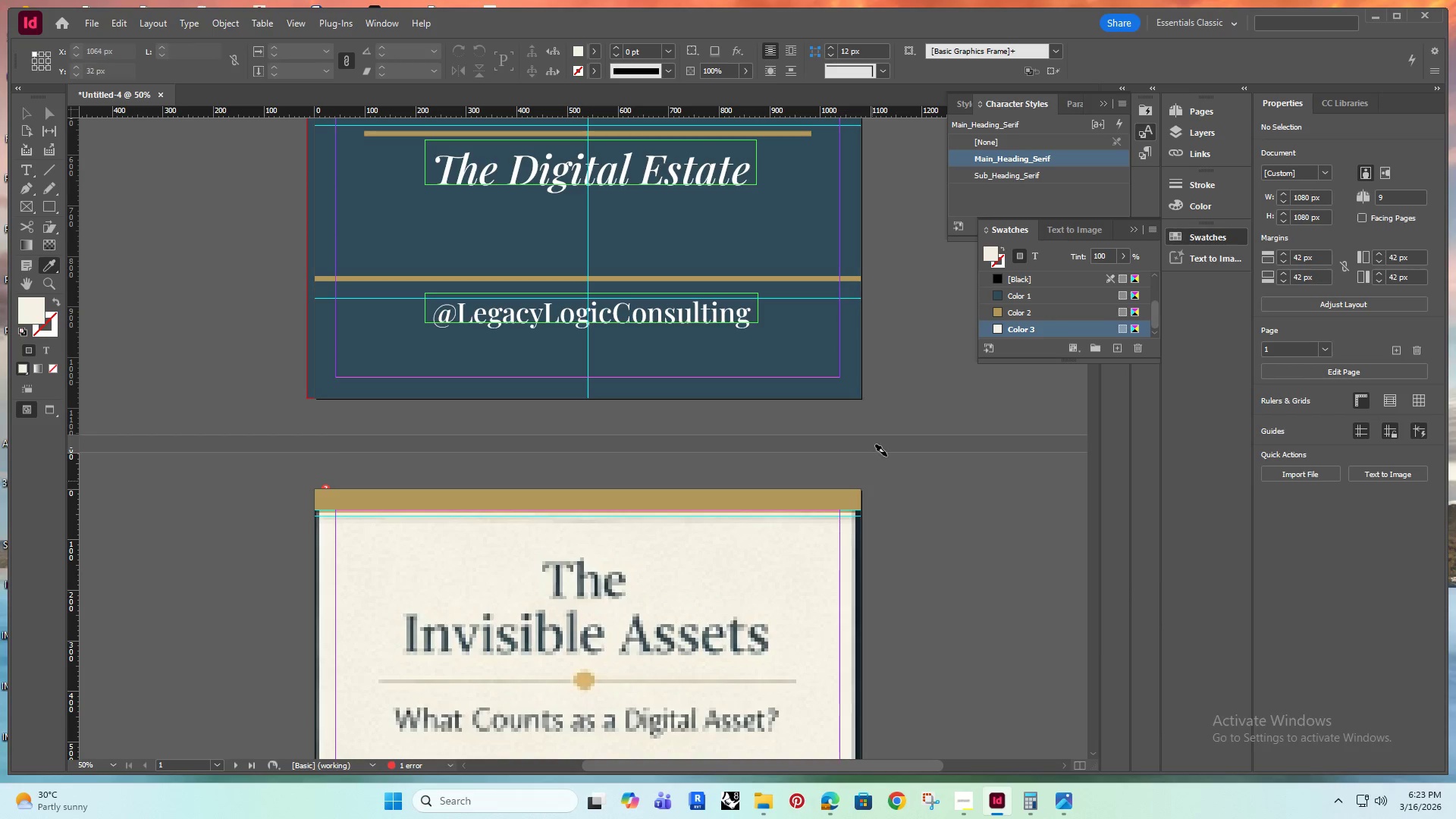 
scroll: coordinate [858, 463], scroll_direction: down, amount: 5.0
 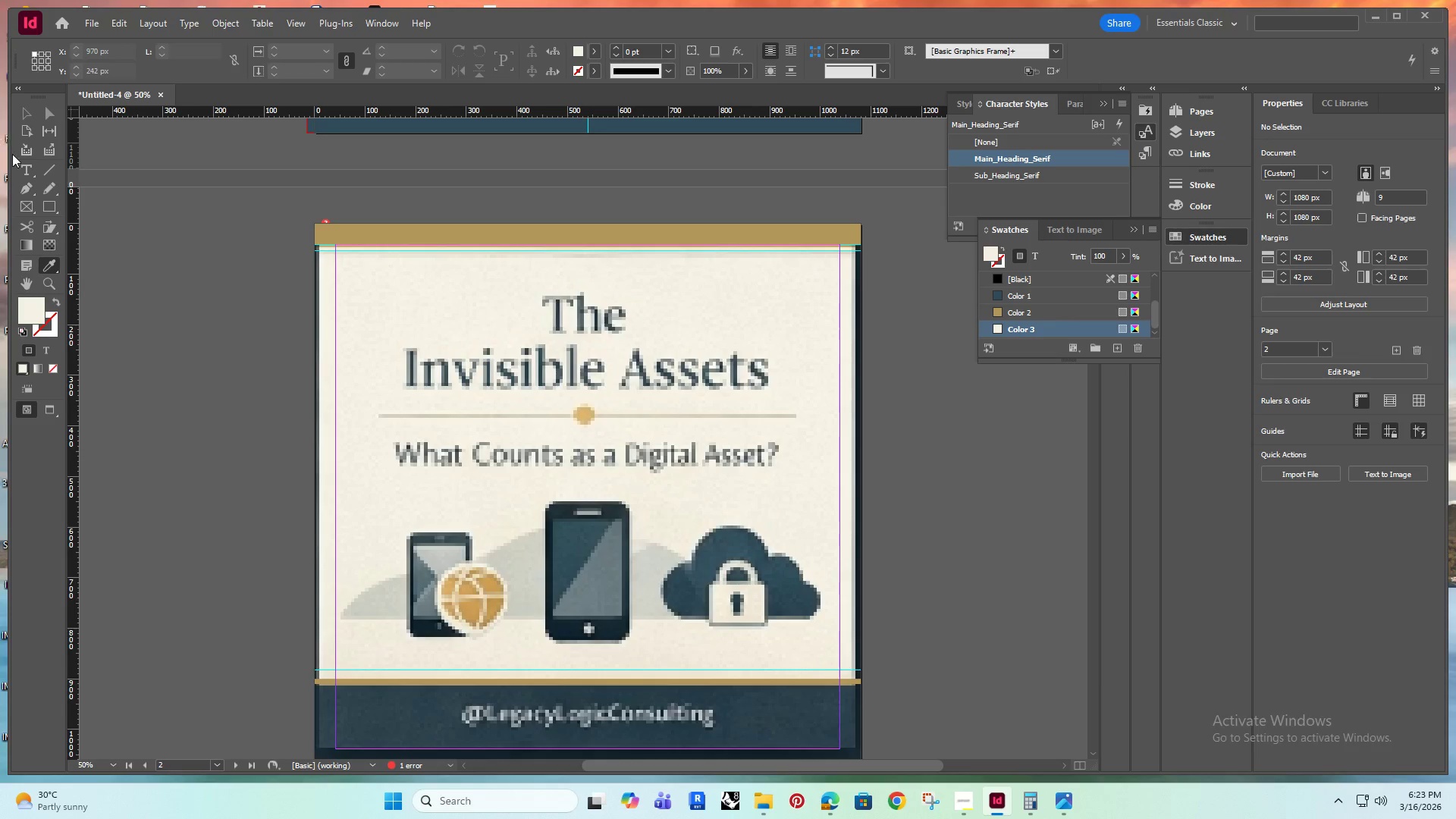 
left_click([45, 203])
 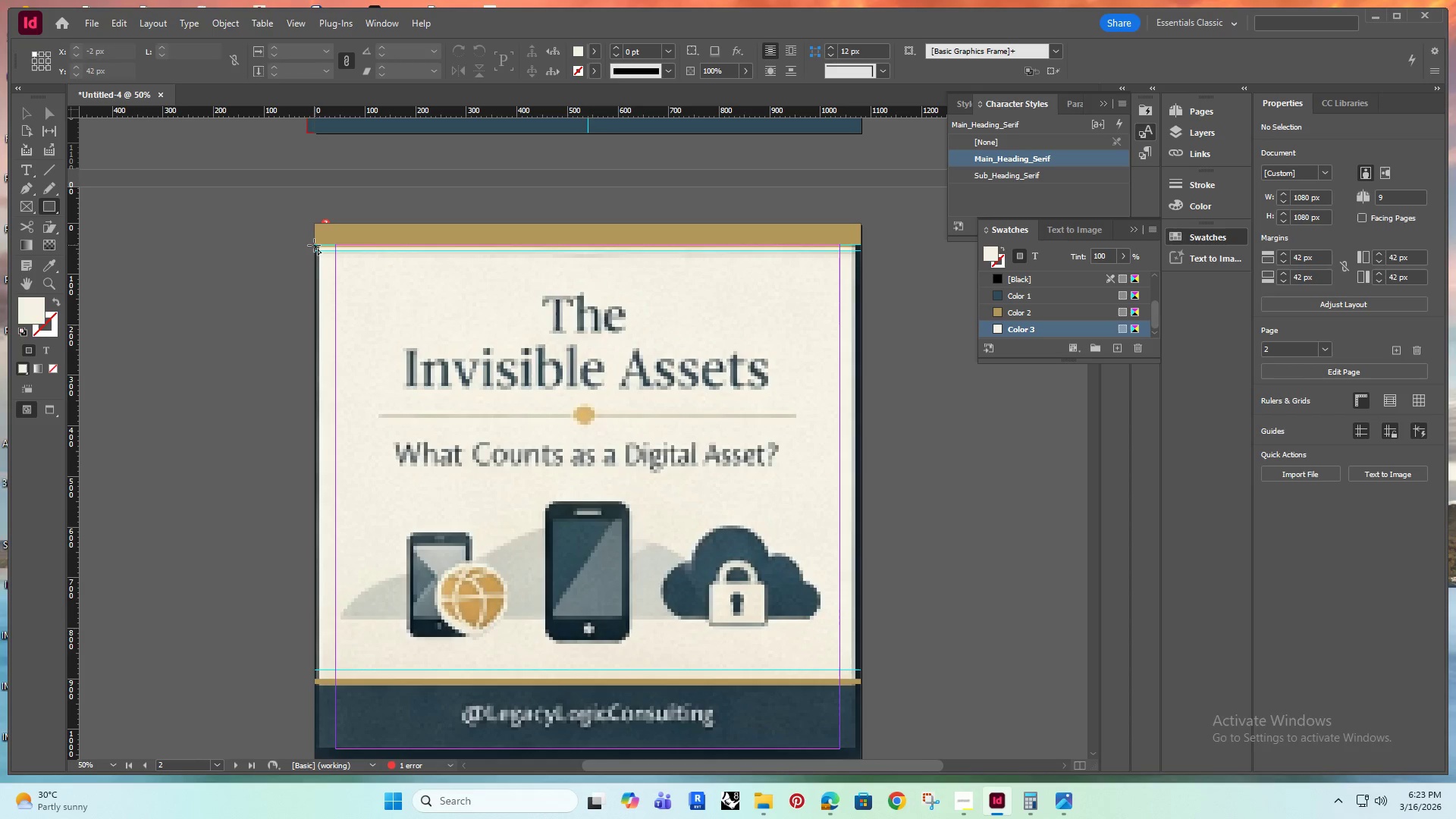 
left_click_drag(start_coordinate=[314, 243], to_coordinate=[817, 632])
 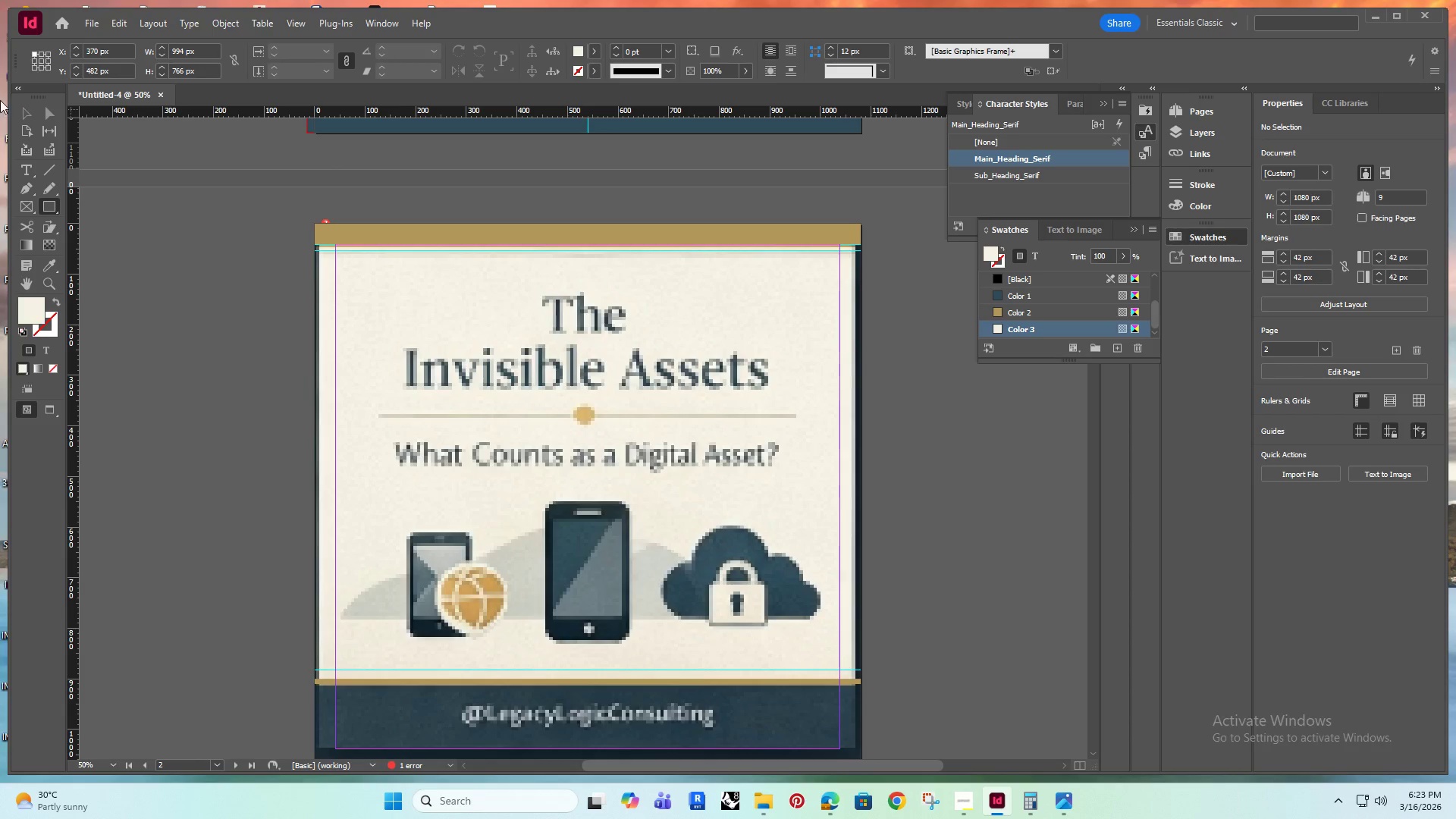 
key(Escape)
 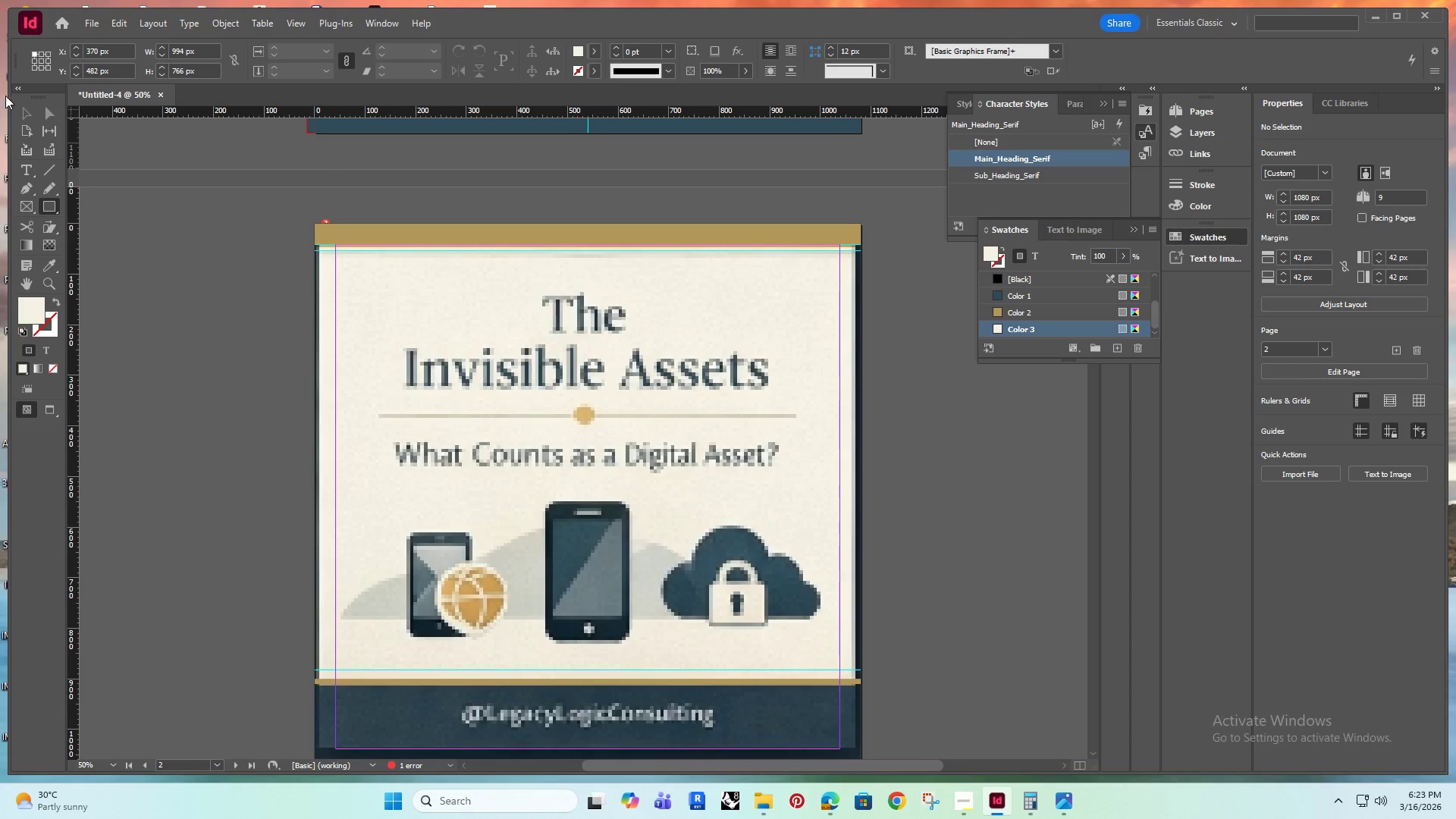 
left_click([26, 112])
 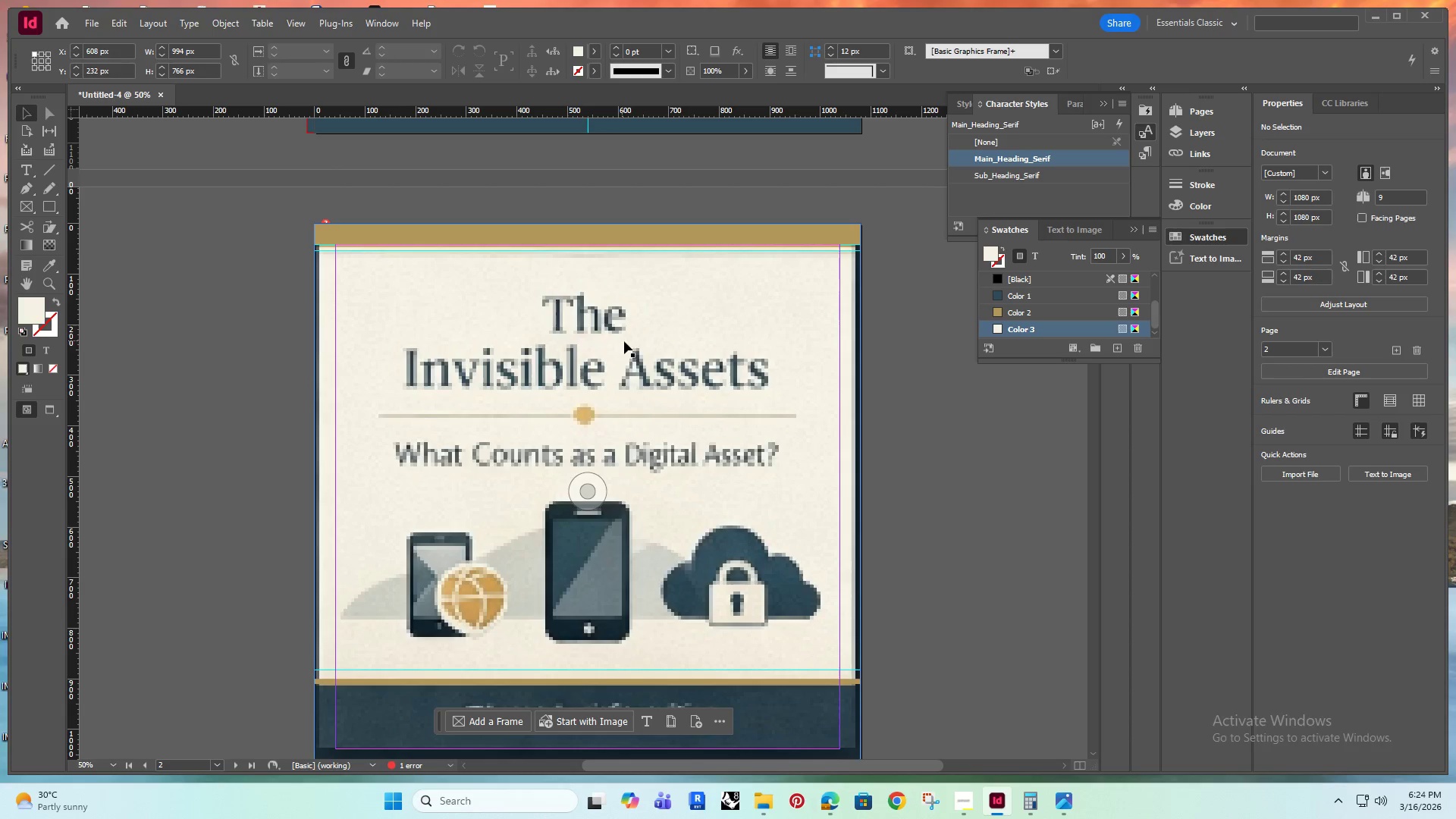 
hold_key(key=AltRight, duration=0.48)
scroll: coordinate [494, 315], scroll_direction: up, amount: 1.0
 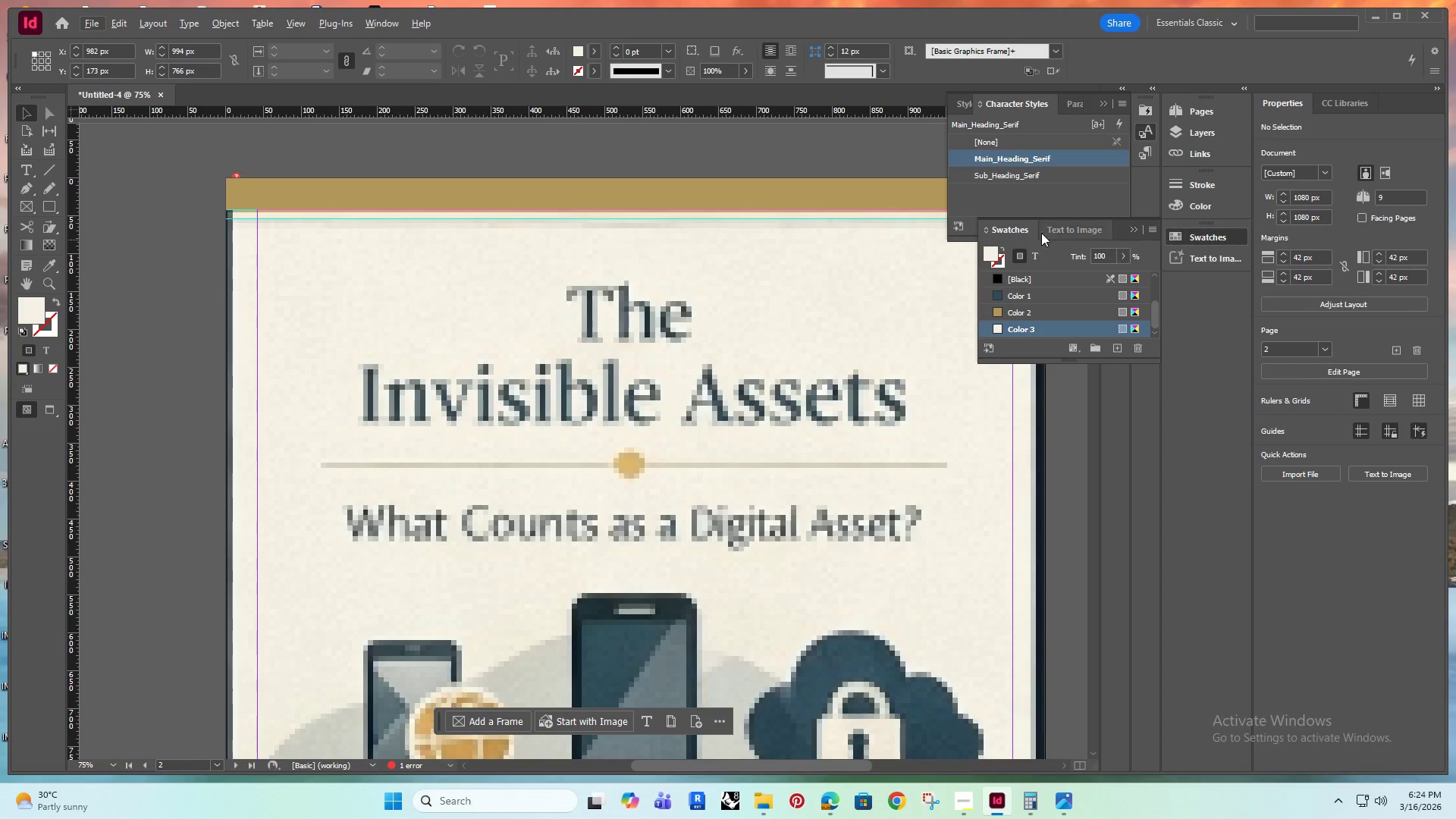 
hold_key(key=AltRight, duration=0.5)
scroll: coordinate [601, 328], scroll_direction: down, amount: 1.0
 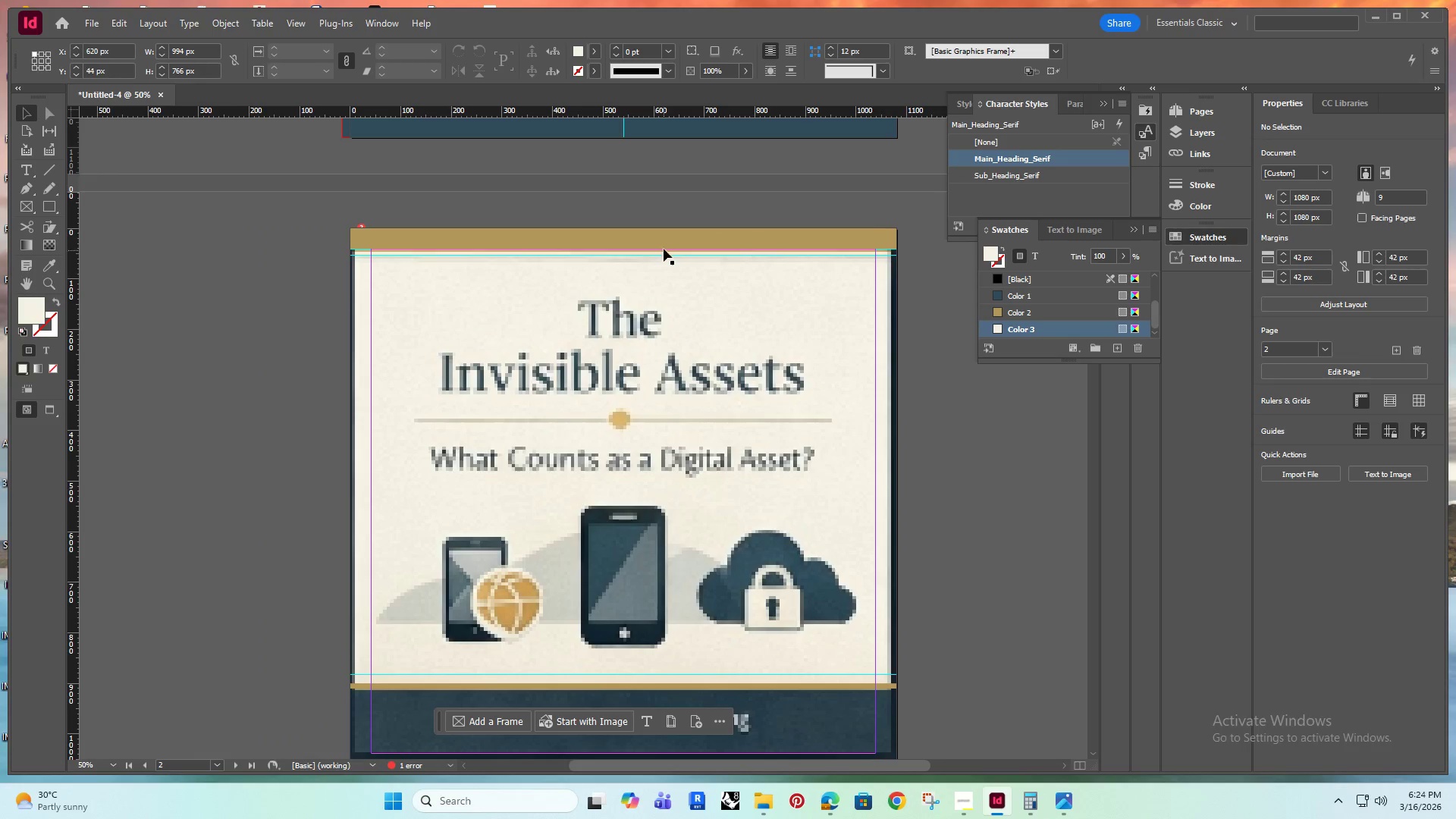 
left_click([668, 237])
 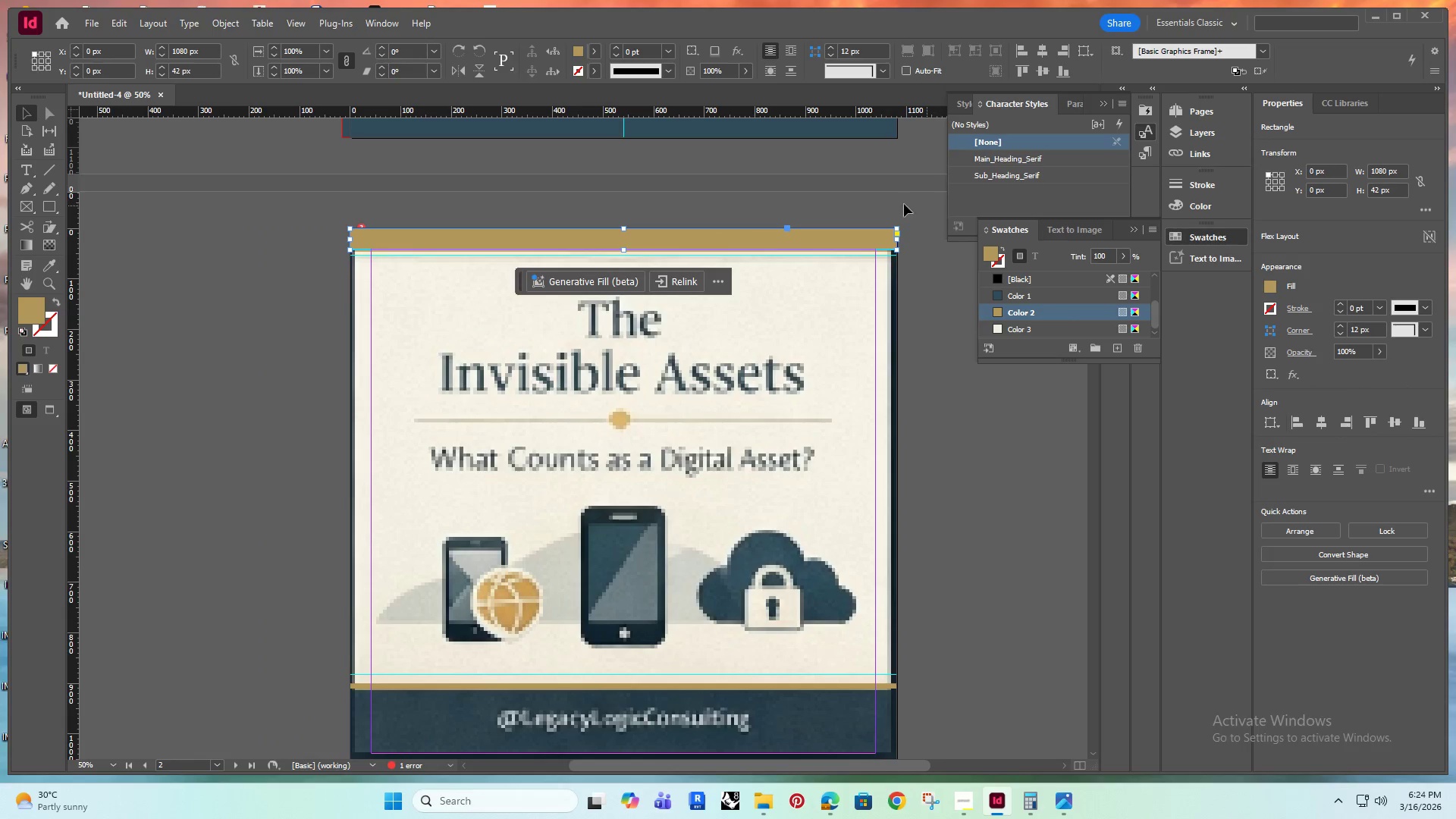 
left_click([784, 199])
 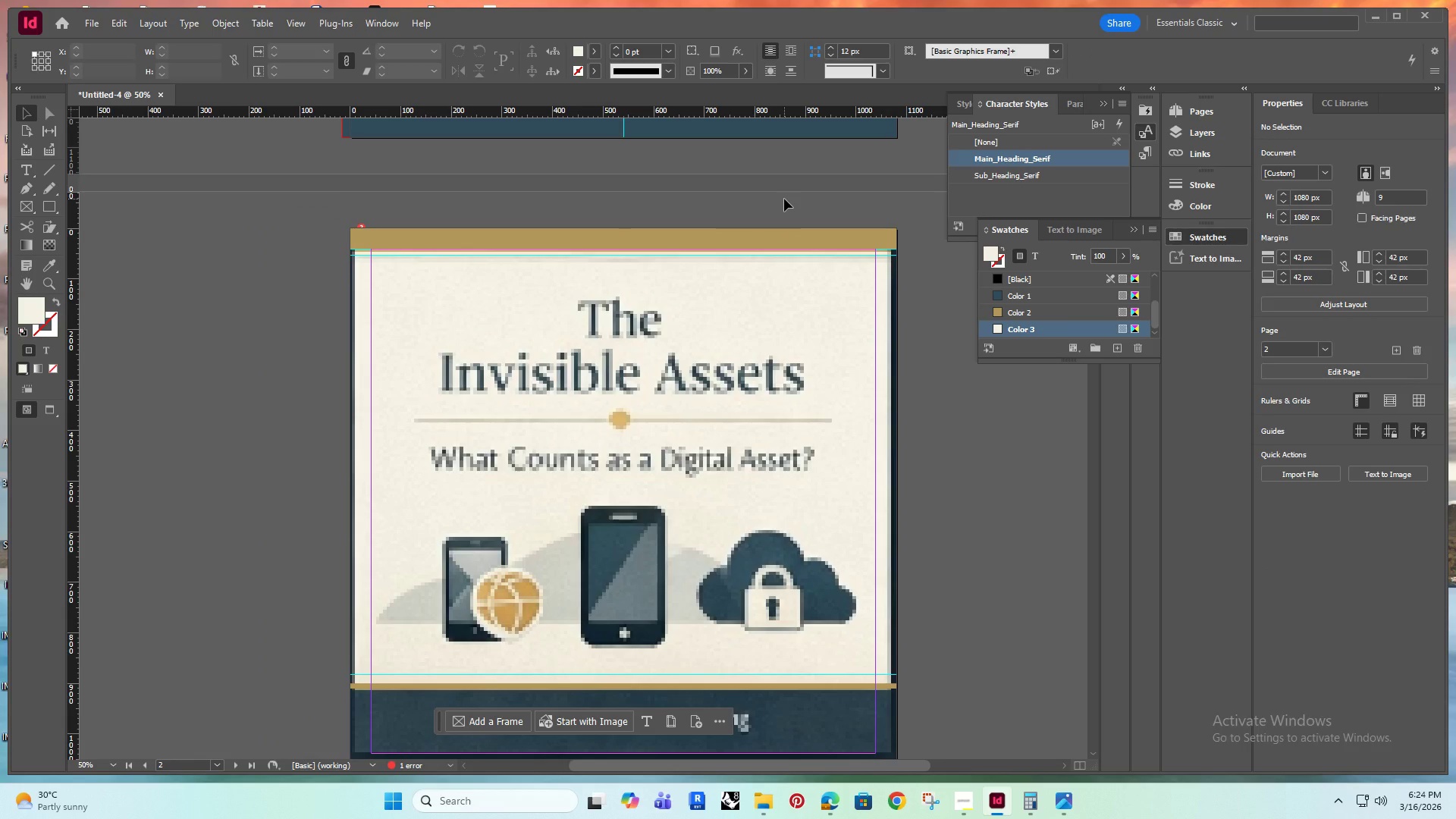 
key(Shift+F11)
 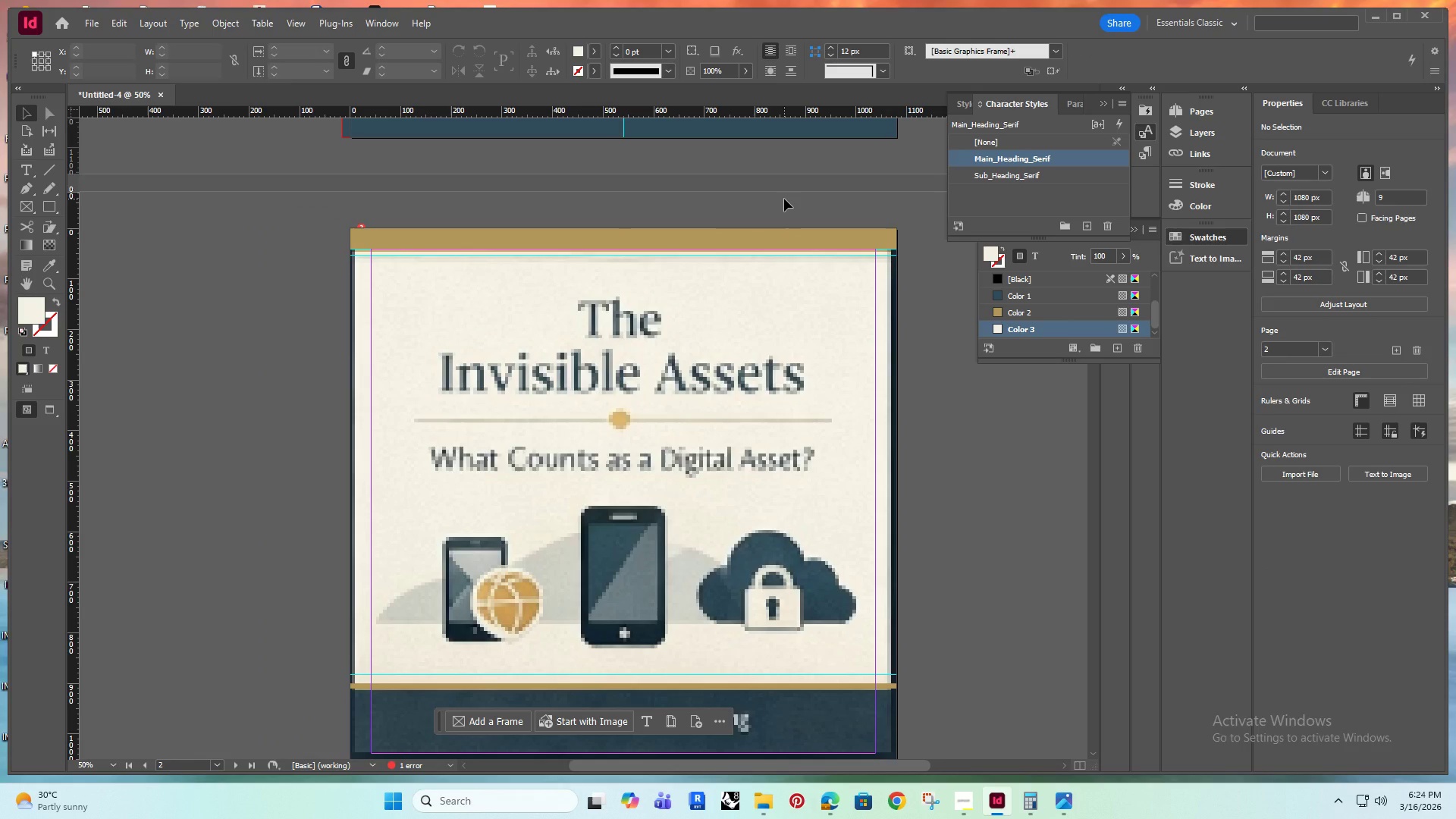 
key(Shift+F11)
 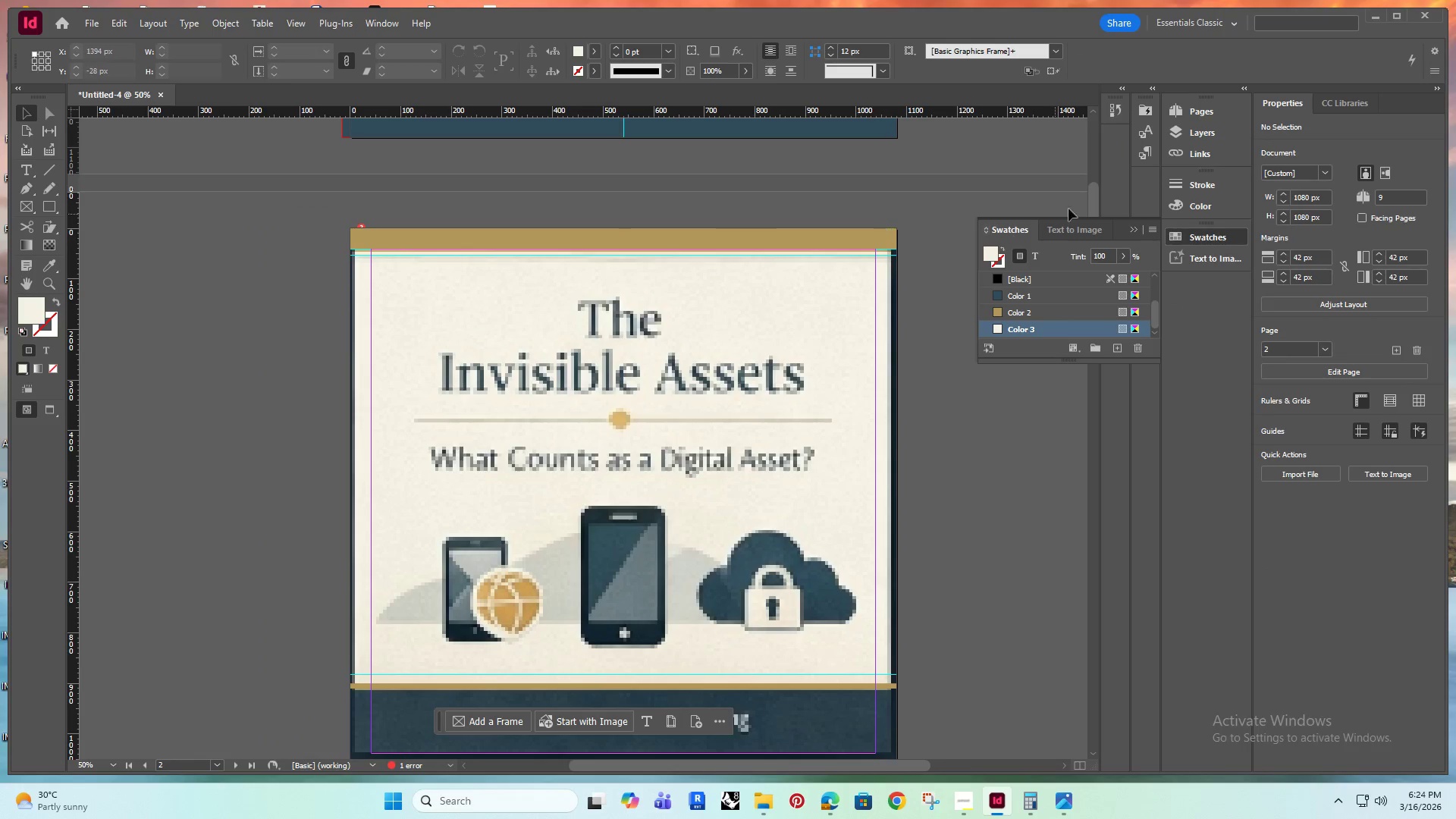 
left_click([1130, 229])
 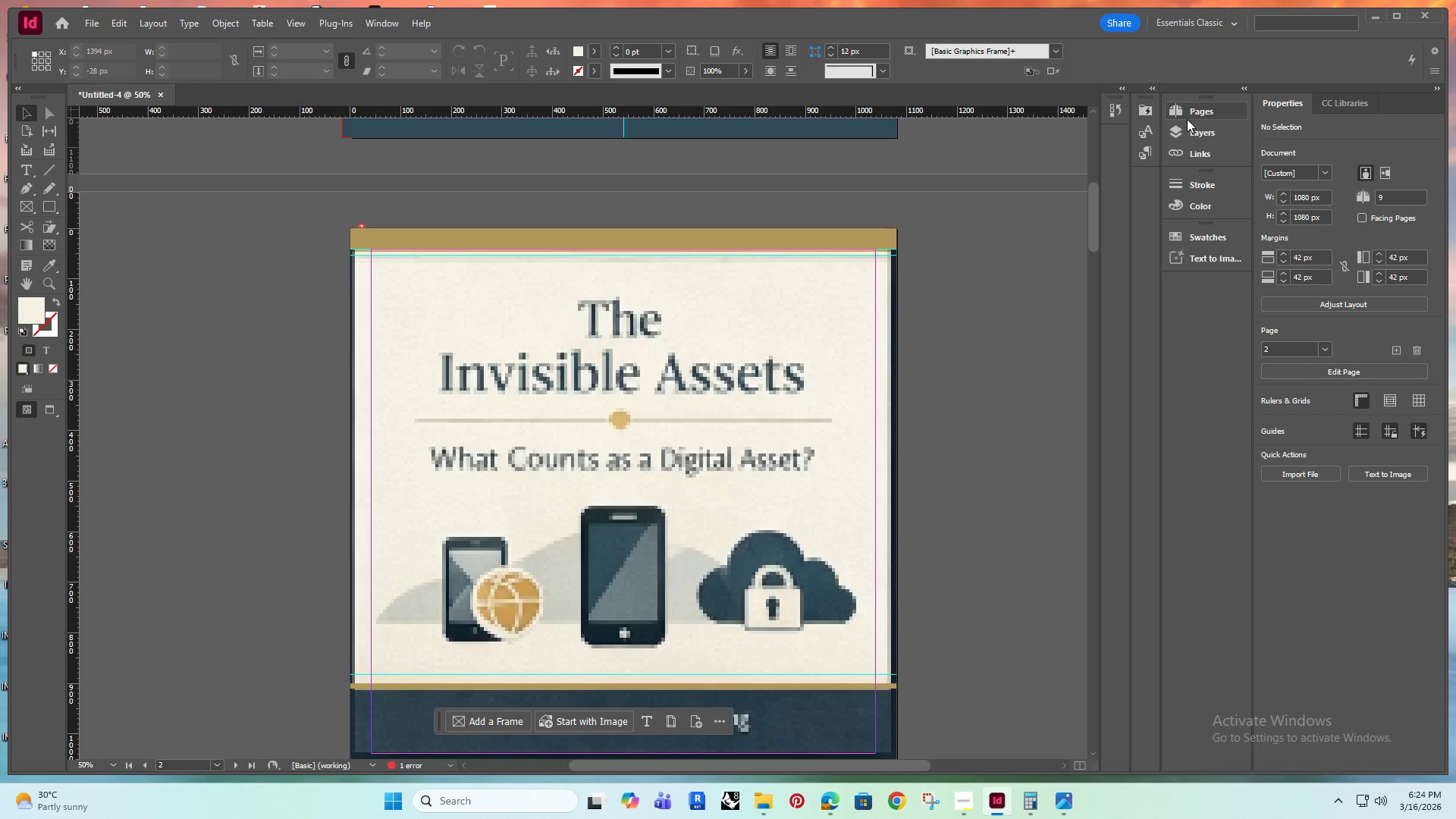 
left_click([1195, 108])
 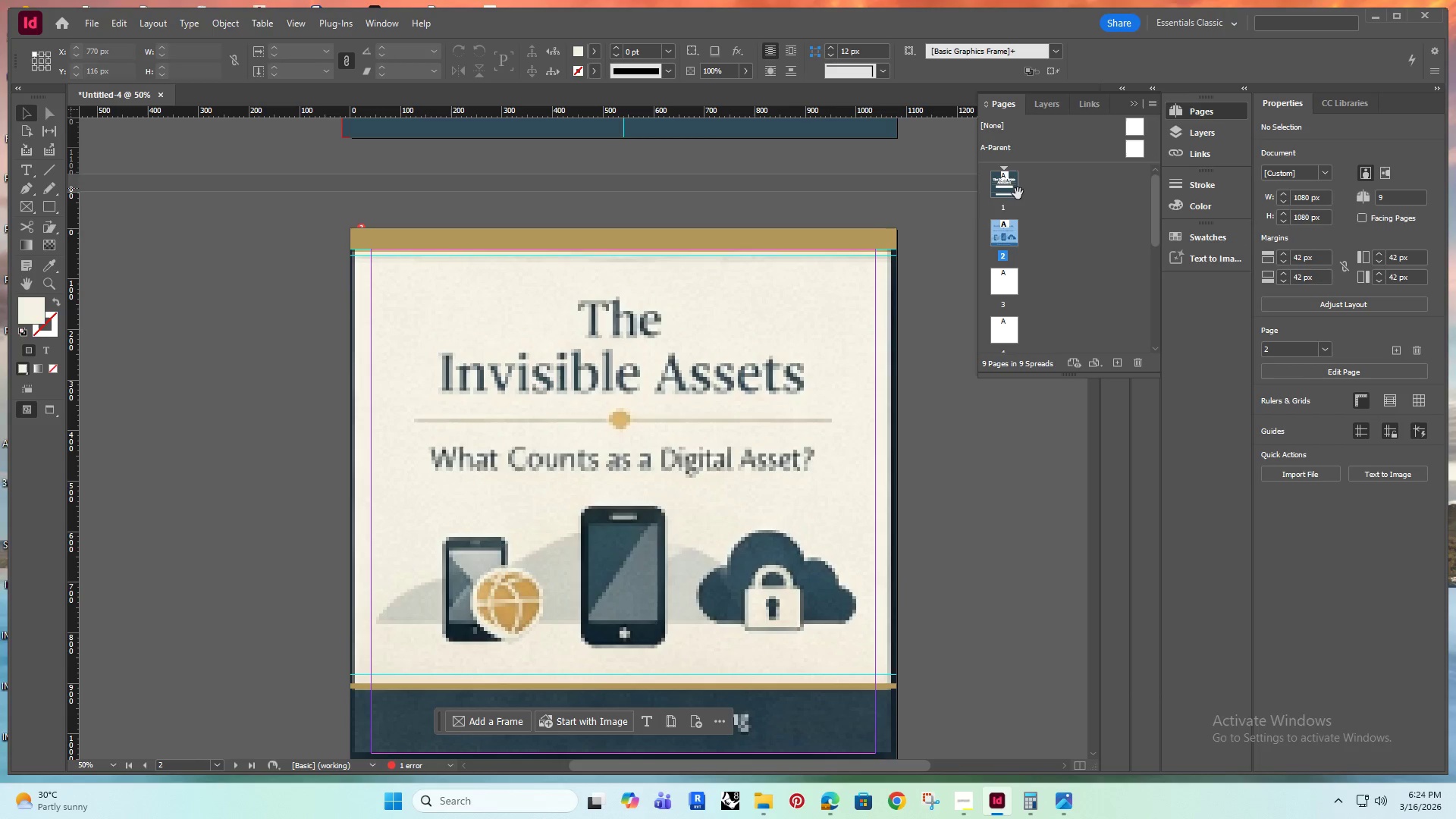 
scroll: coordinate [957, 204], scroll_direction: up, amount: 1.0
 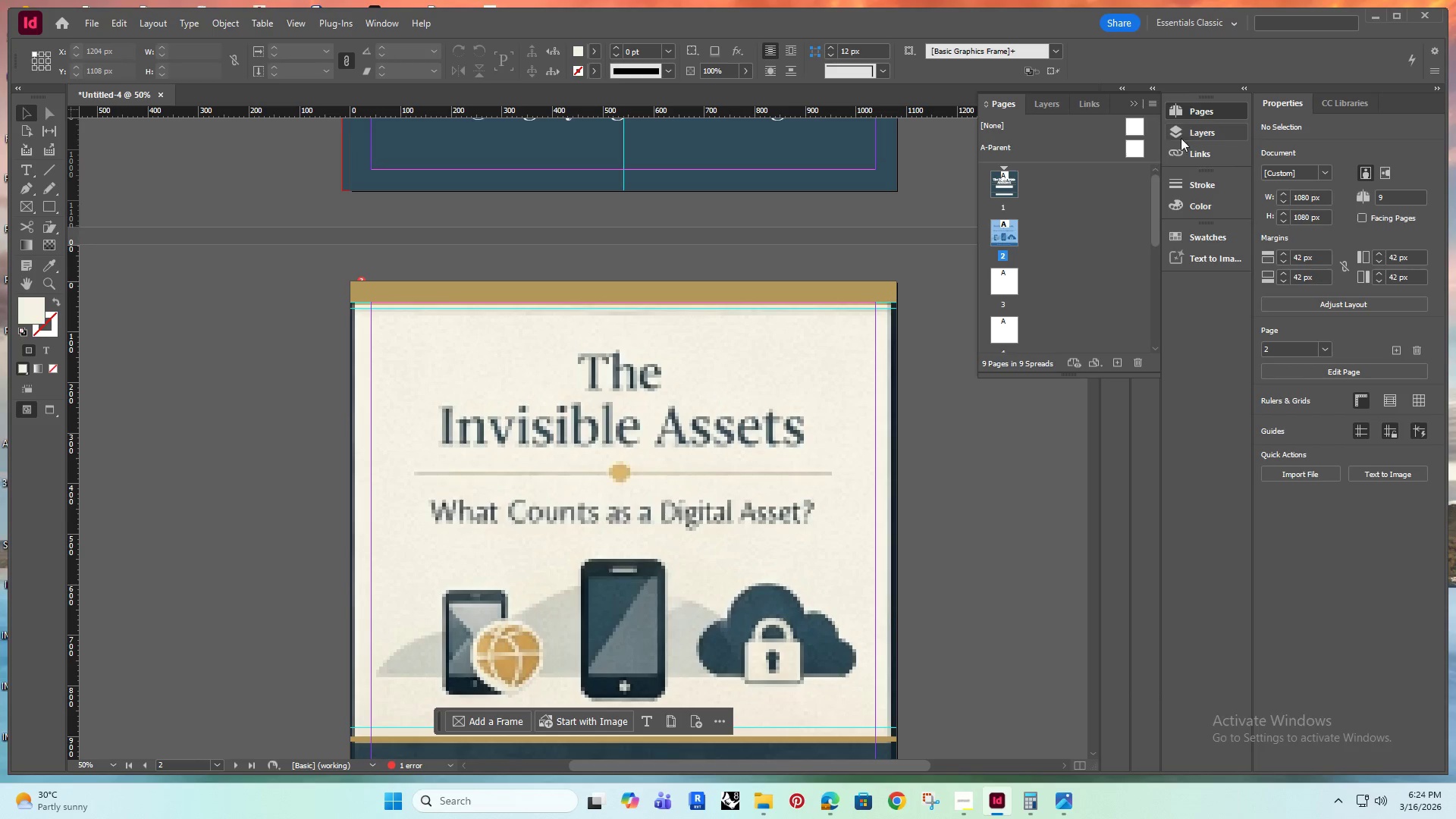 
left_click([1195, 132])
 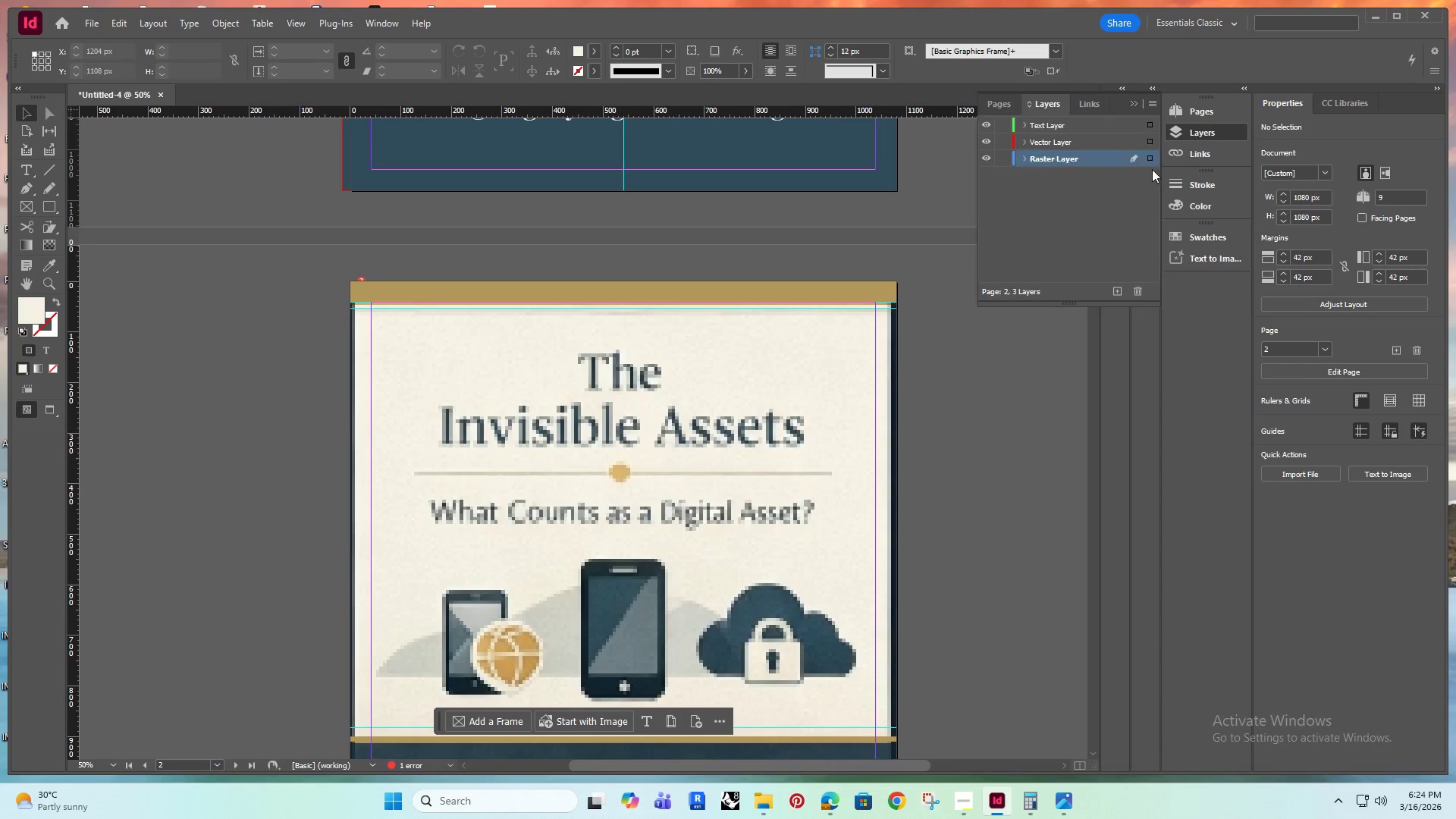 
hold_key(key=AltRight, duration=0.33)
scroll: coordinate [804, 298], scroll_direction: up, amount: 3.0
 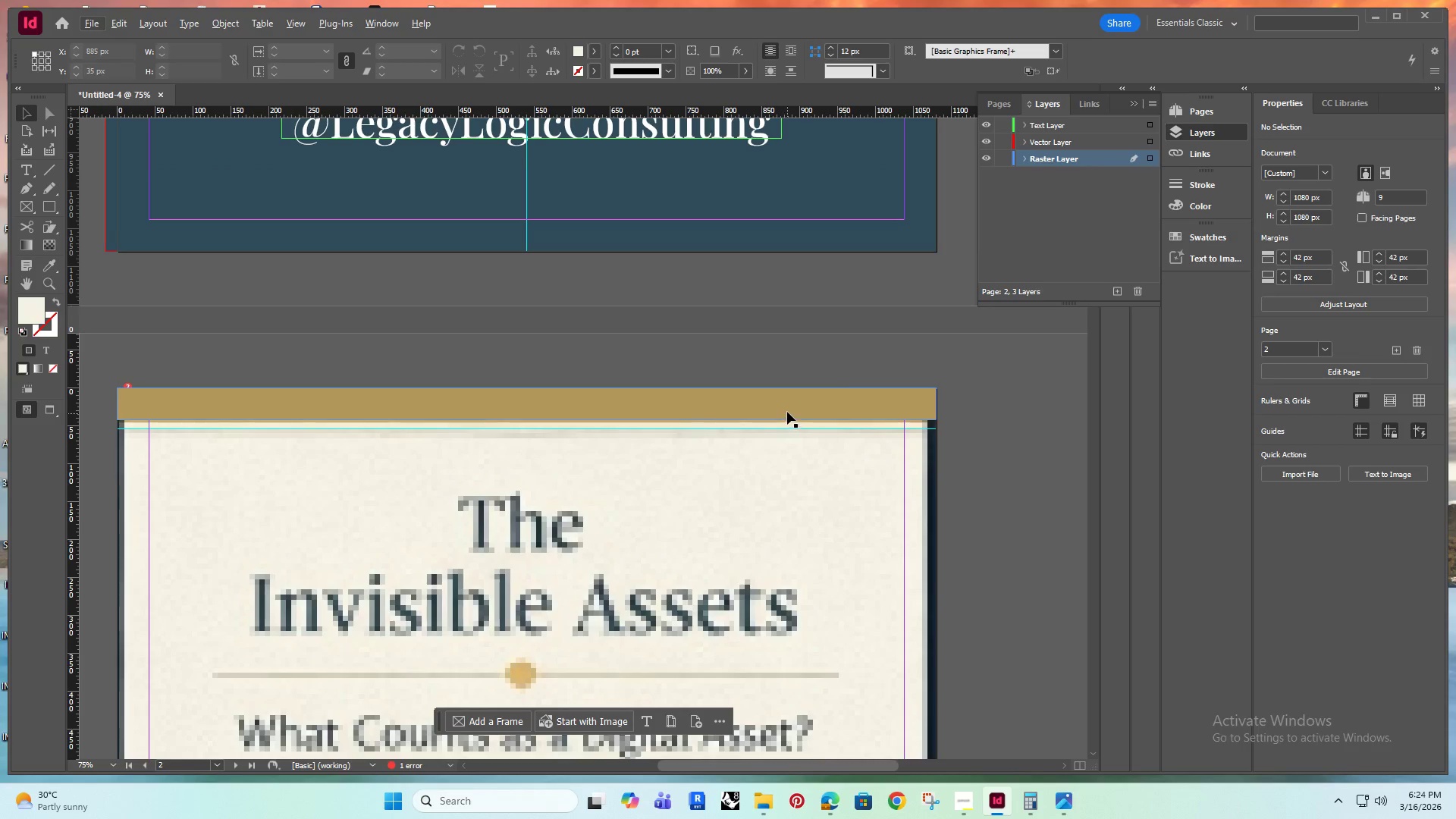 
left_click([786, 402])
 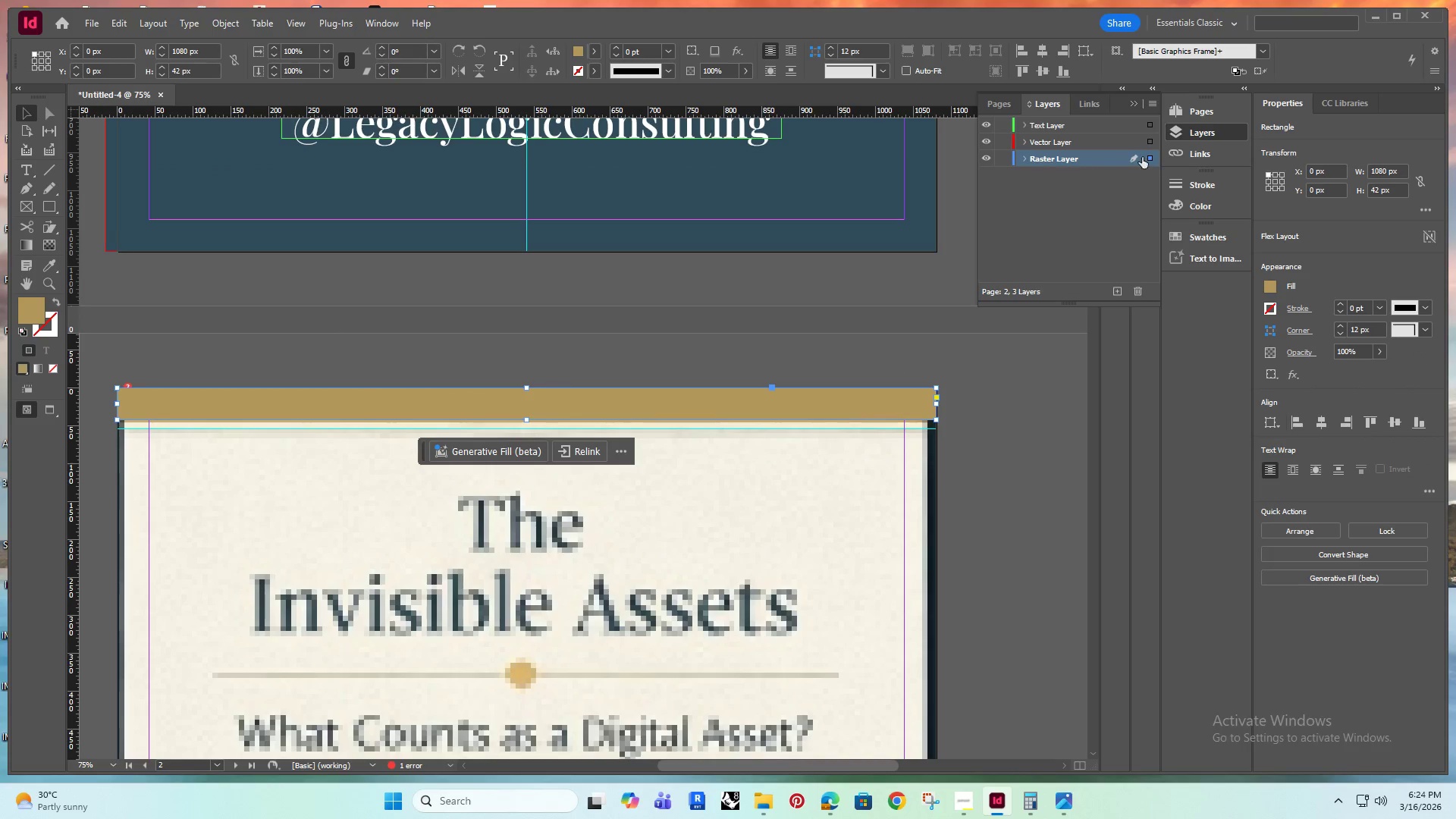 
left_click_drag(start_coordinate=[1148, 157], to_coordinate=[1150, 140])
 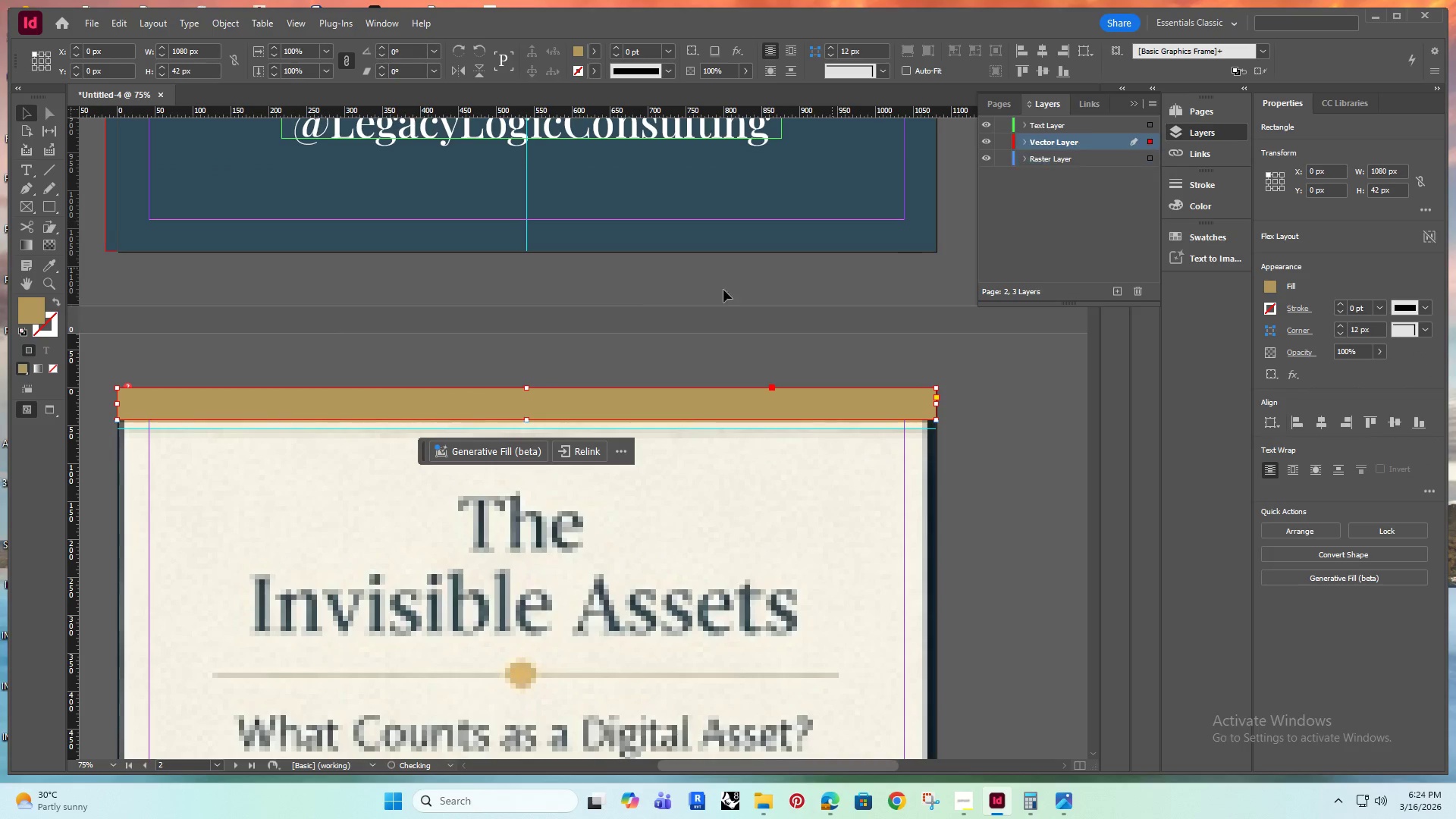 
scroll: coordinate [627, 307], scroll_direction: up, amount: 5.0
 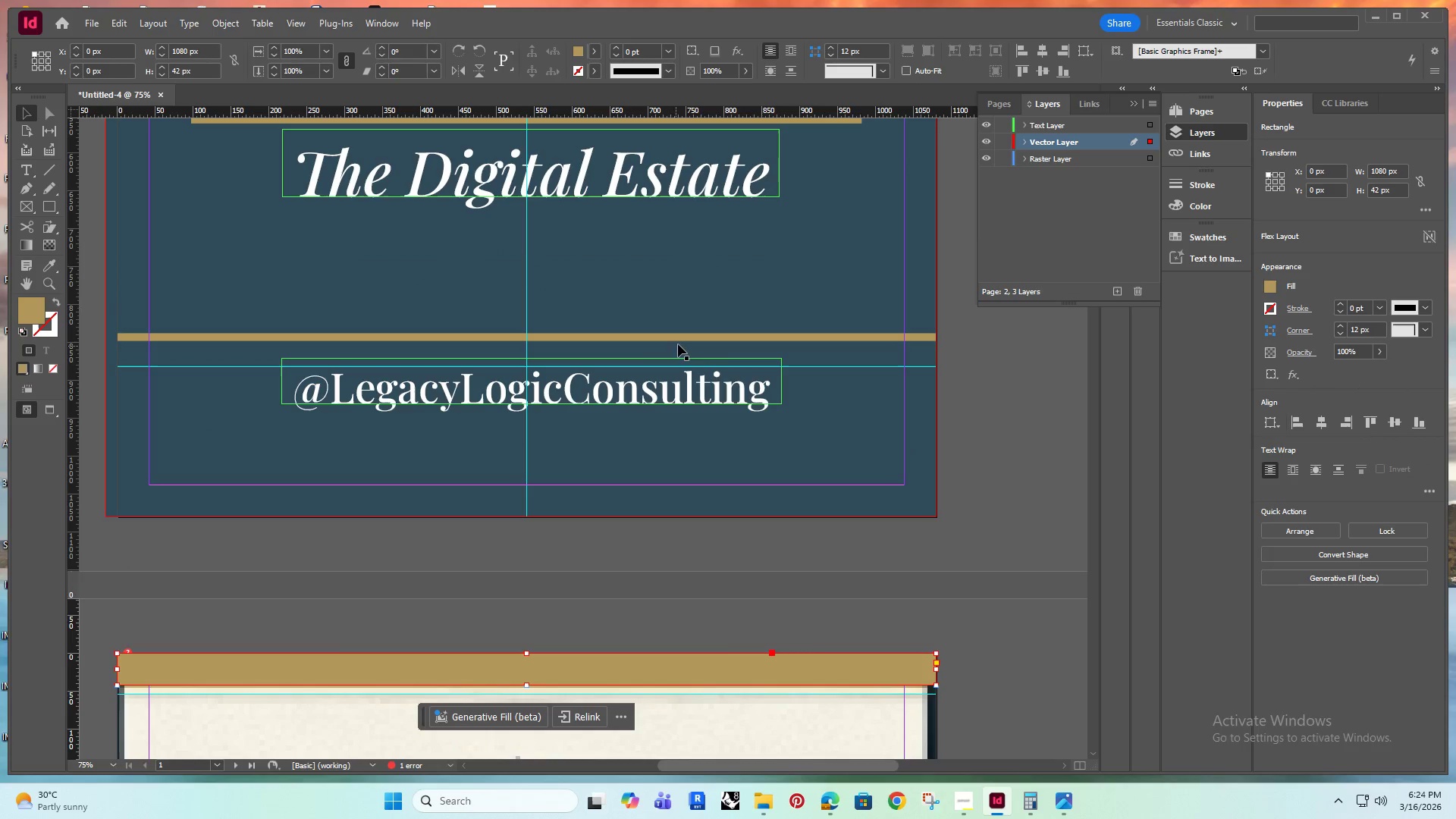 
hold_key(key=AltRight, duration=0.36)
scroll: coordinate [713, 410], scroll_direction: down, amount: 3.0
 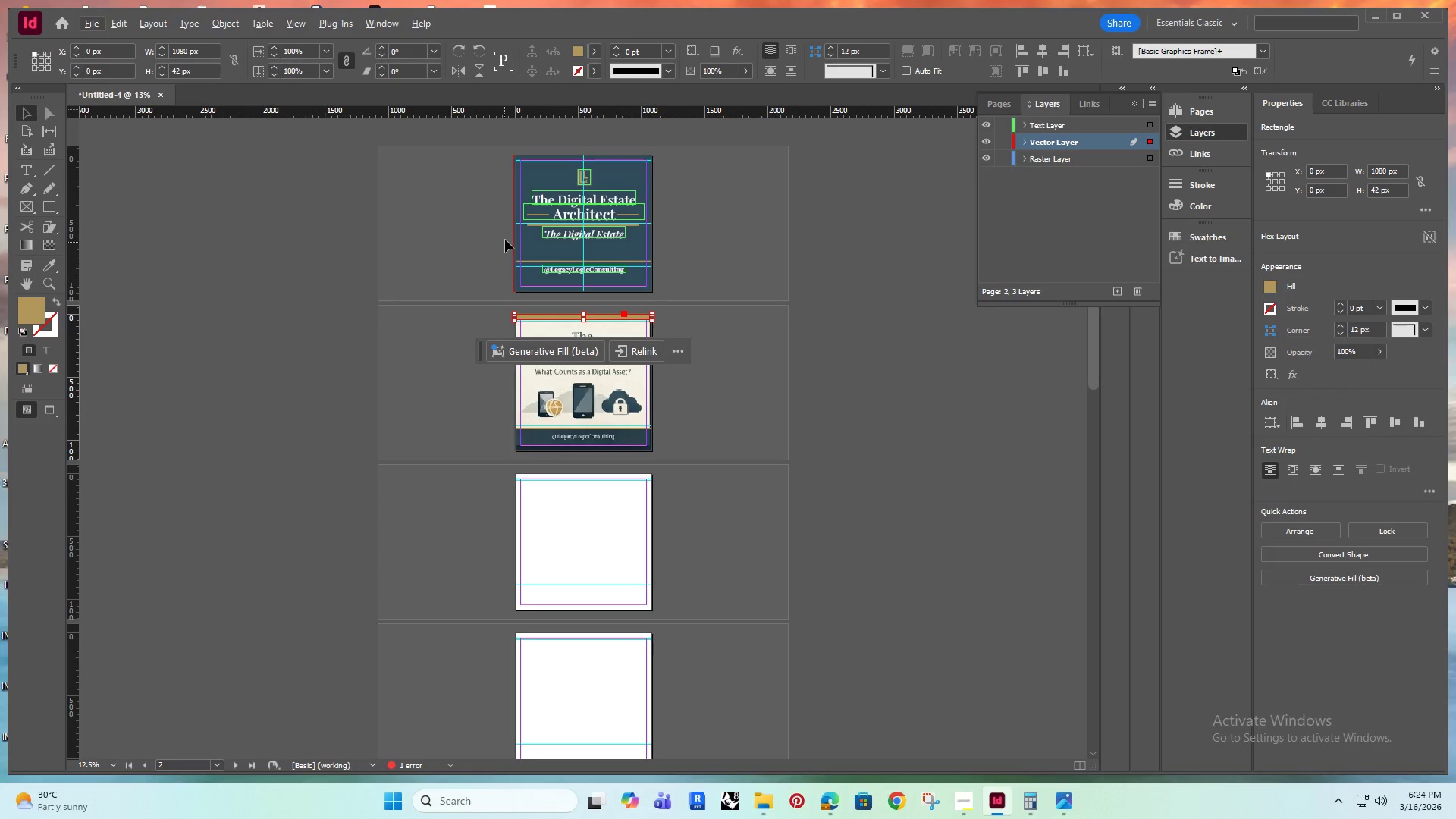 
key(Alt+AltRight)
 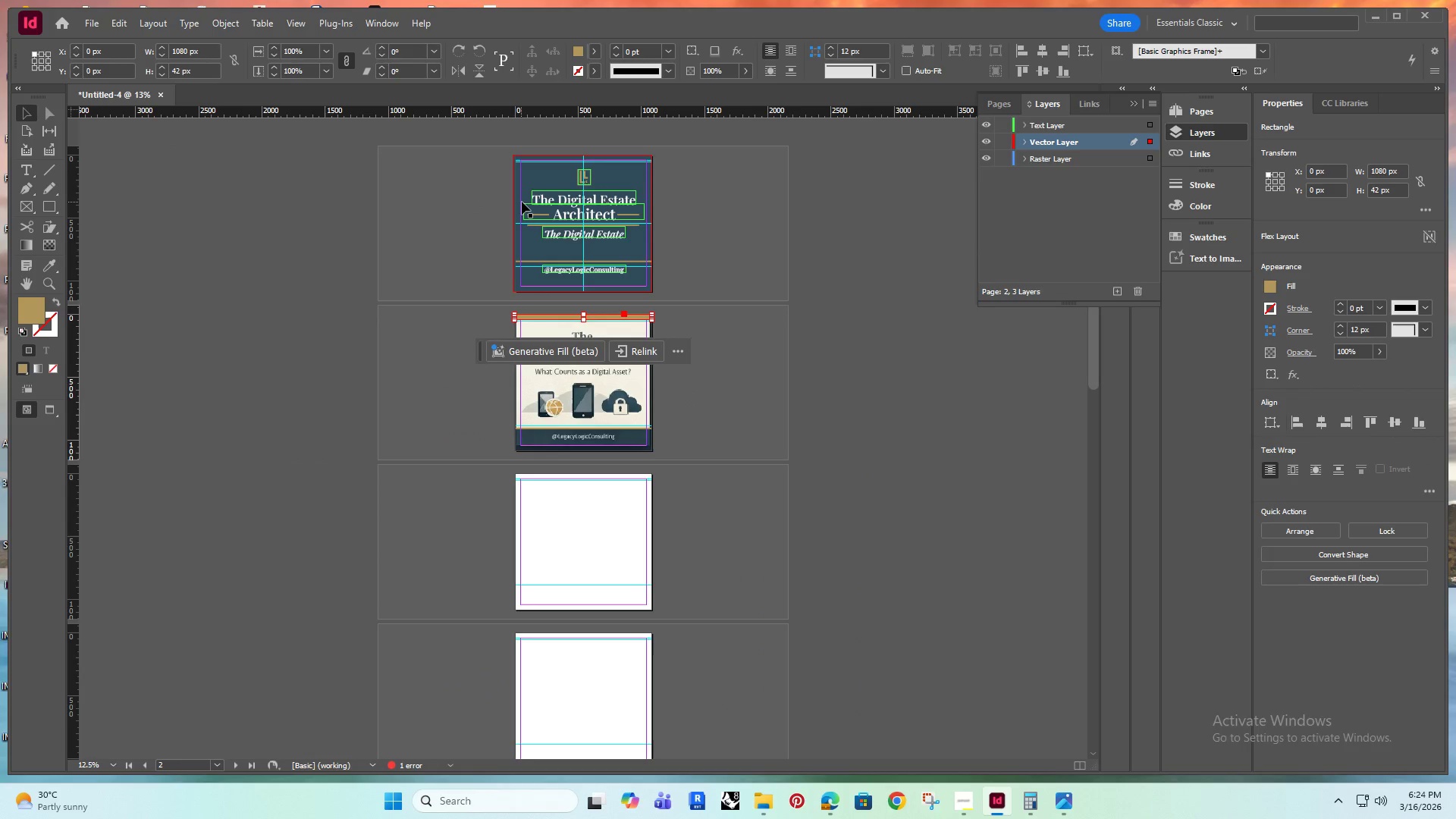 
scroll: coordinate [522, 238], scroll_direction: up, amount: 3.0
 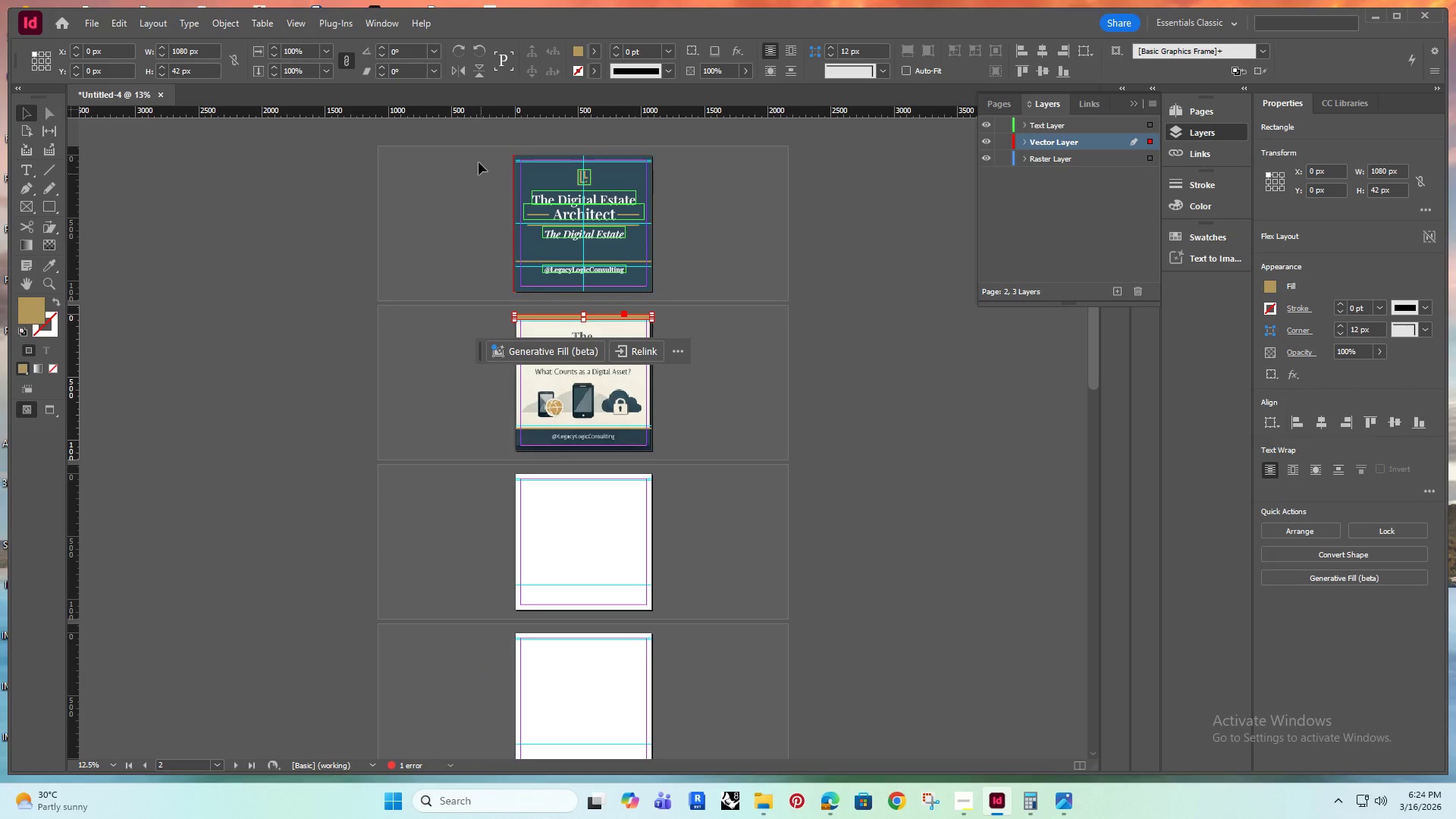 
left_click([467, 138])
 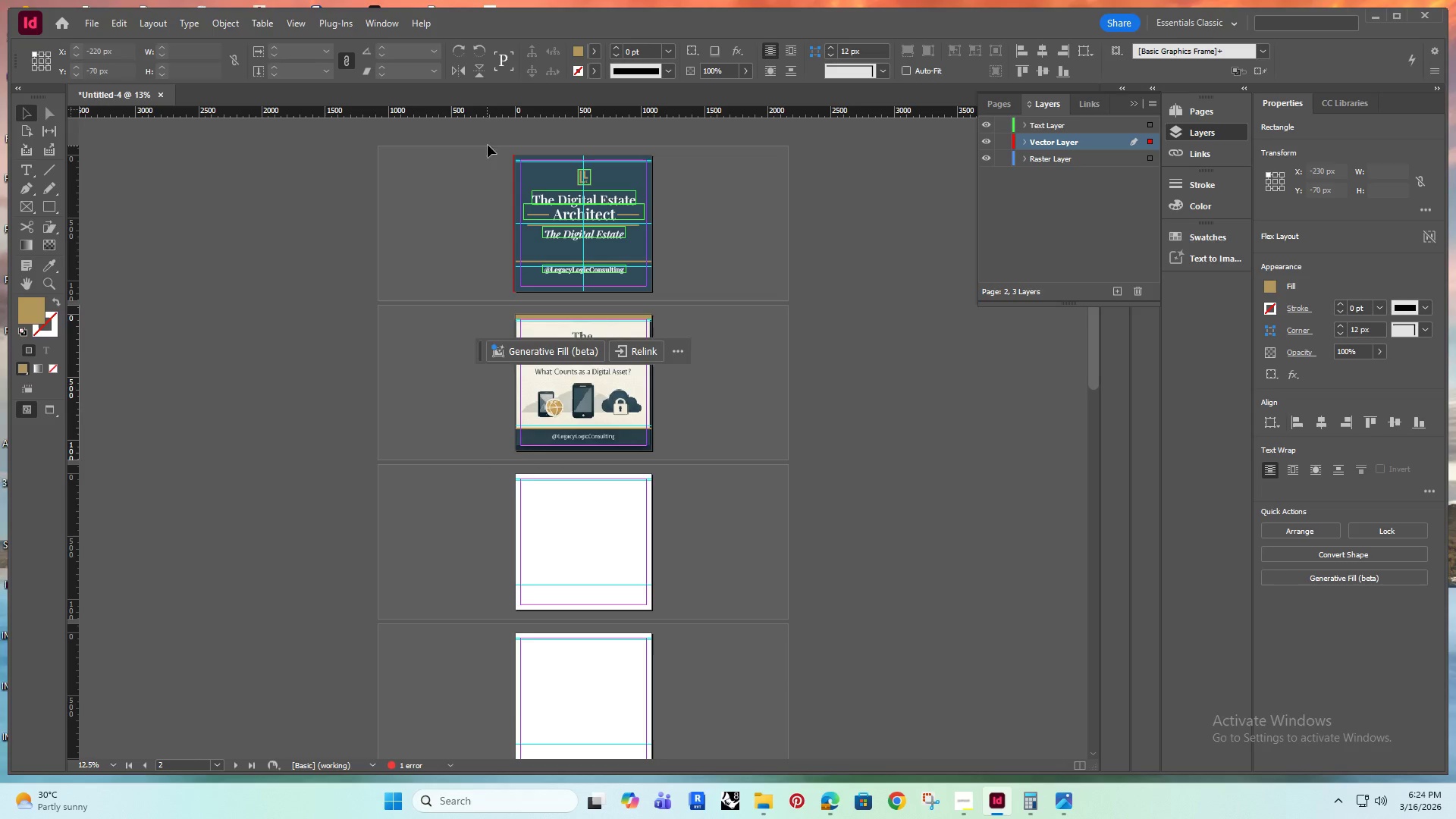 
left_click_drag(start_coordinate=[486, 136], to_coordinate=[662, 300])
 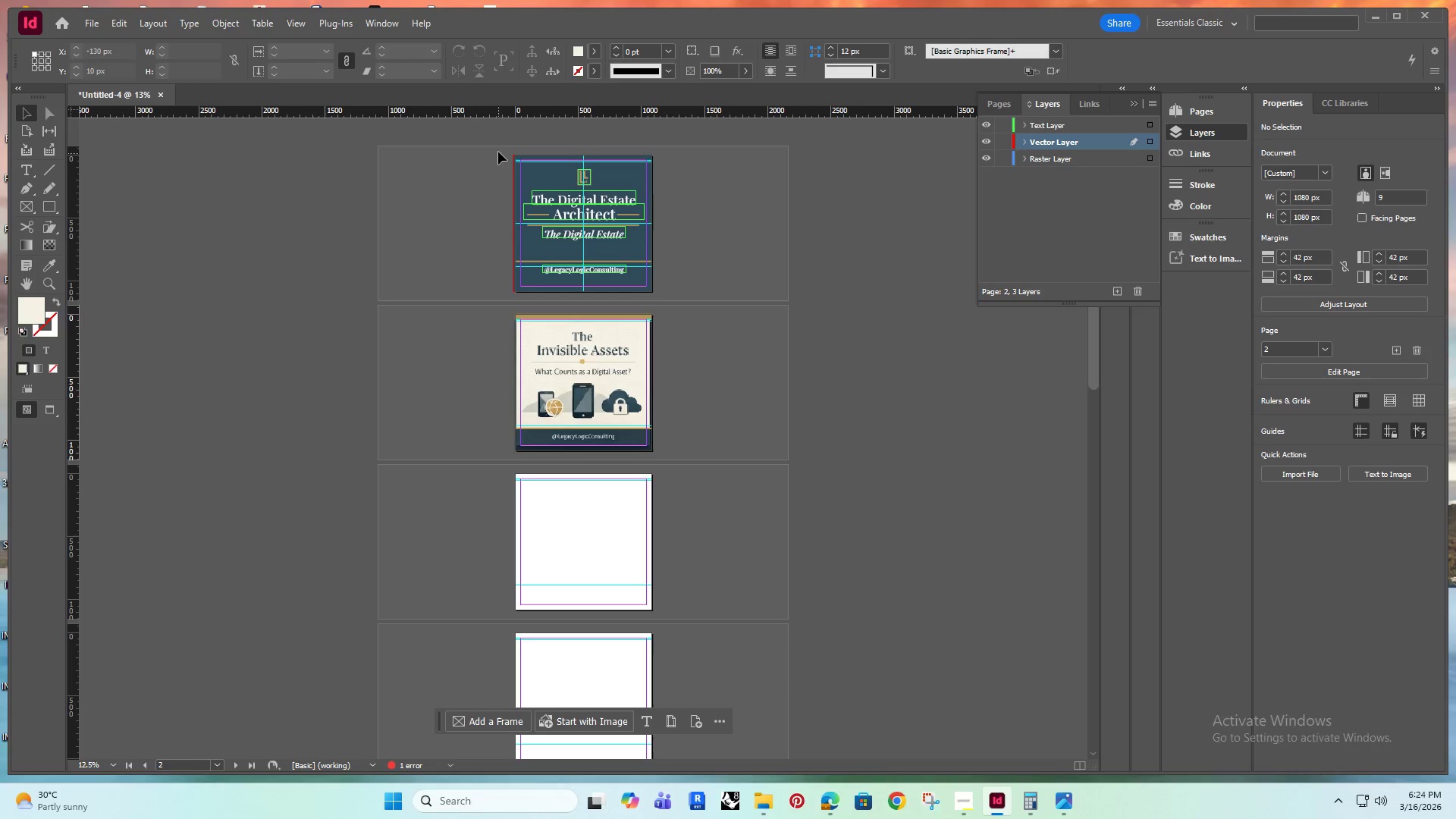 
left_click_drag(start_coordinate=[499, 150], to_coordinate=[663, 294])
 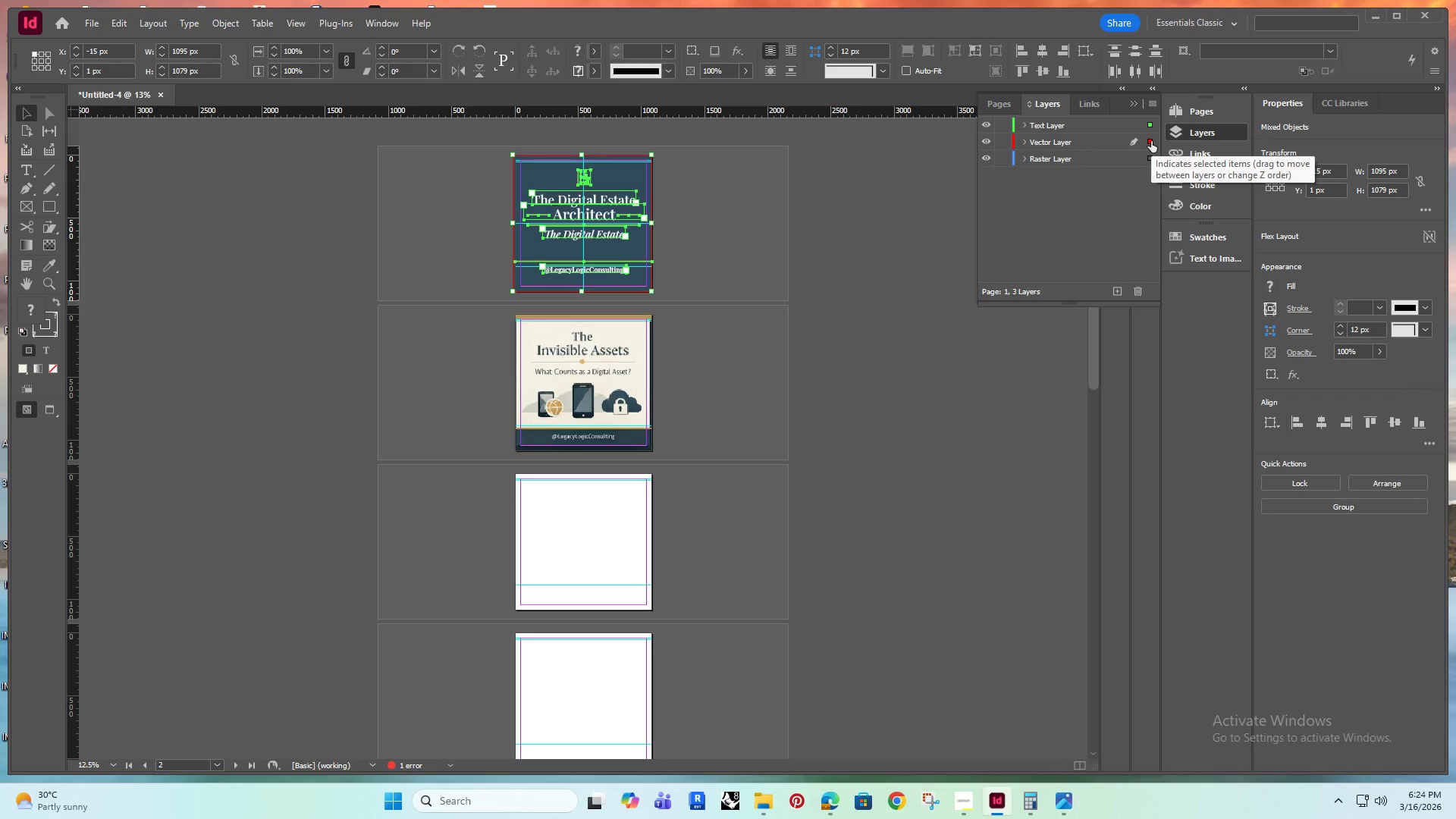 
left_click_drag(start_coordinate=[1147, 125], to_coordinate=[1150, 140])
 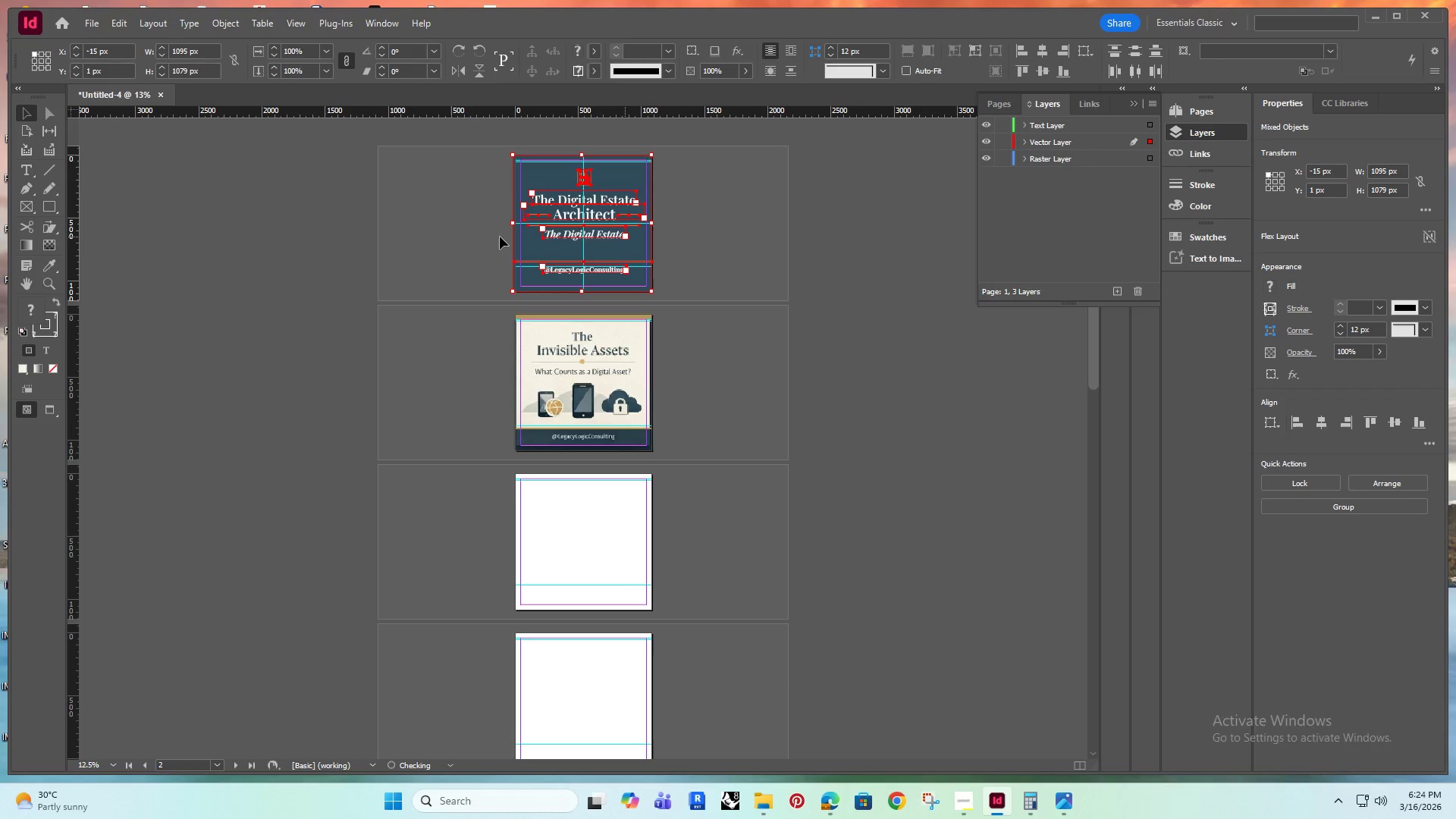 
hold_key(key=AltRight, duration=0.53)
 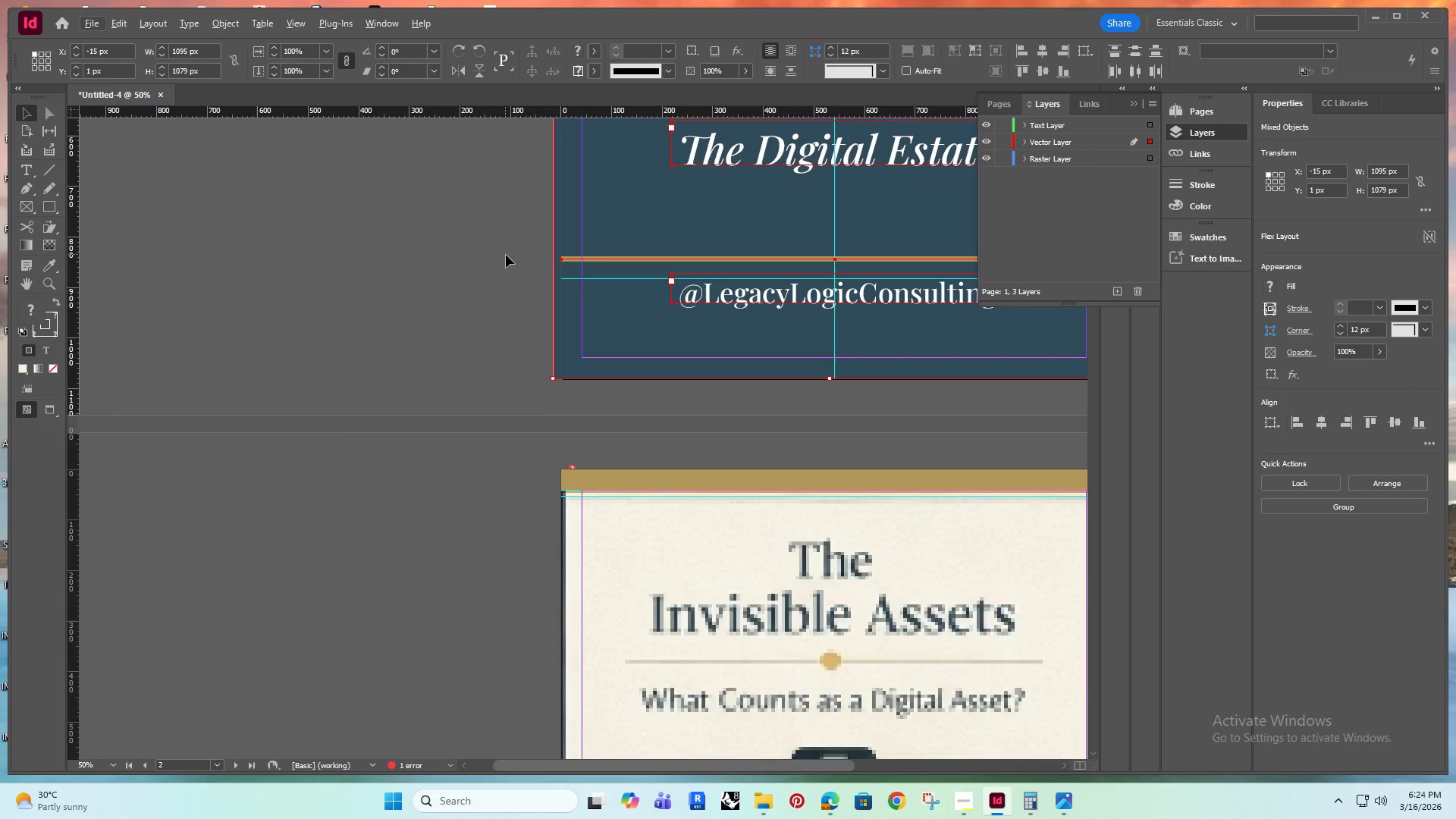 
hold_key(key=Space, duration=0.42)
 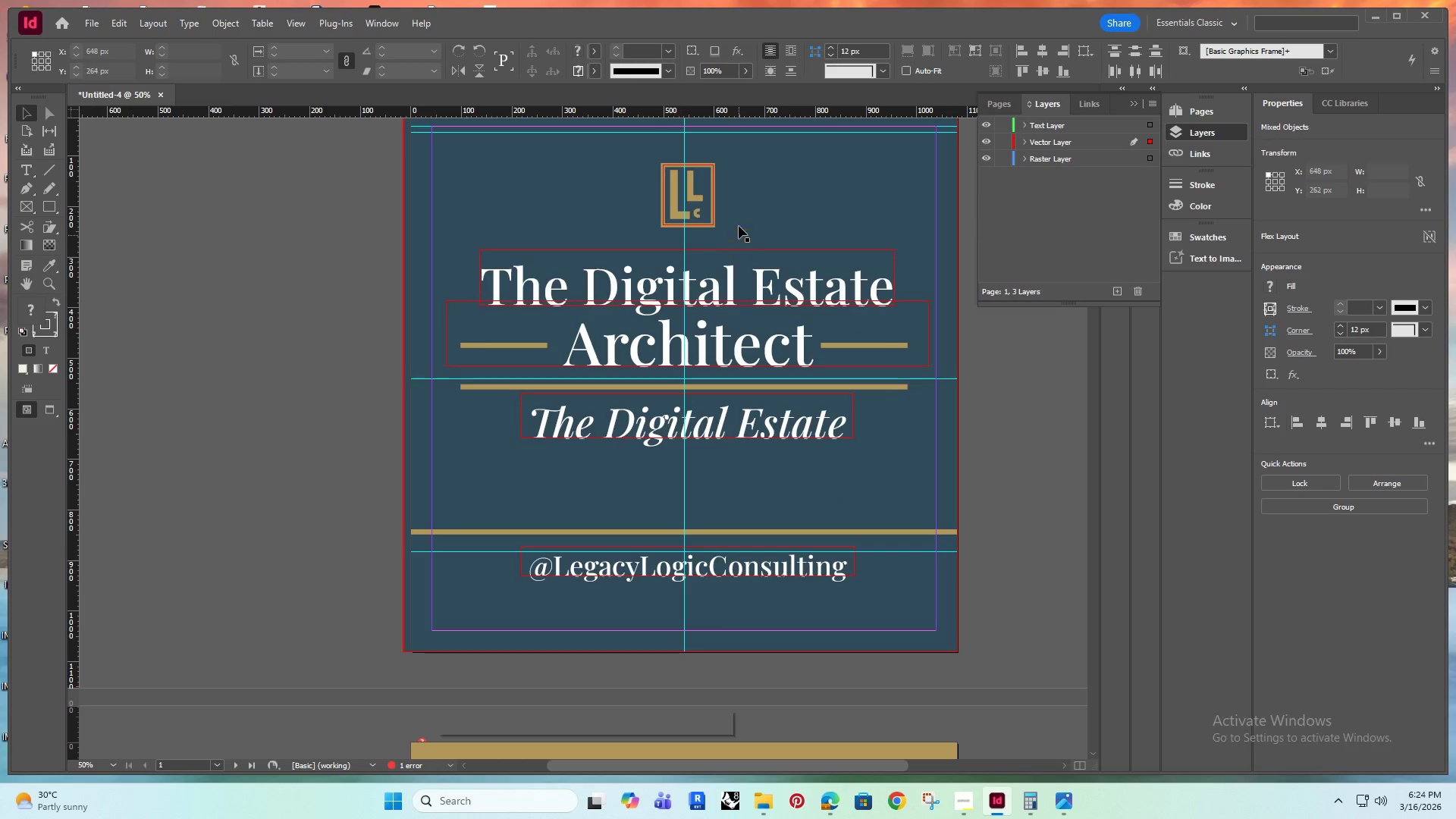 
left_click_drag(start_coordinate=[475, 298], to_coordinate=[325, 359])
 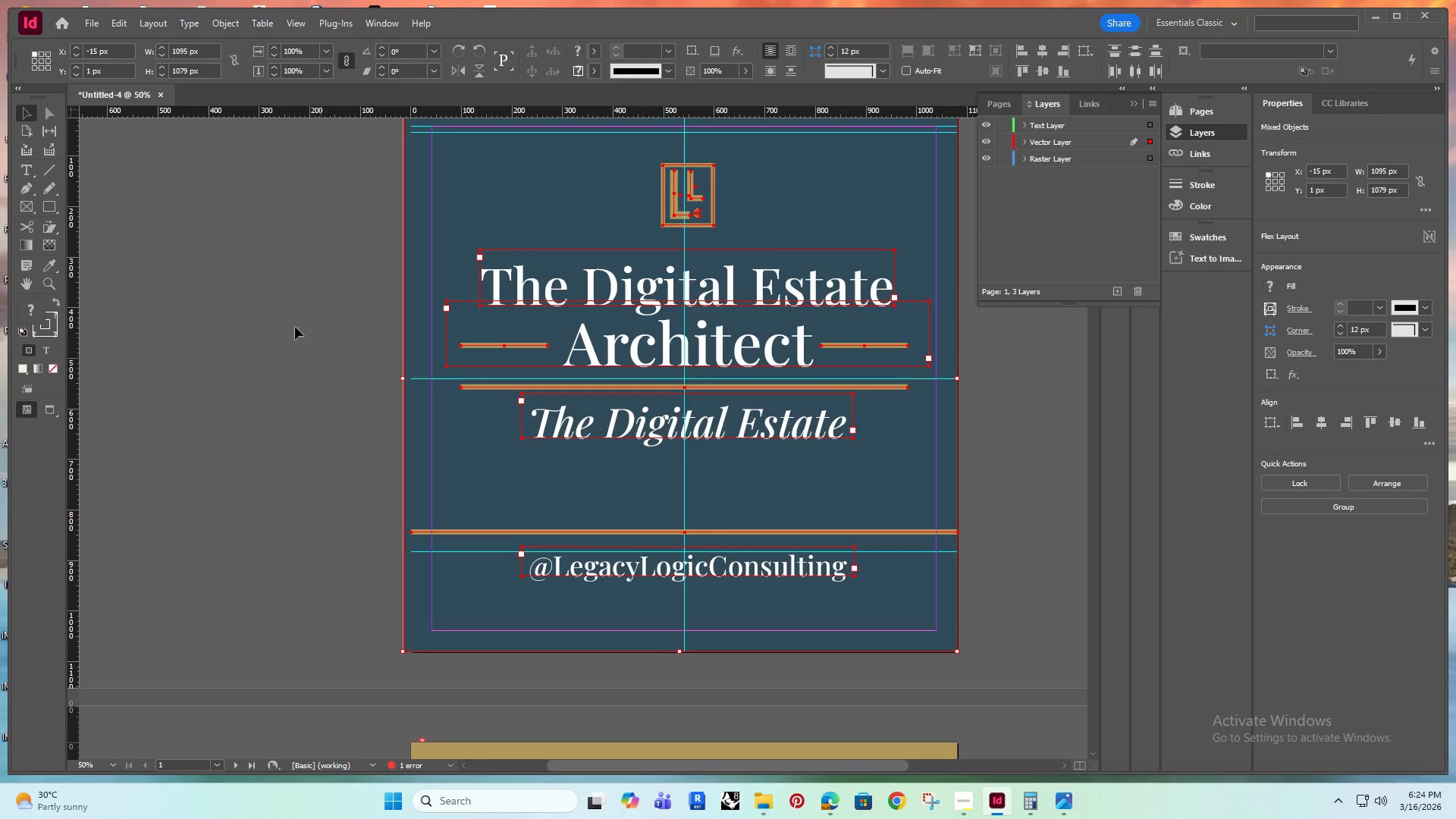 
scroll: coordinate [508, 288], scroll_direction: up, amount: 11.0
 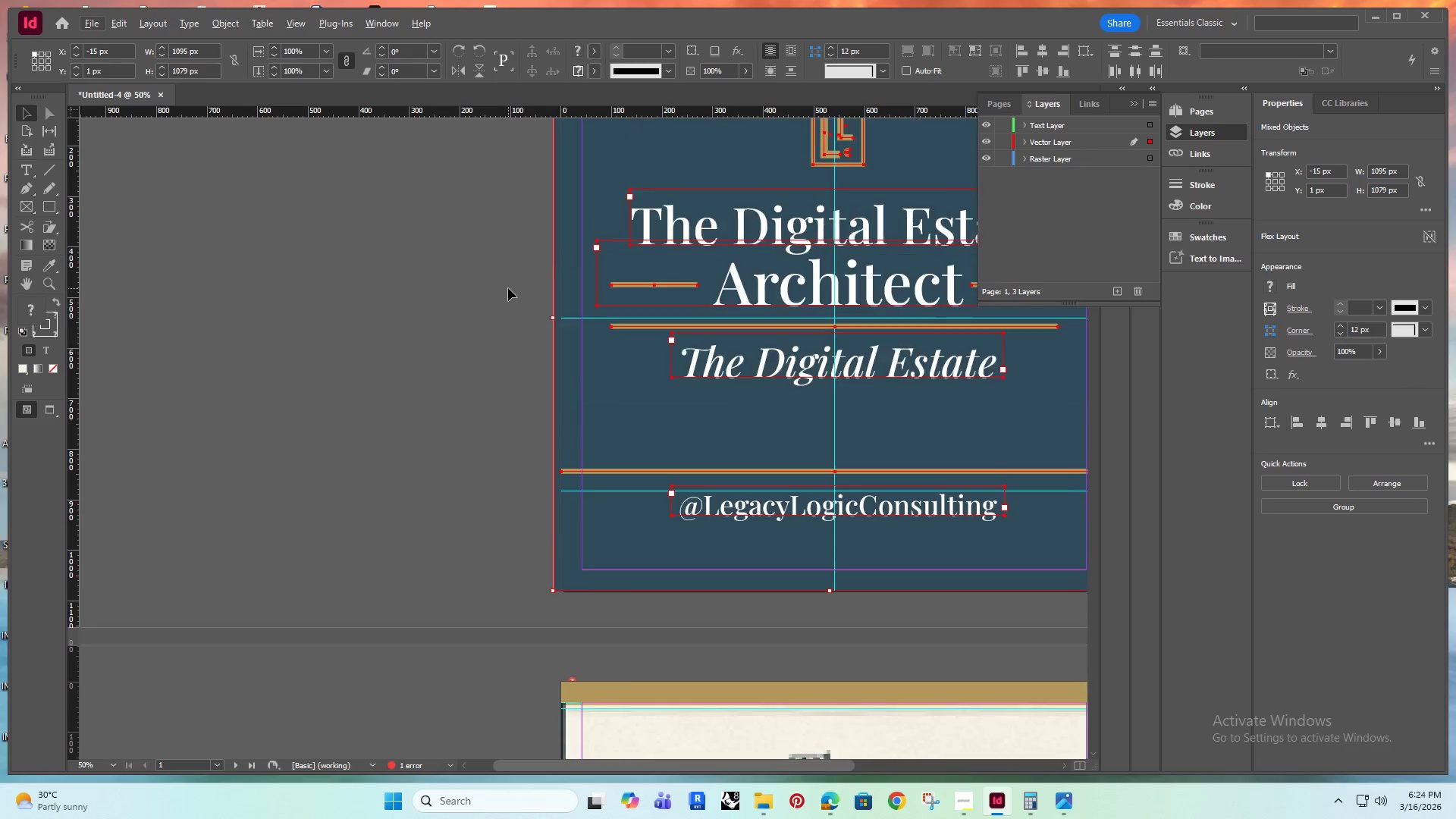 
double_click([278, 287])
 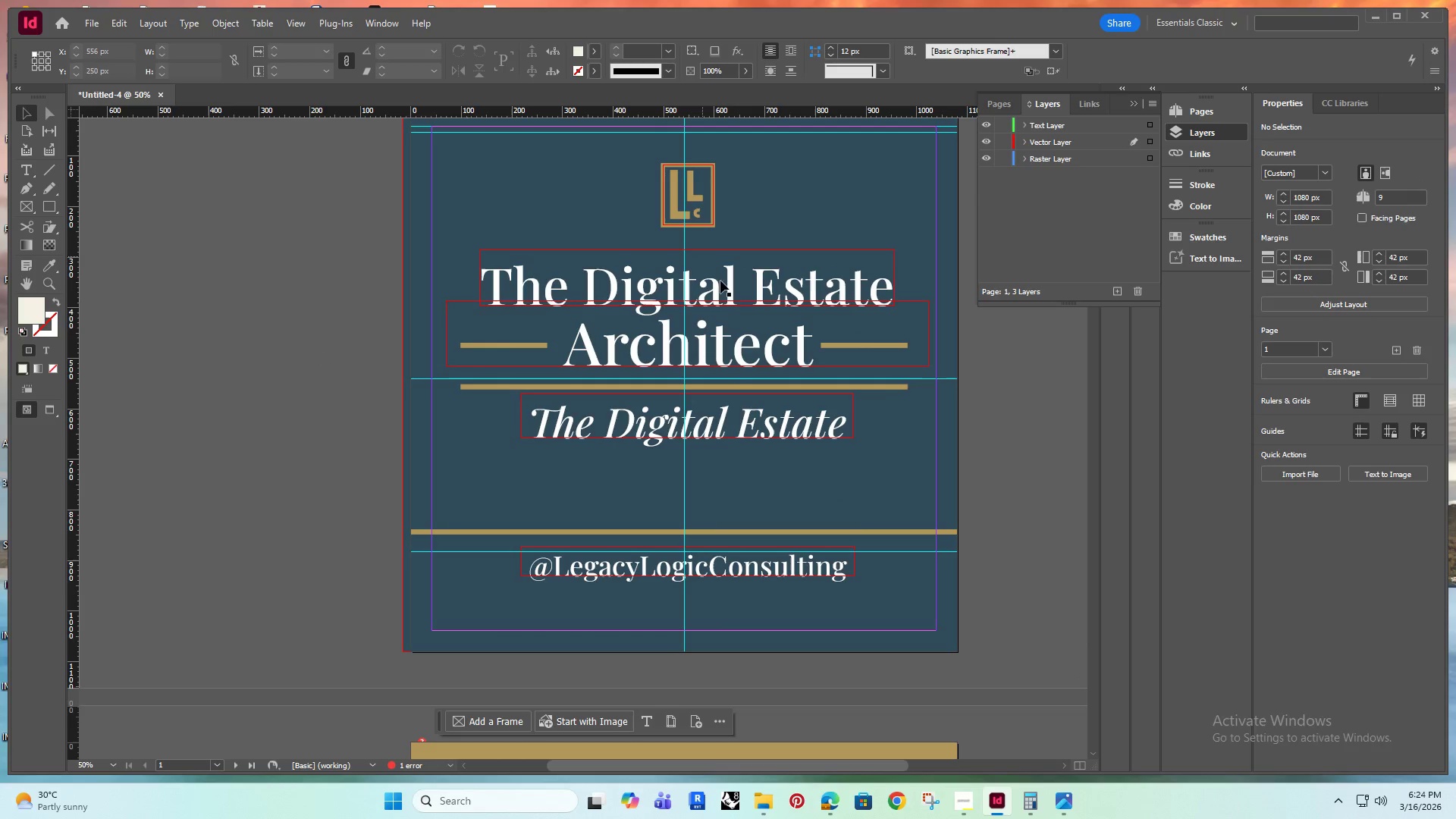 
left_click([734, 274])
 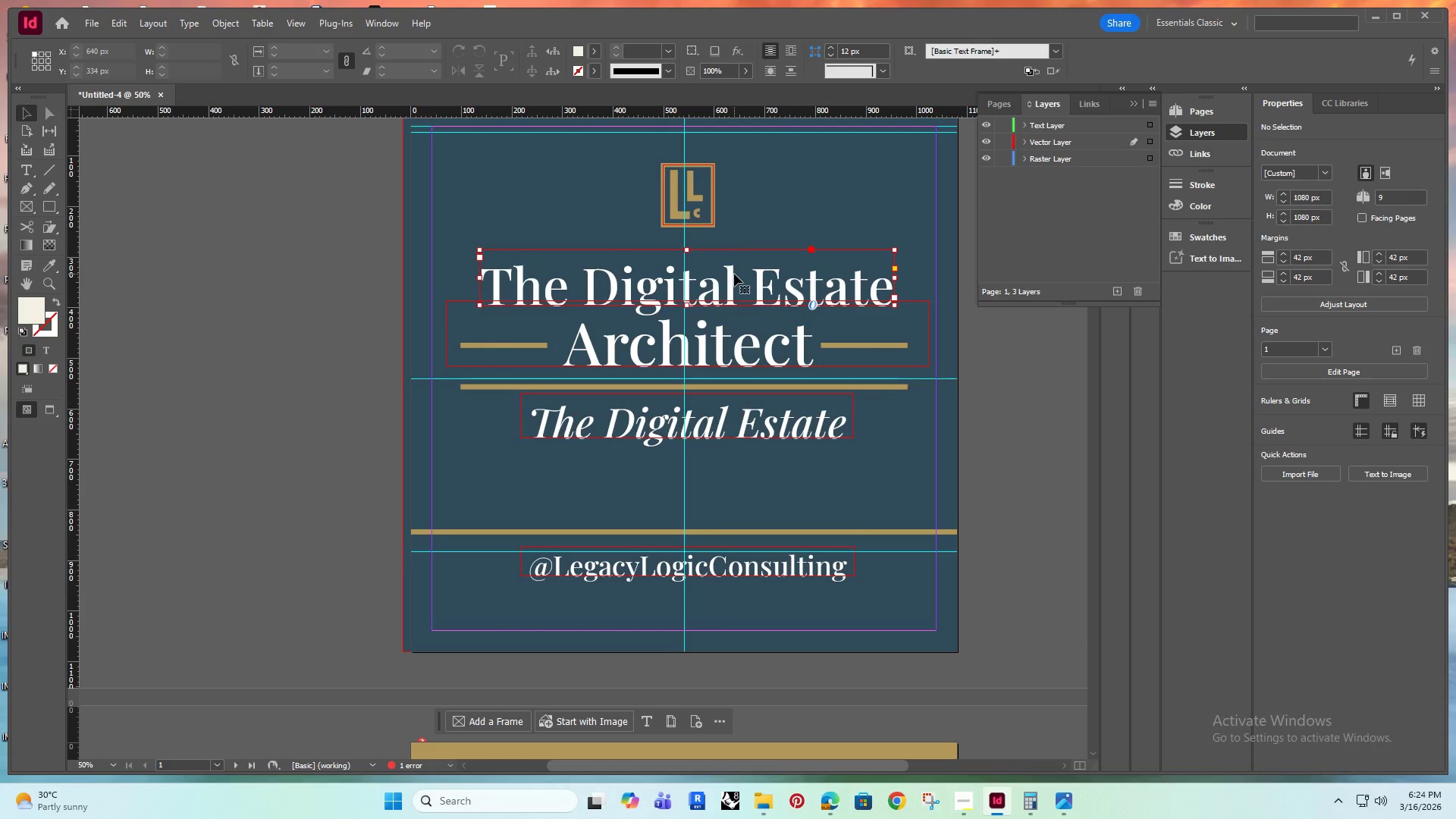 
hold_key(key=ShiftRight, duration=1.5)
left_click([752, 357])
 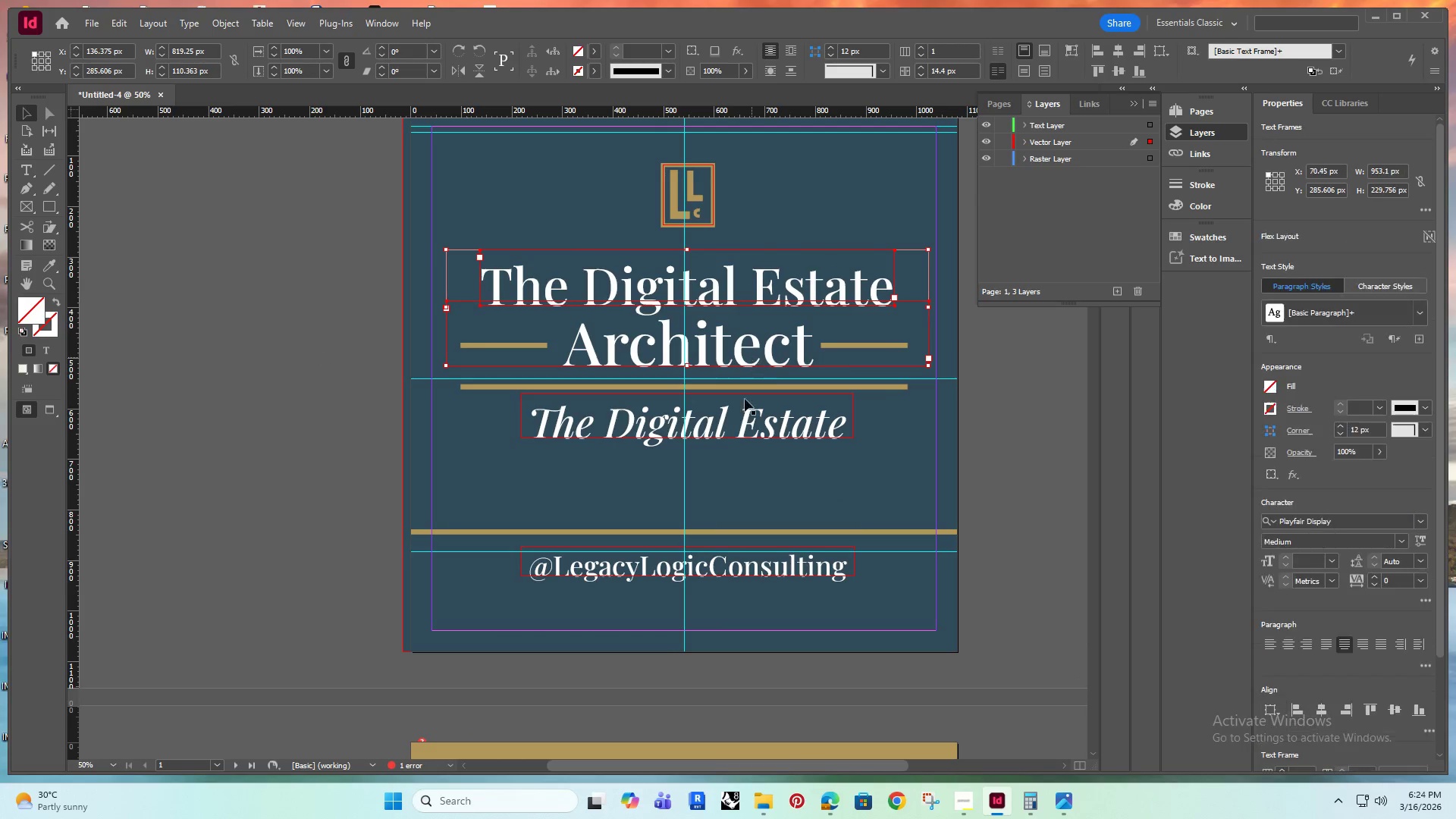 
hold_key(key=ShiftRight, duration=1.5)
left_click([745, 420])
 